 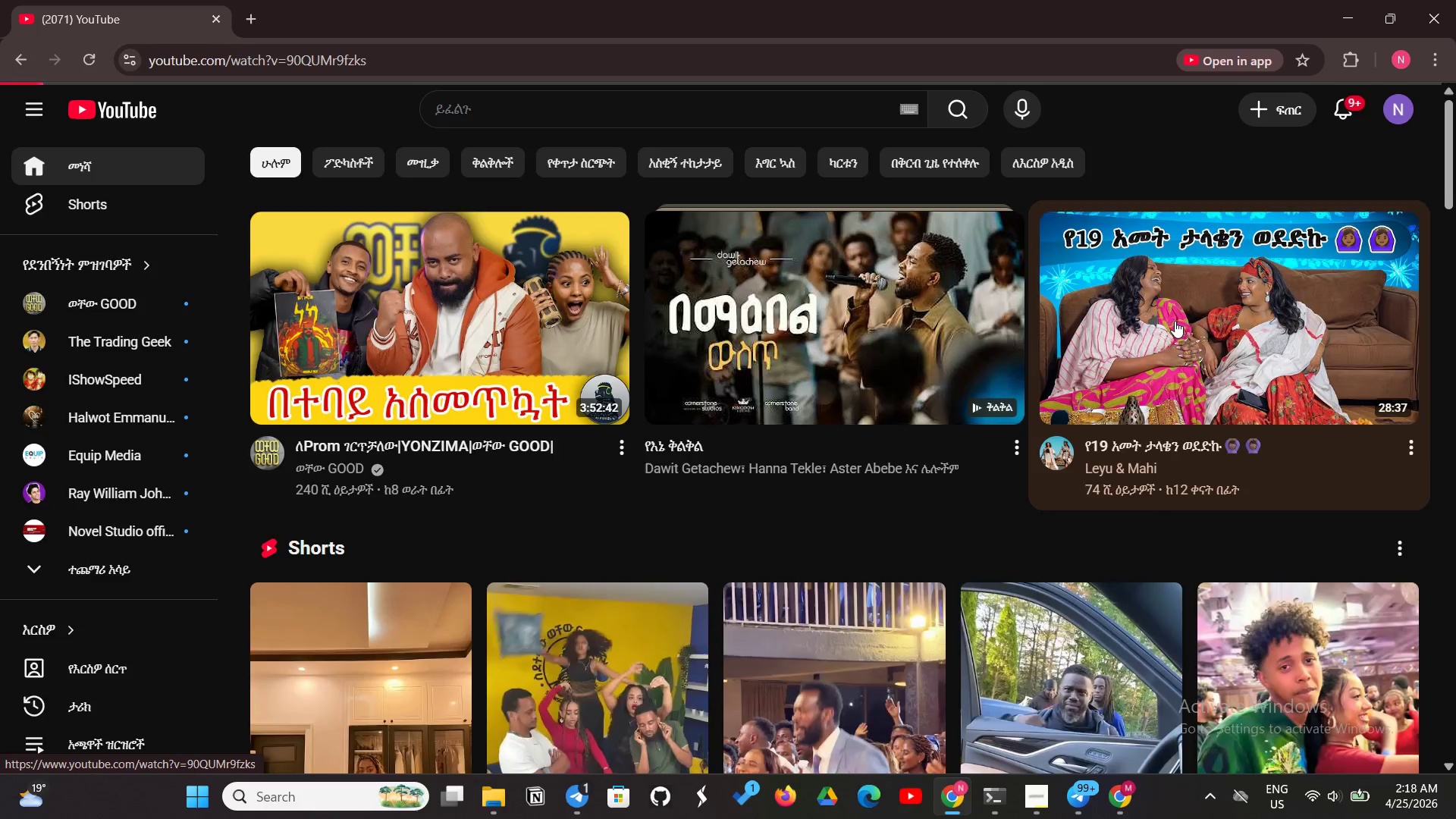 
left_click([1324, 8])
 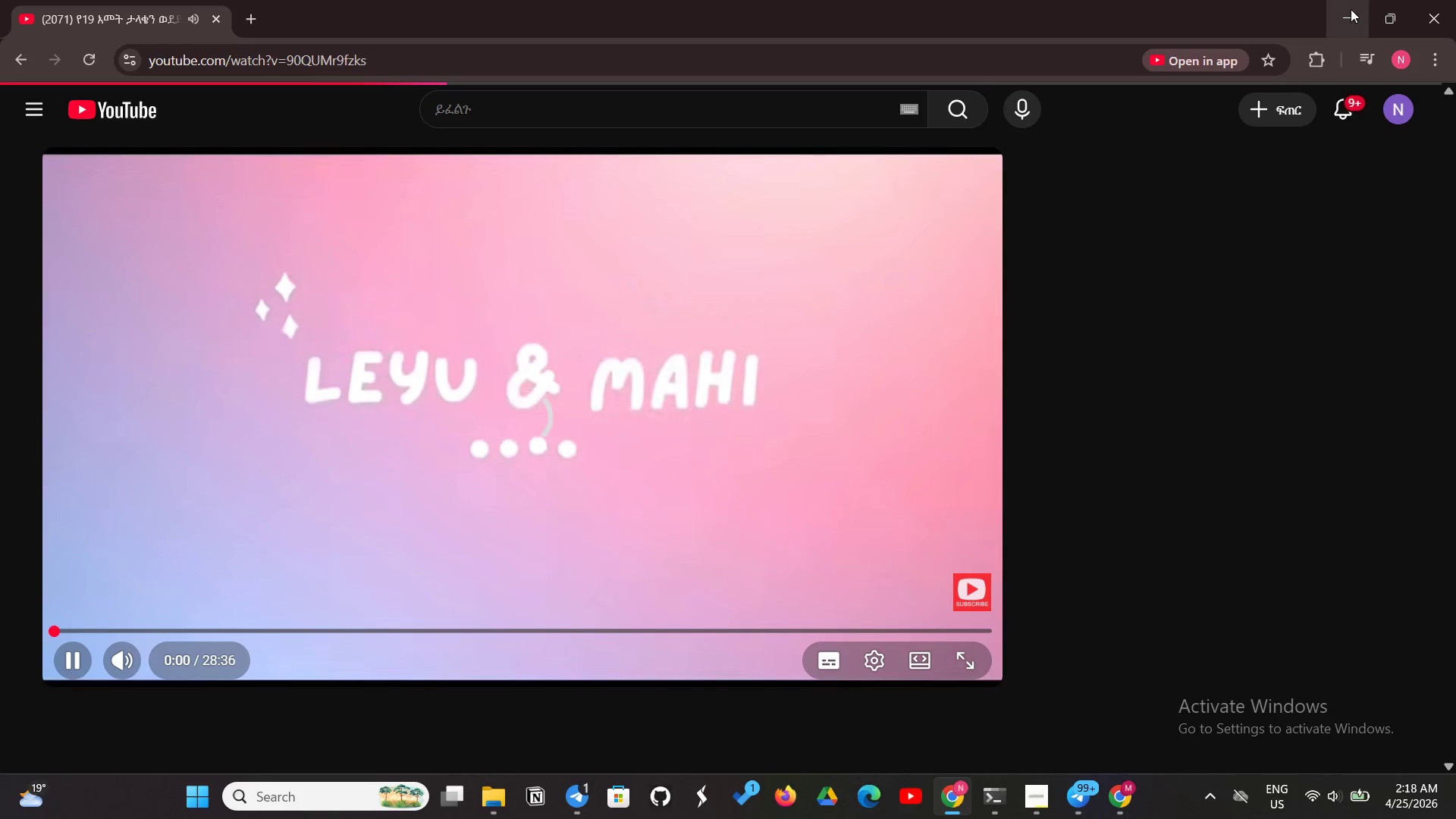 
left_click([1351, 9])
 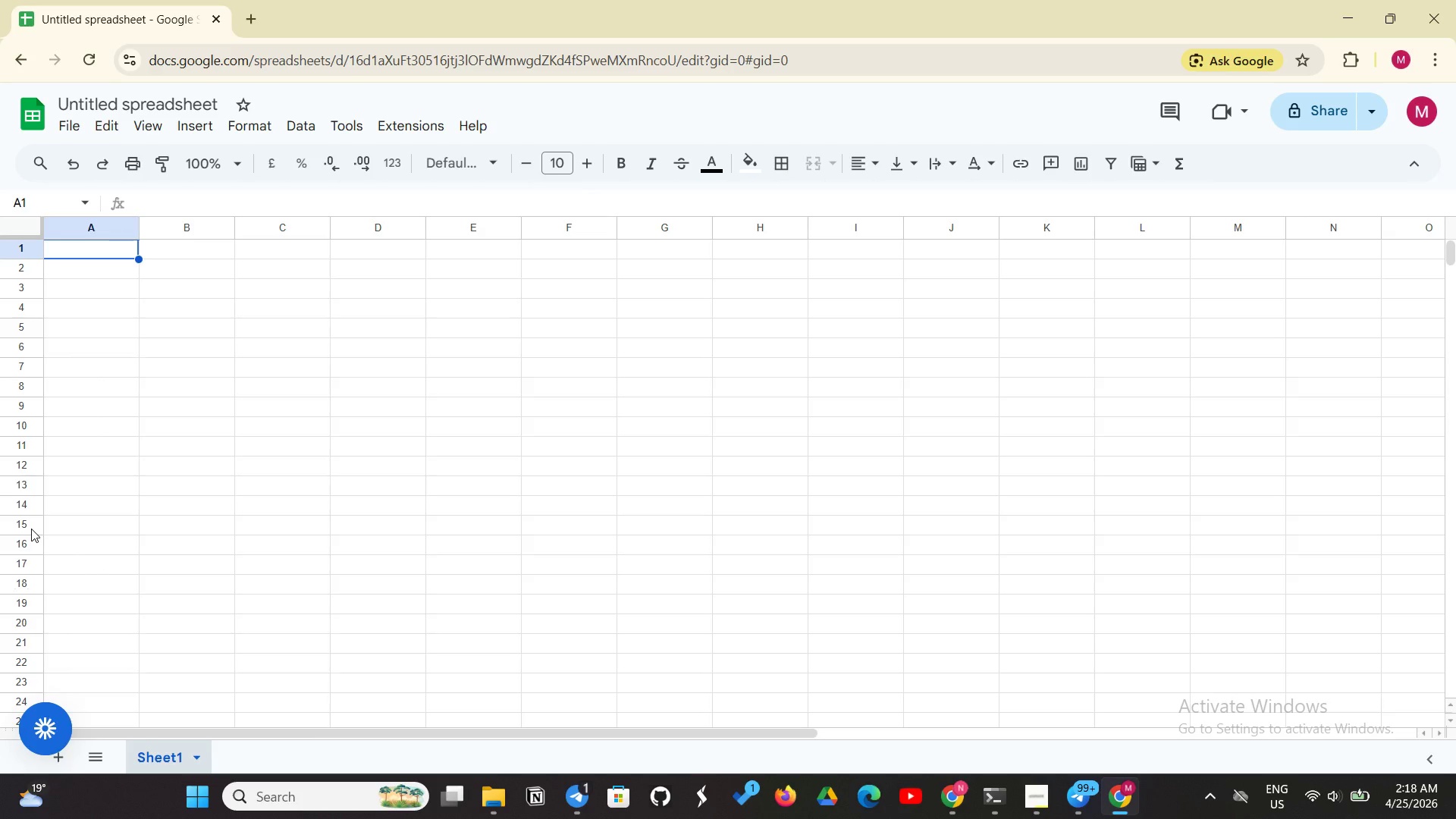 
wait(37.06)
 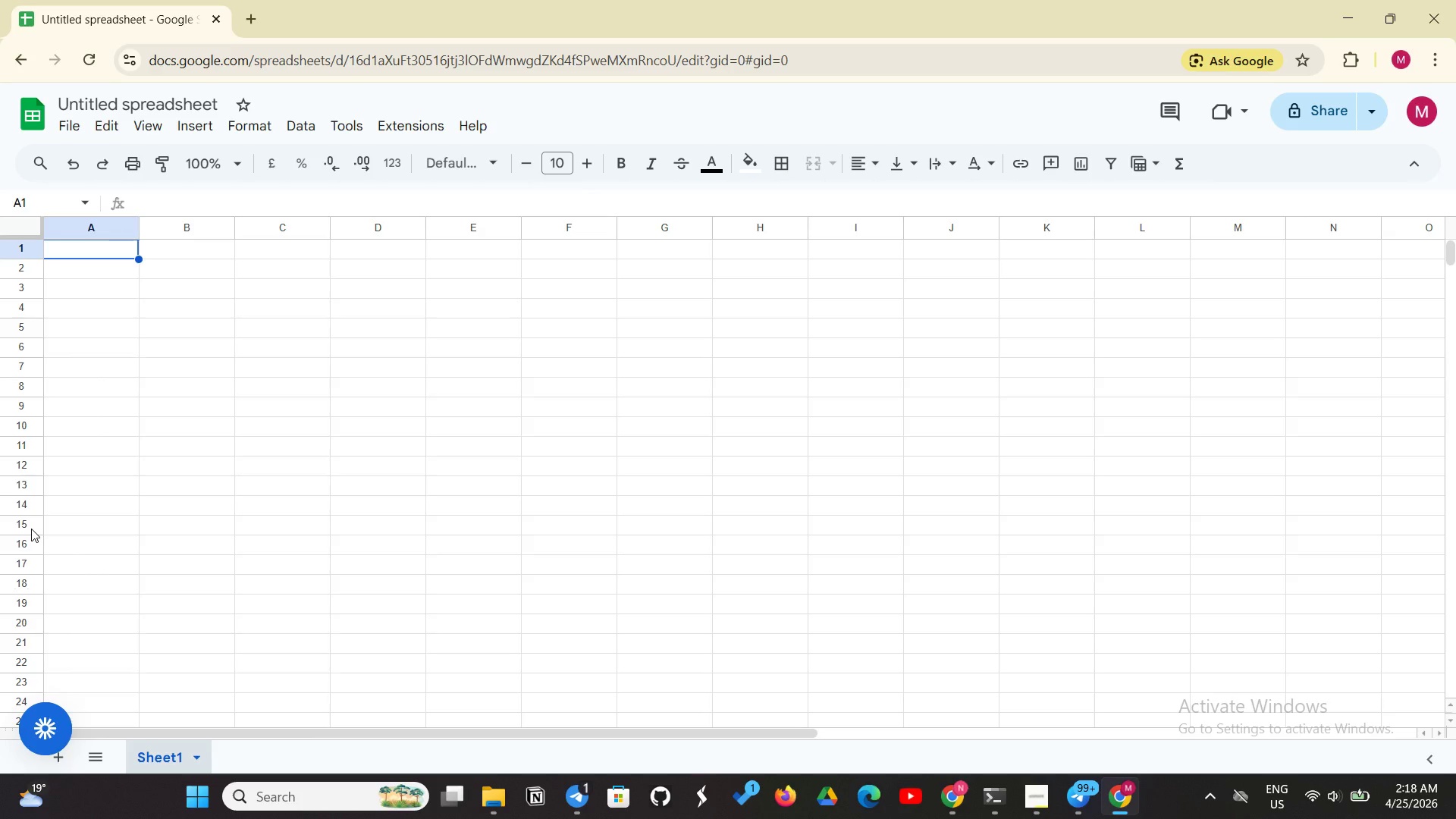 
left_click([54, 762])
 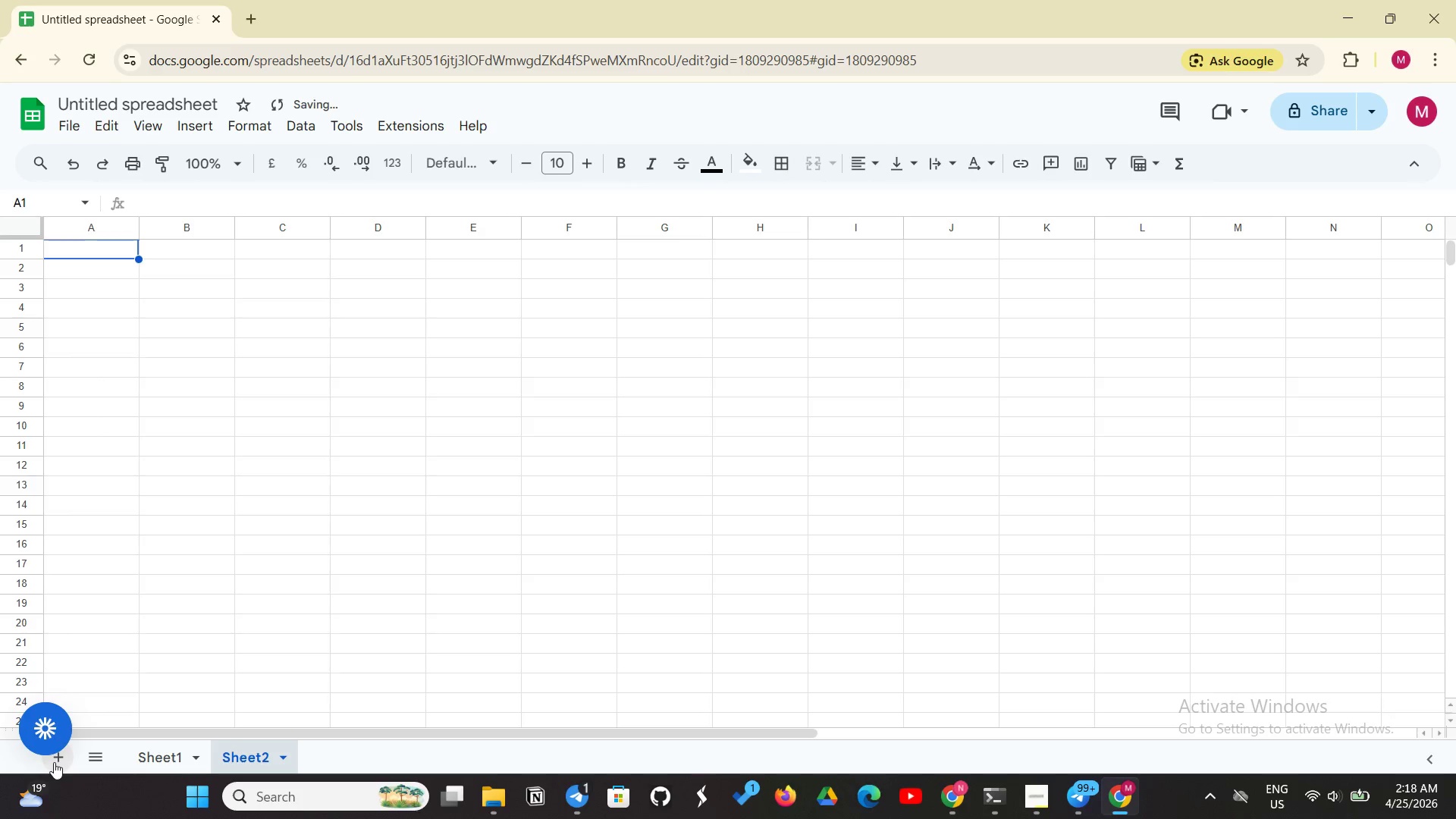 
left_click([54, 762])
 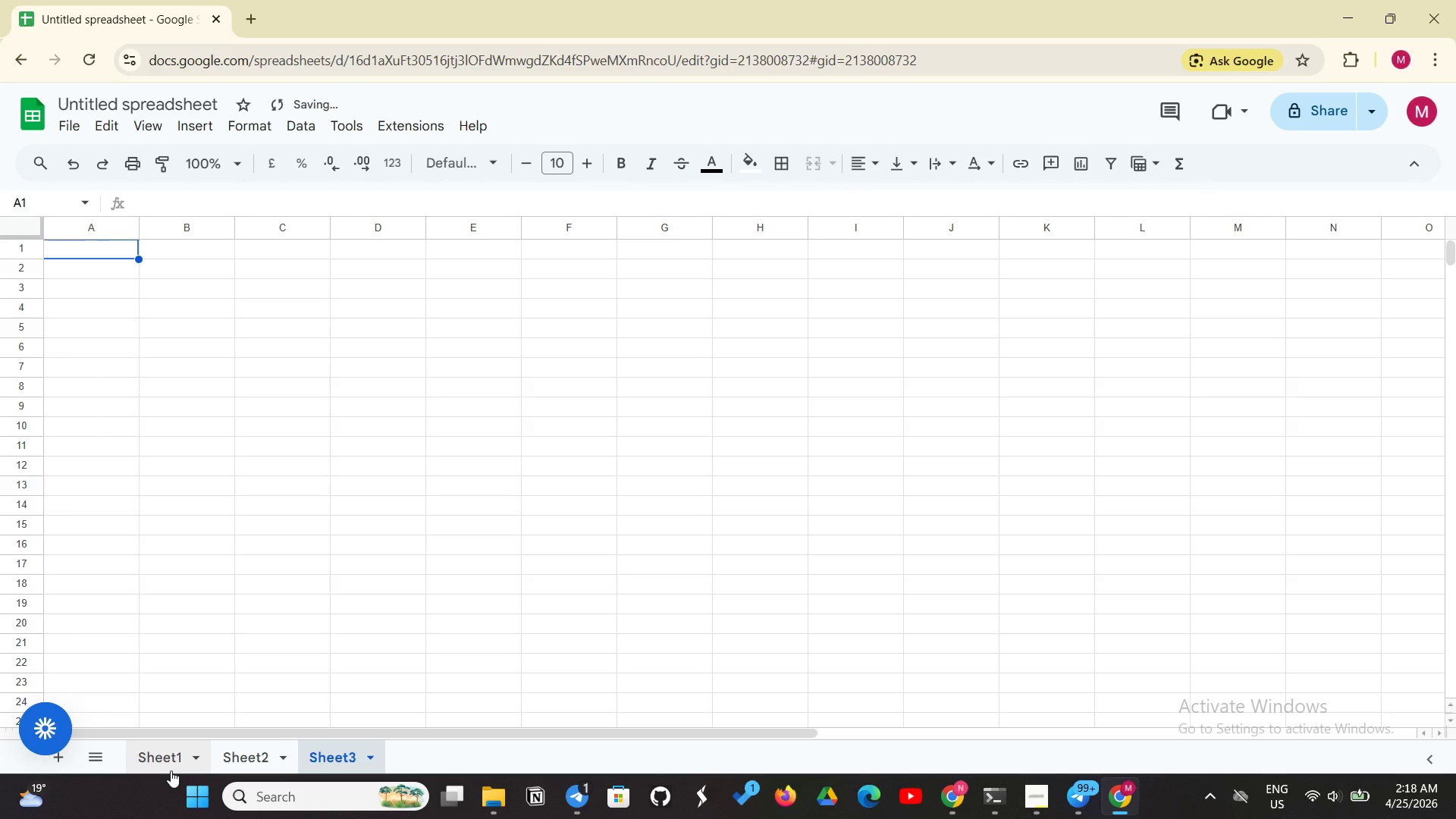 
left_click([171, 770])
 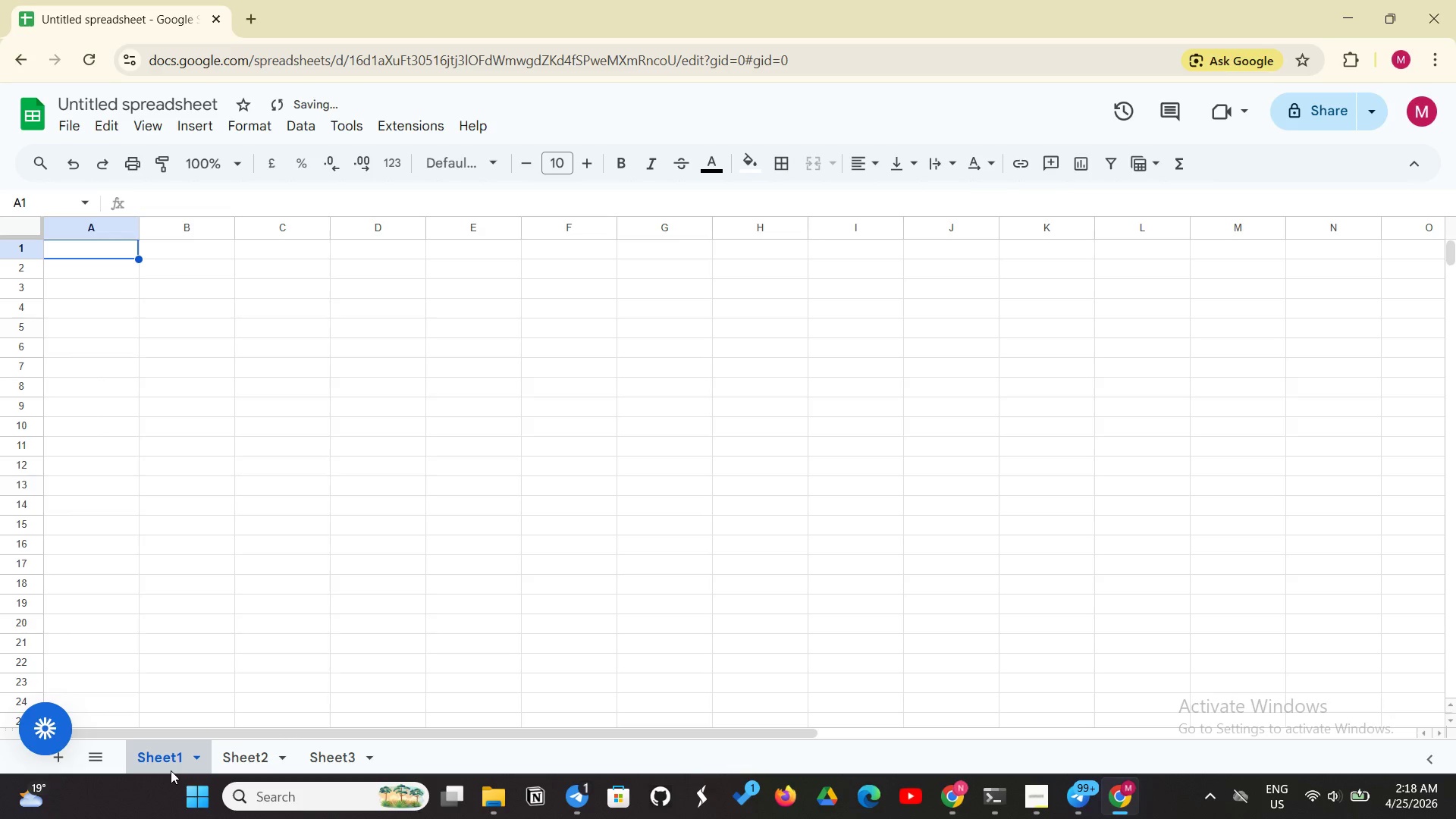 
right_click([171, 770])
 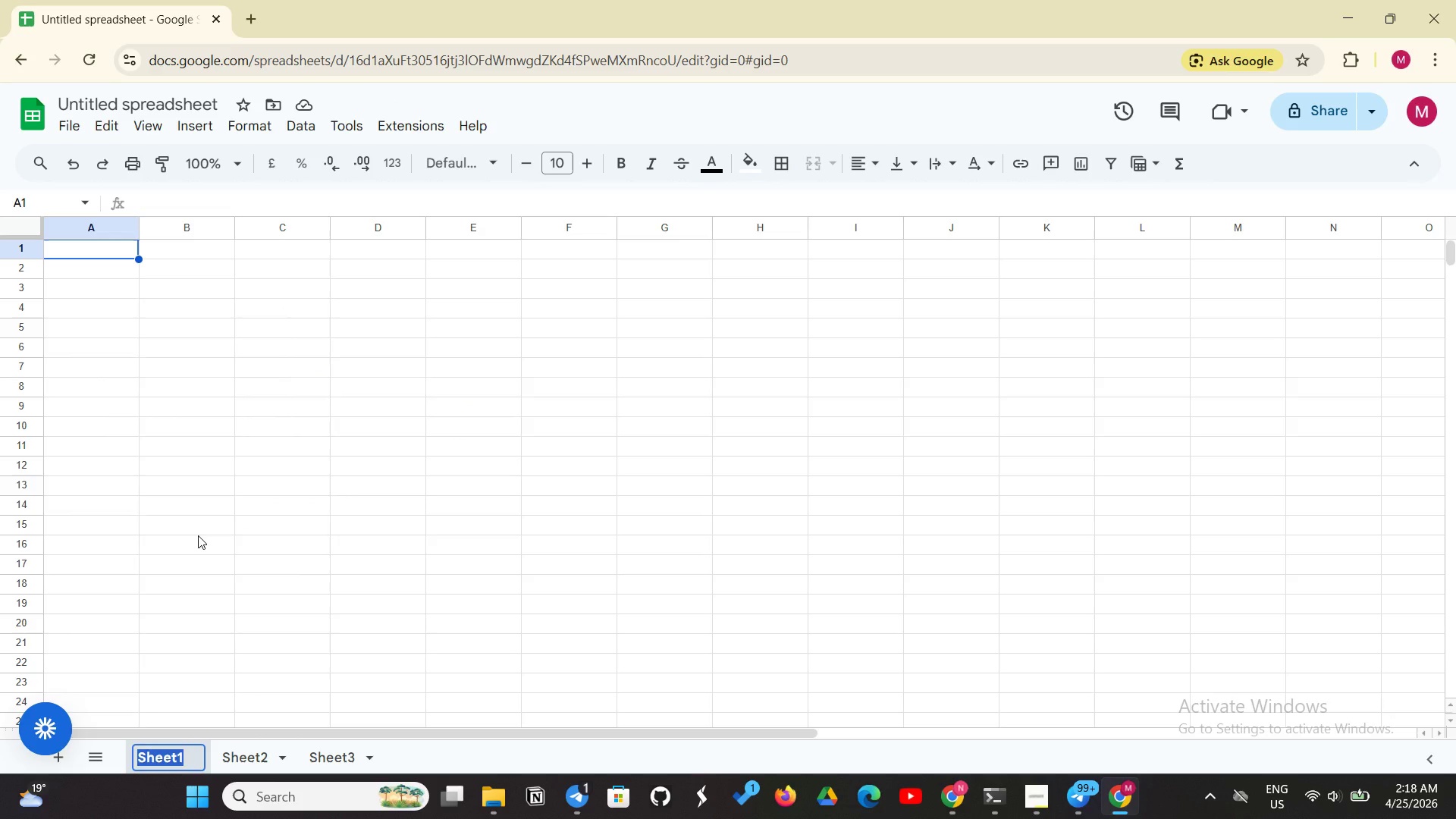 
wait(6.38)
 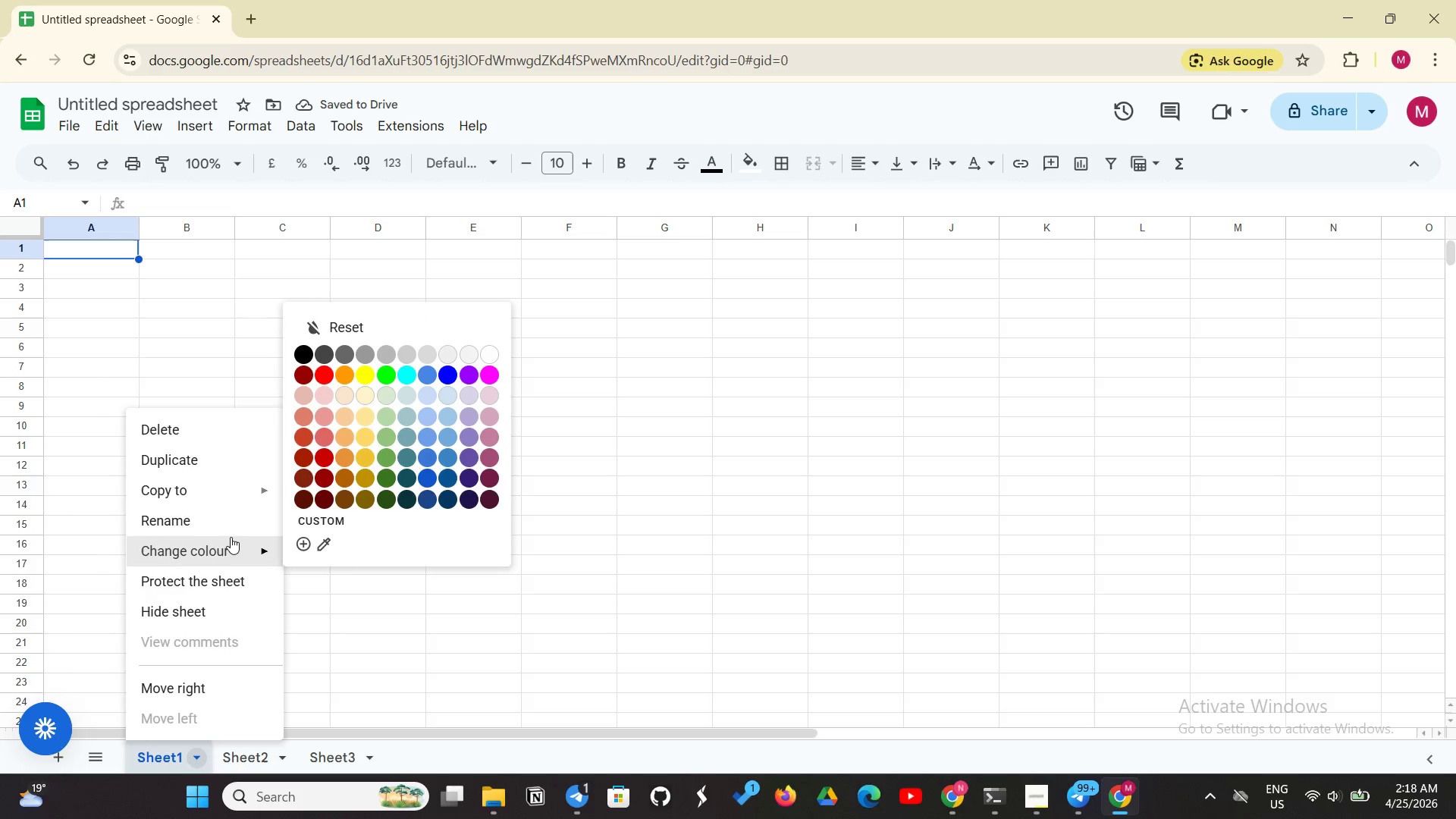 
key(Backspace)
type(Raw Data)
 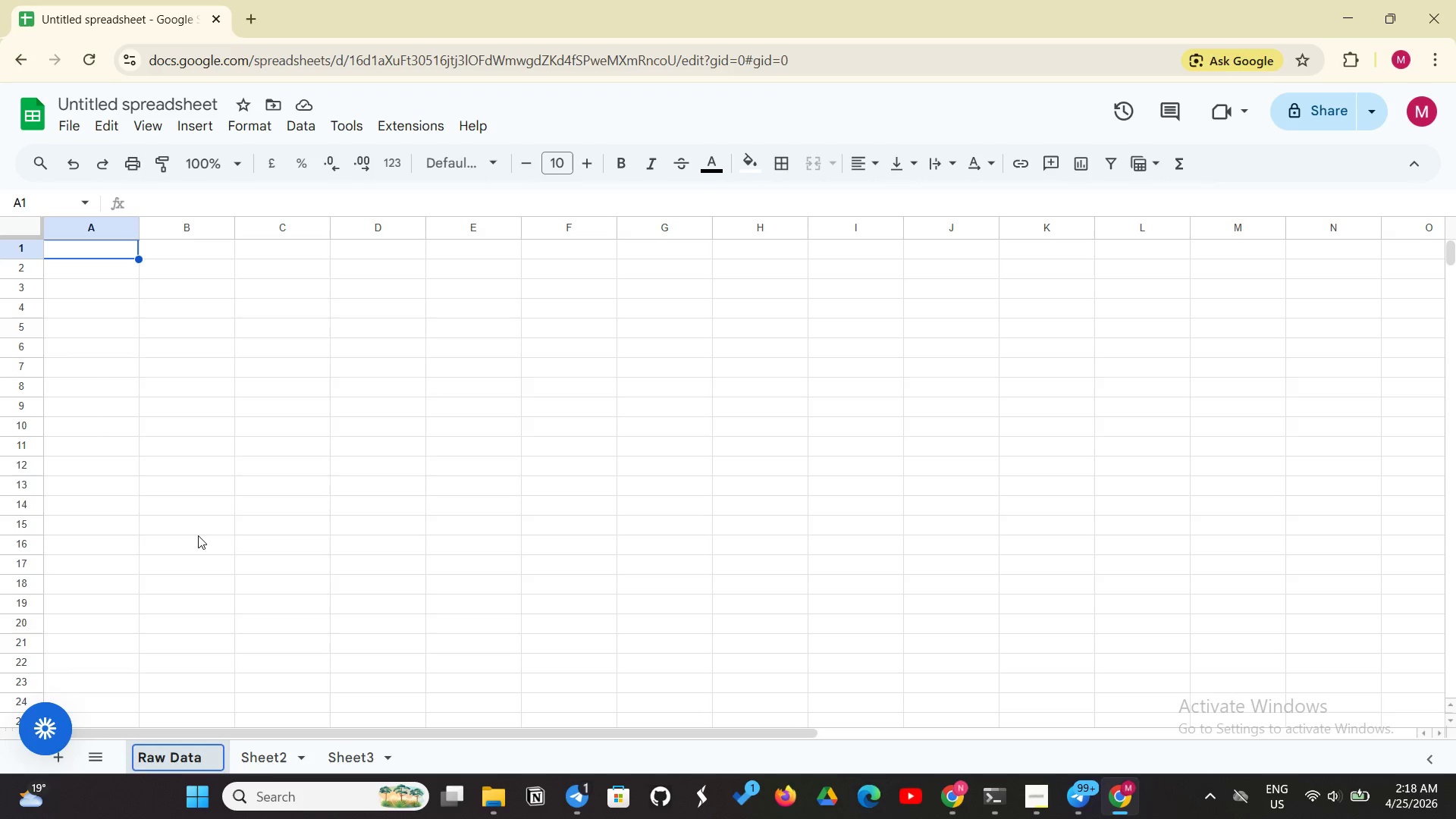 
key(Enter)
 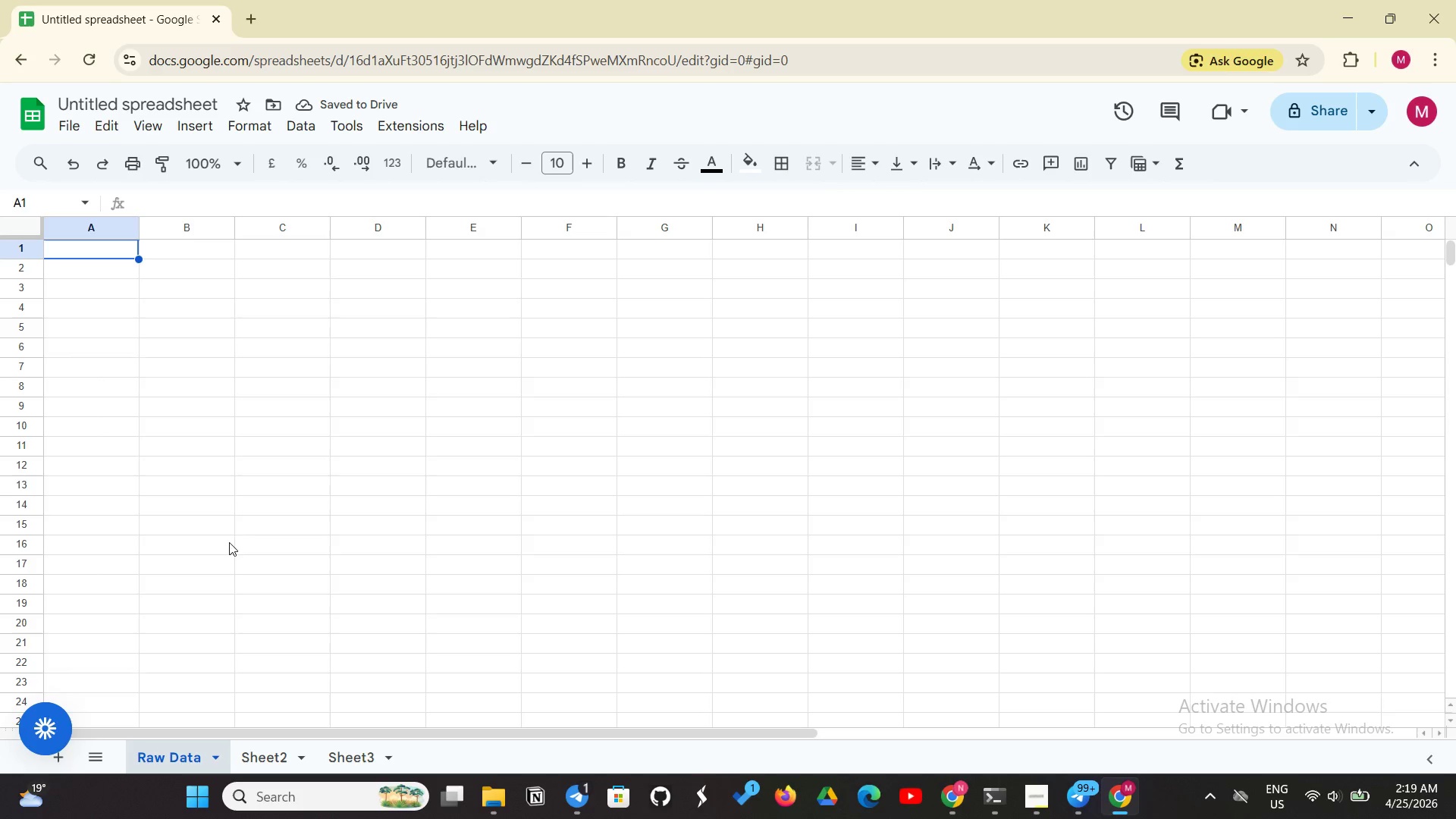 
left_click([283, 748])
 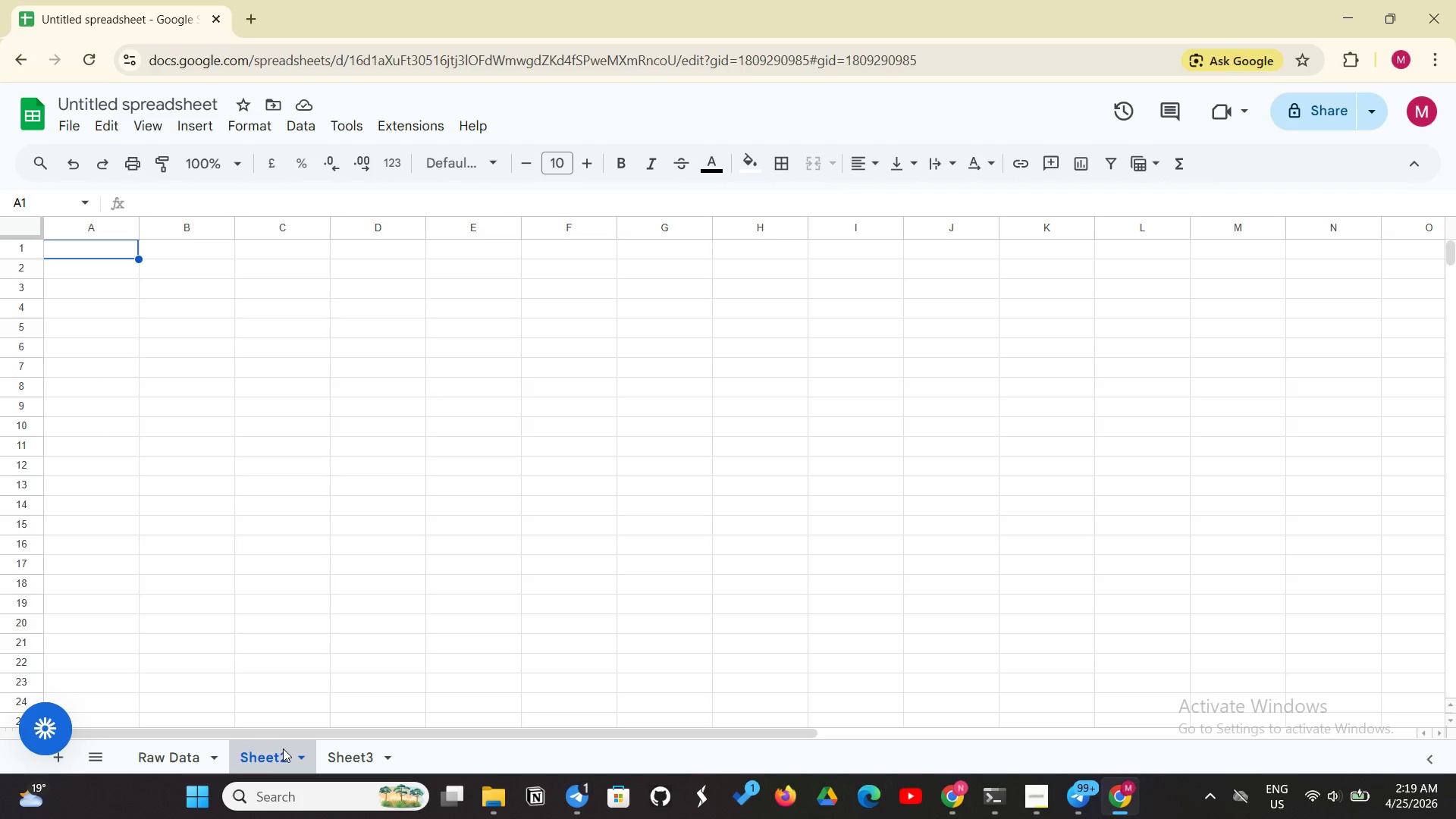 
key(VolumeUp)
 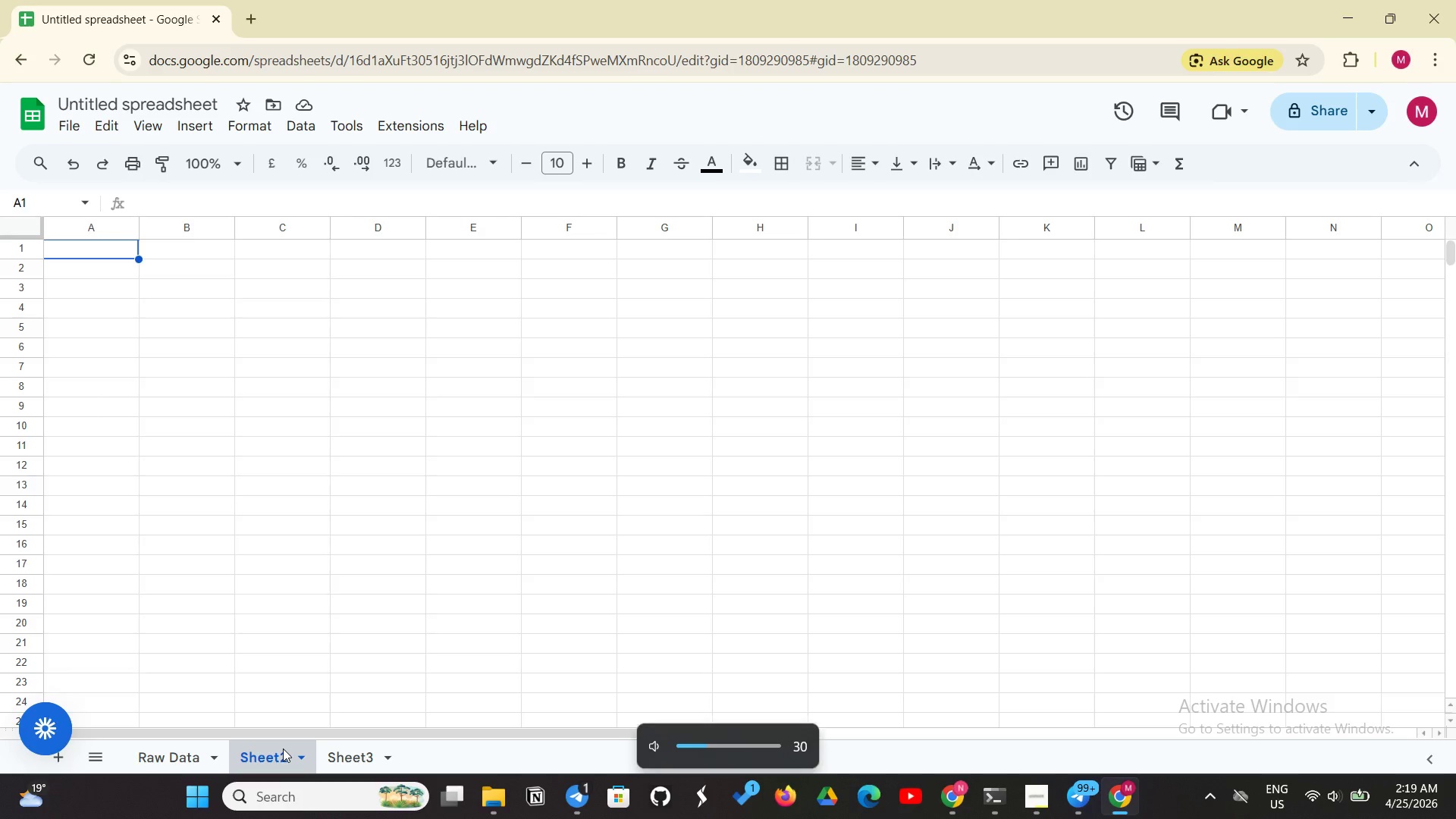 
key(VolumeUp)
 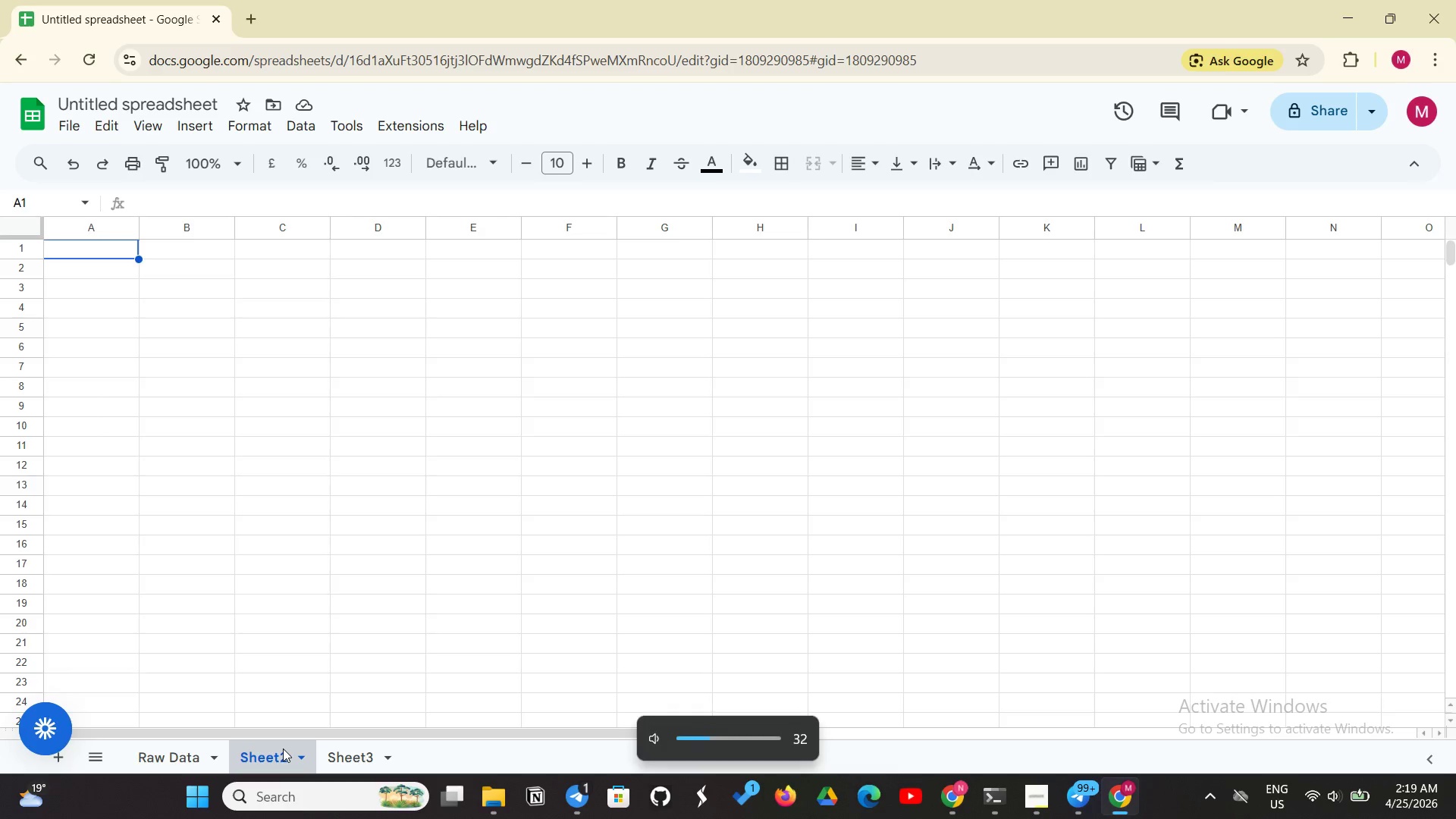 
key(VolumeUp)
 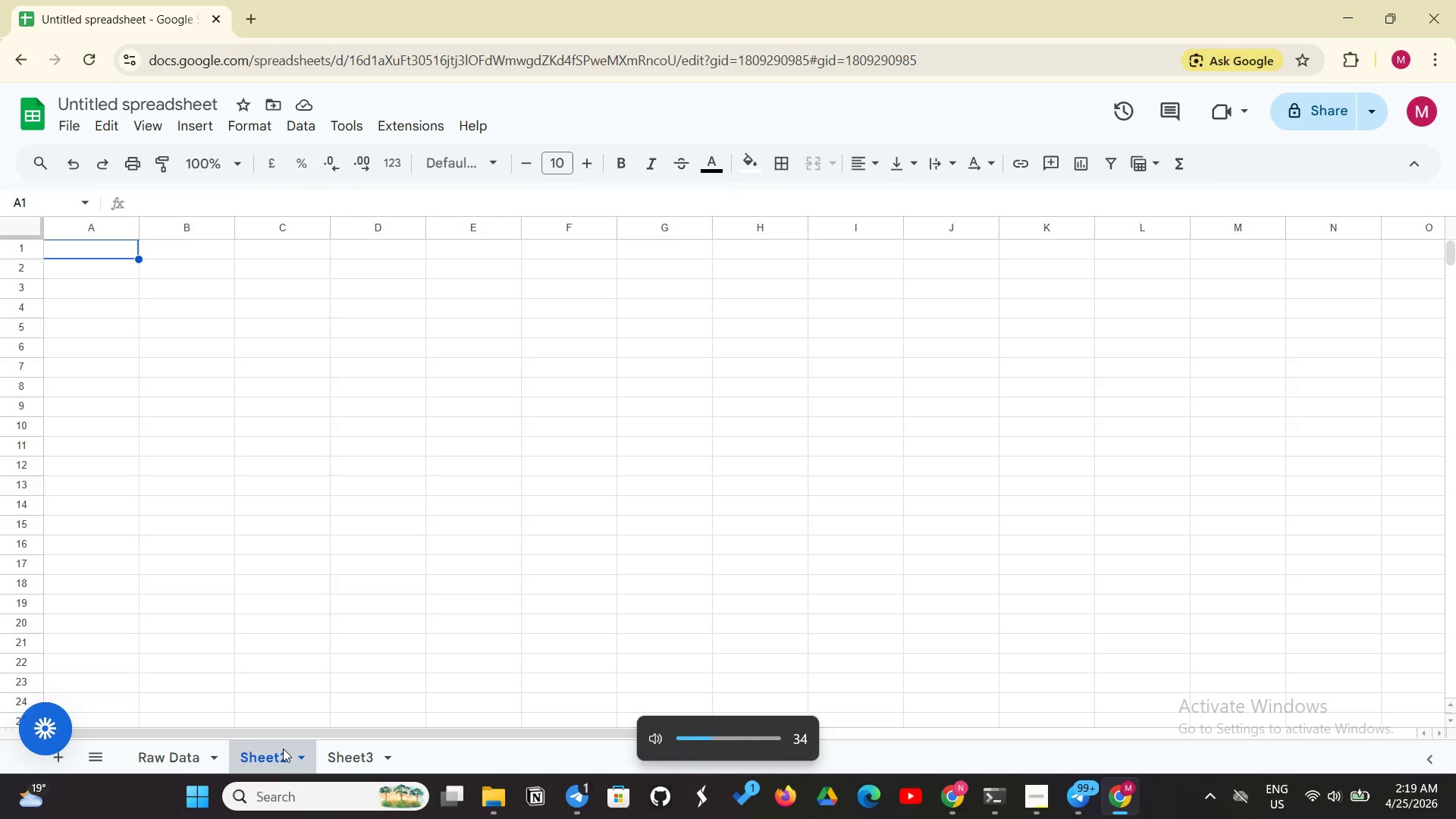 
key(VolumeUp)
 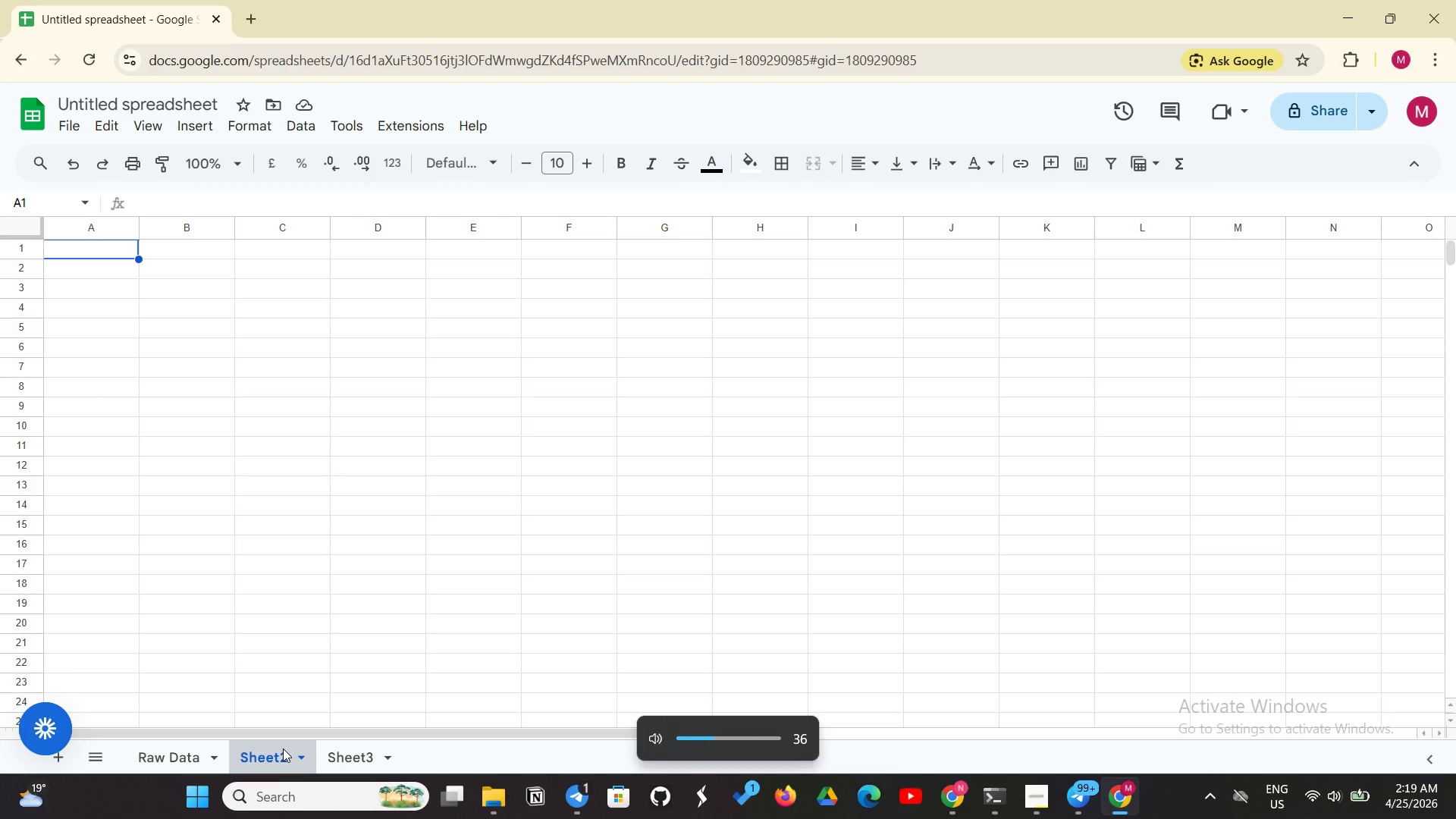 
key(VolumeUp)
 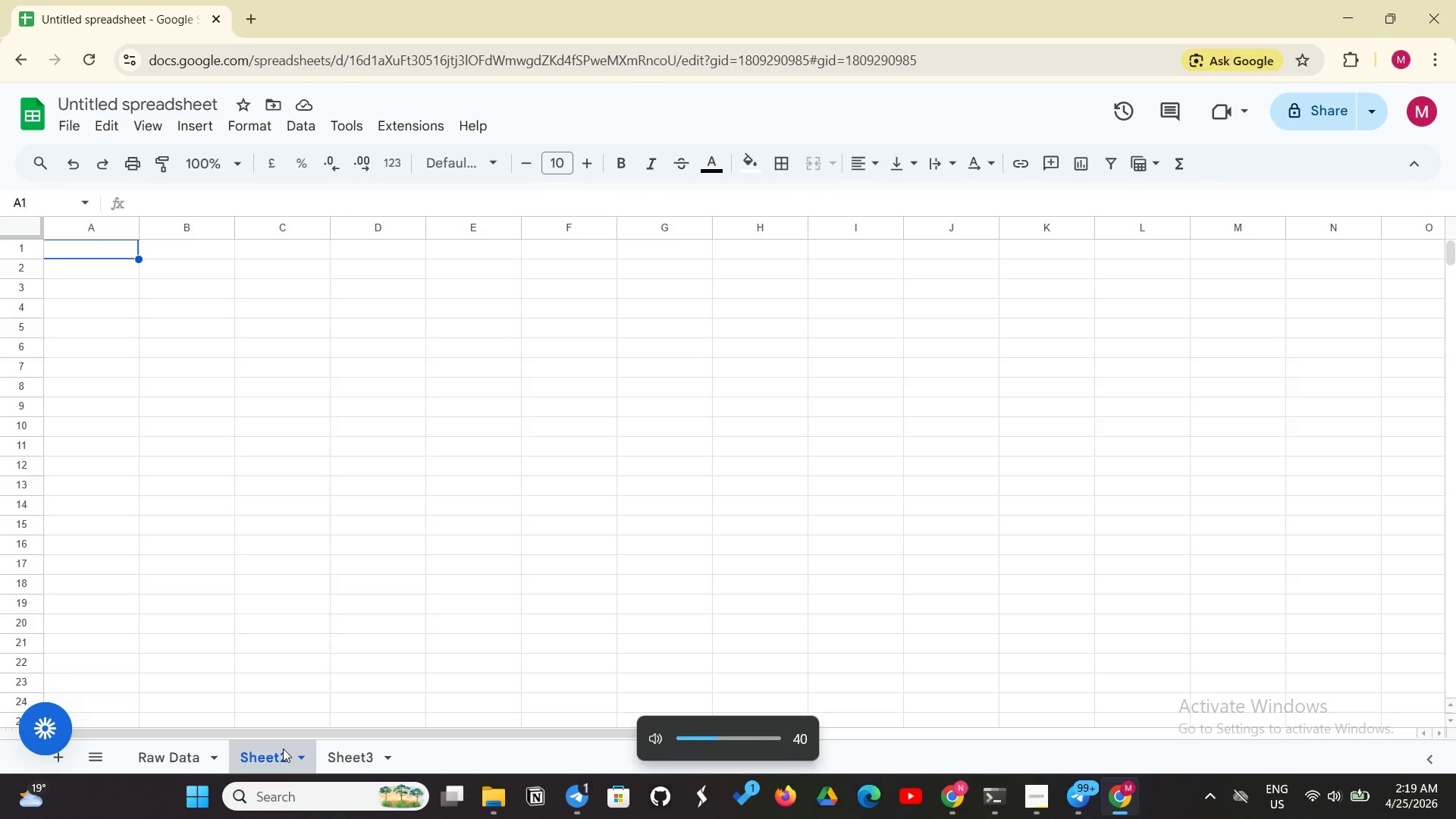 
key(VolumeUp)
 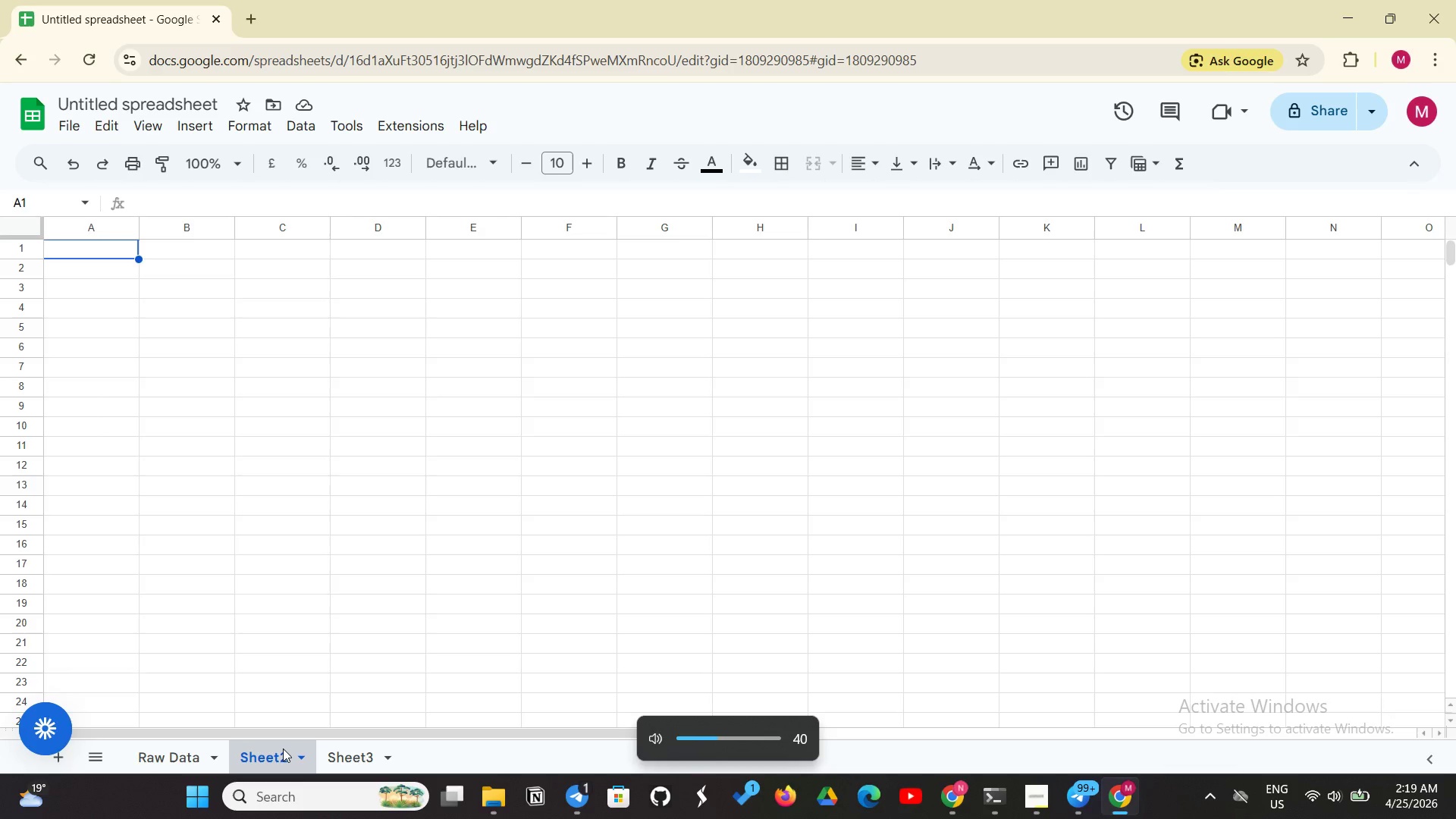 
right_click([283, 748])
 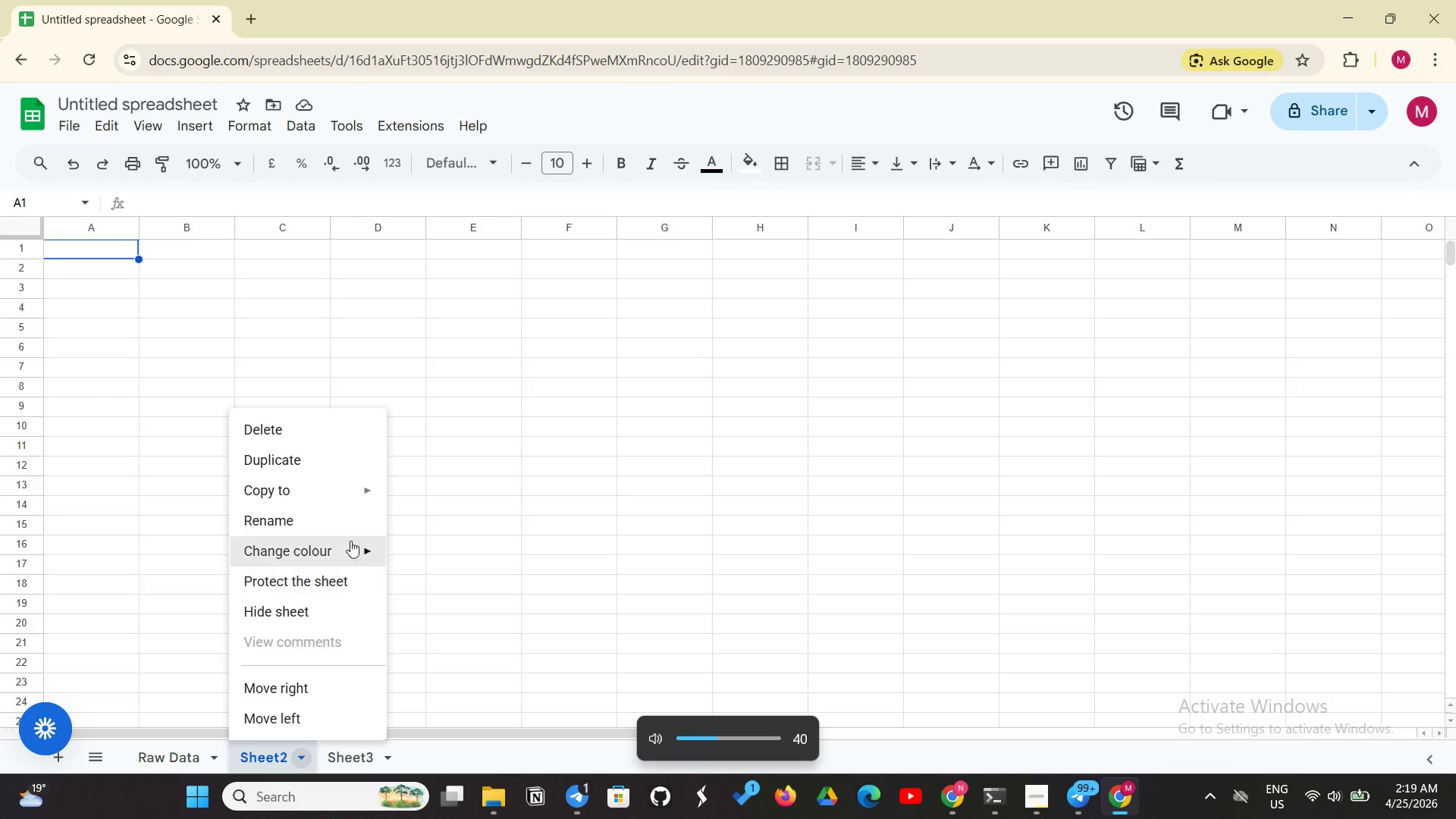 
left_click([362, 525])
 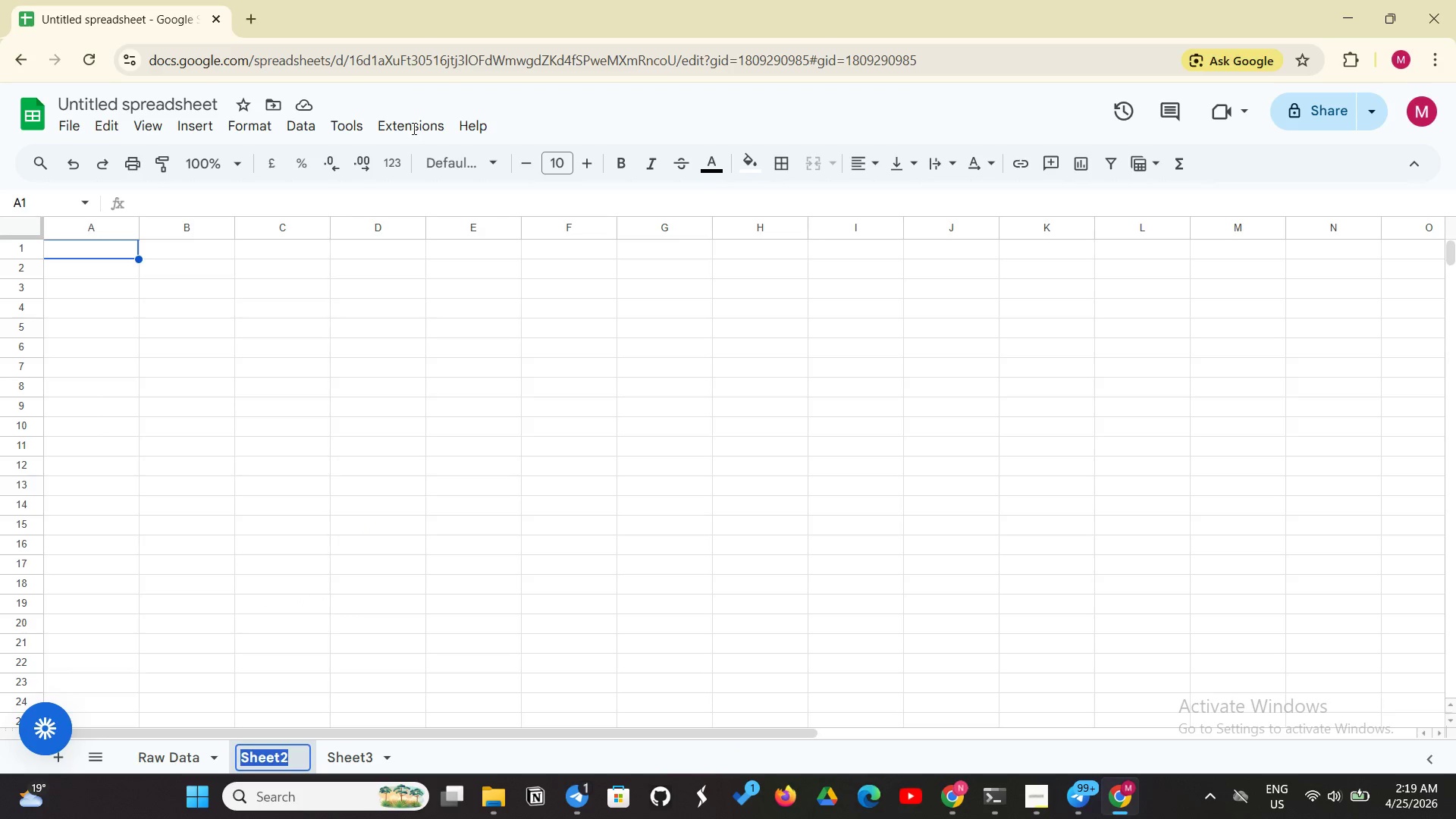 
key(Backspace)
 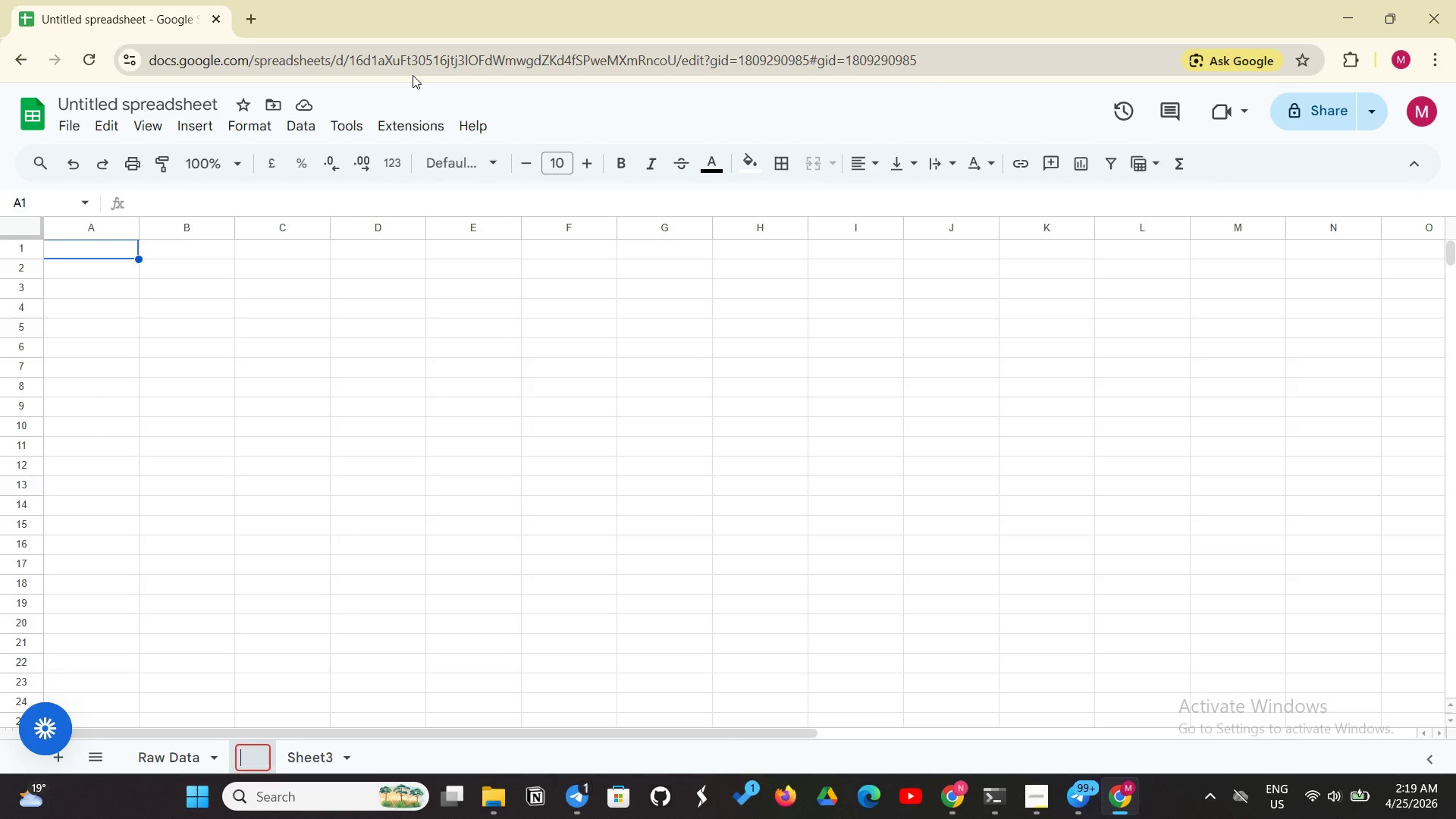 
type(Calculated Data)
 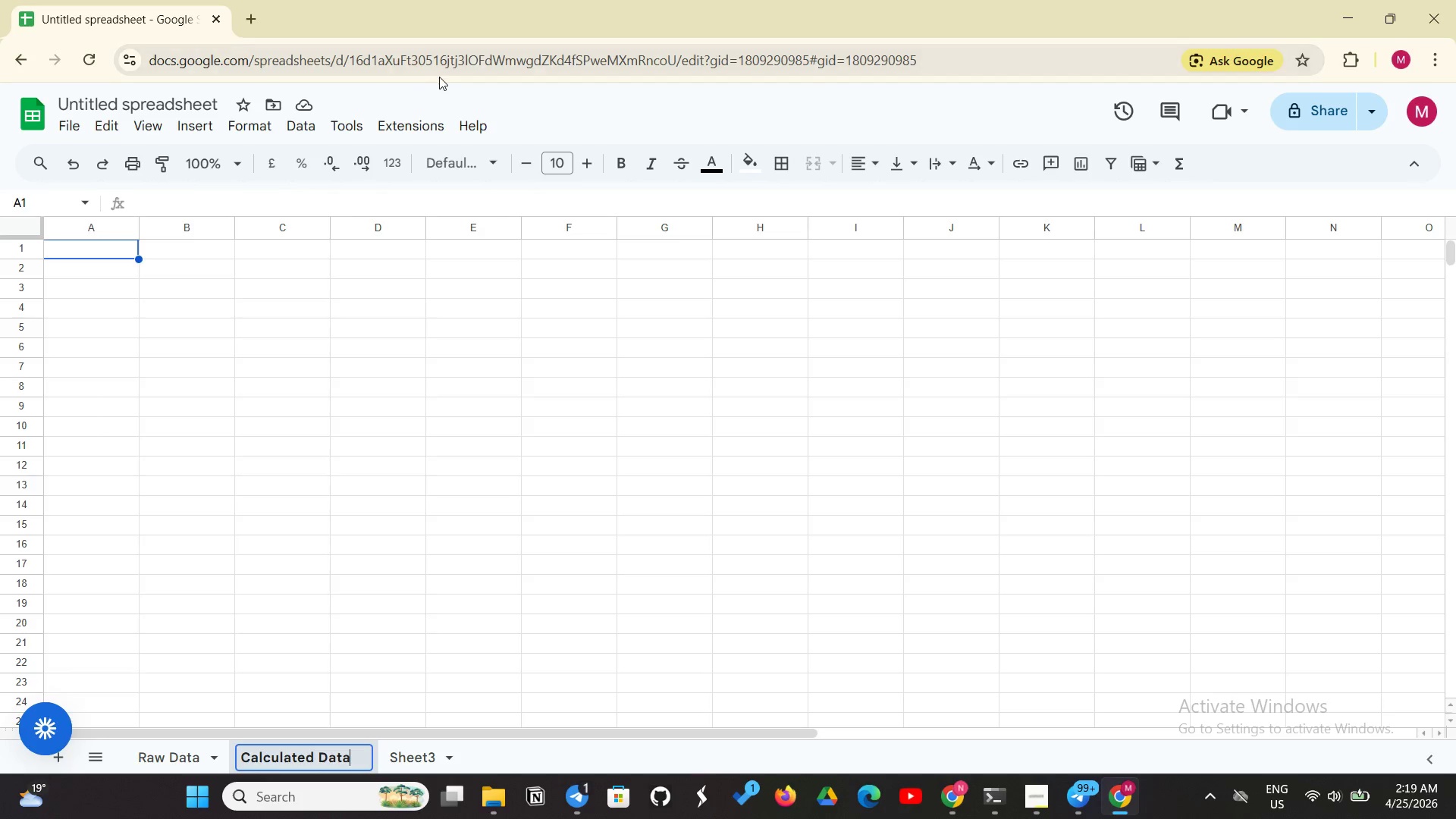 
 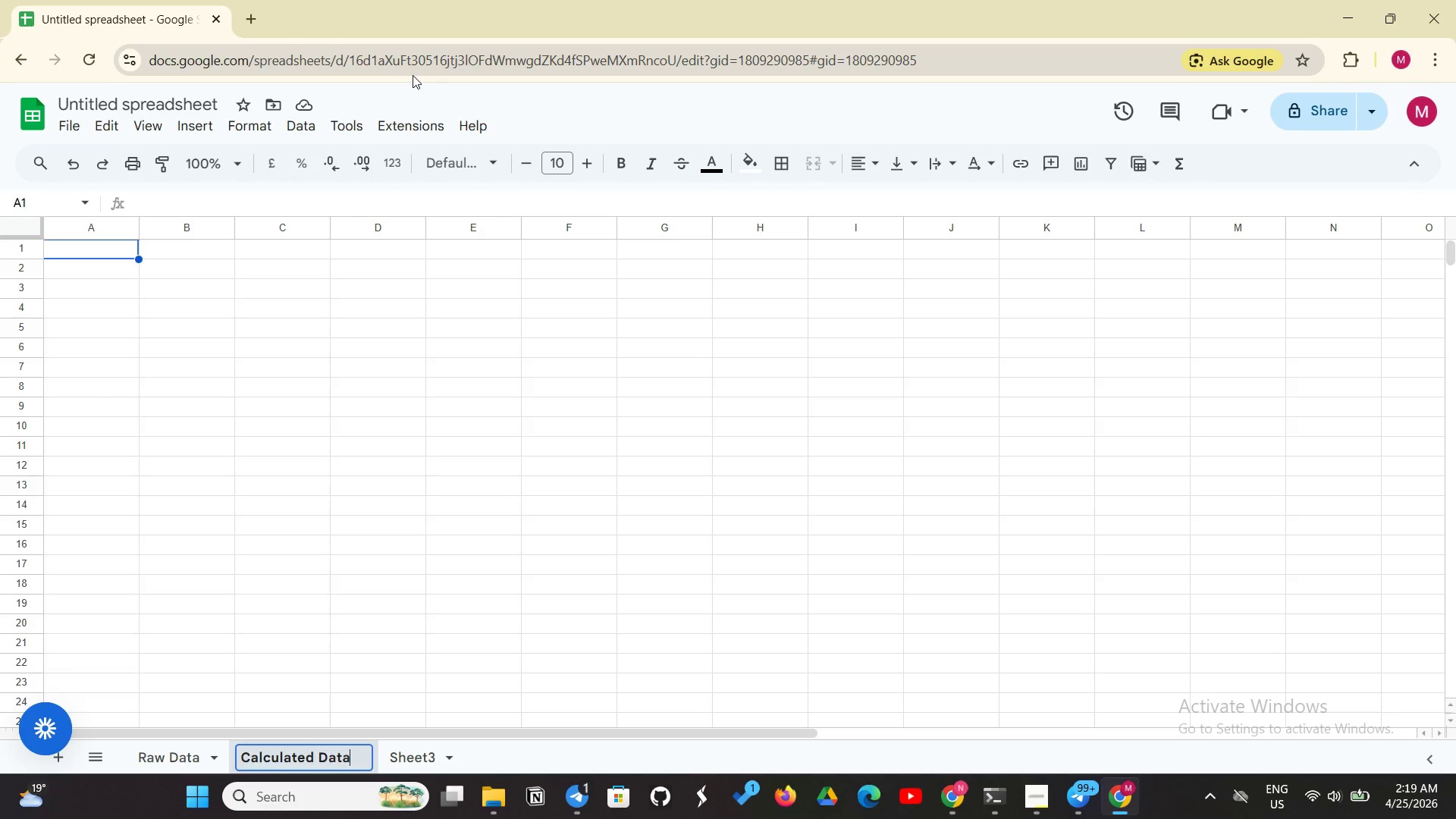 
key(Enter)
 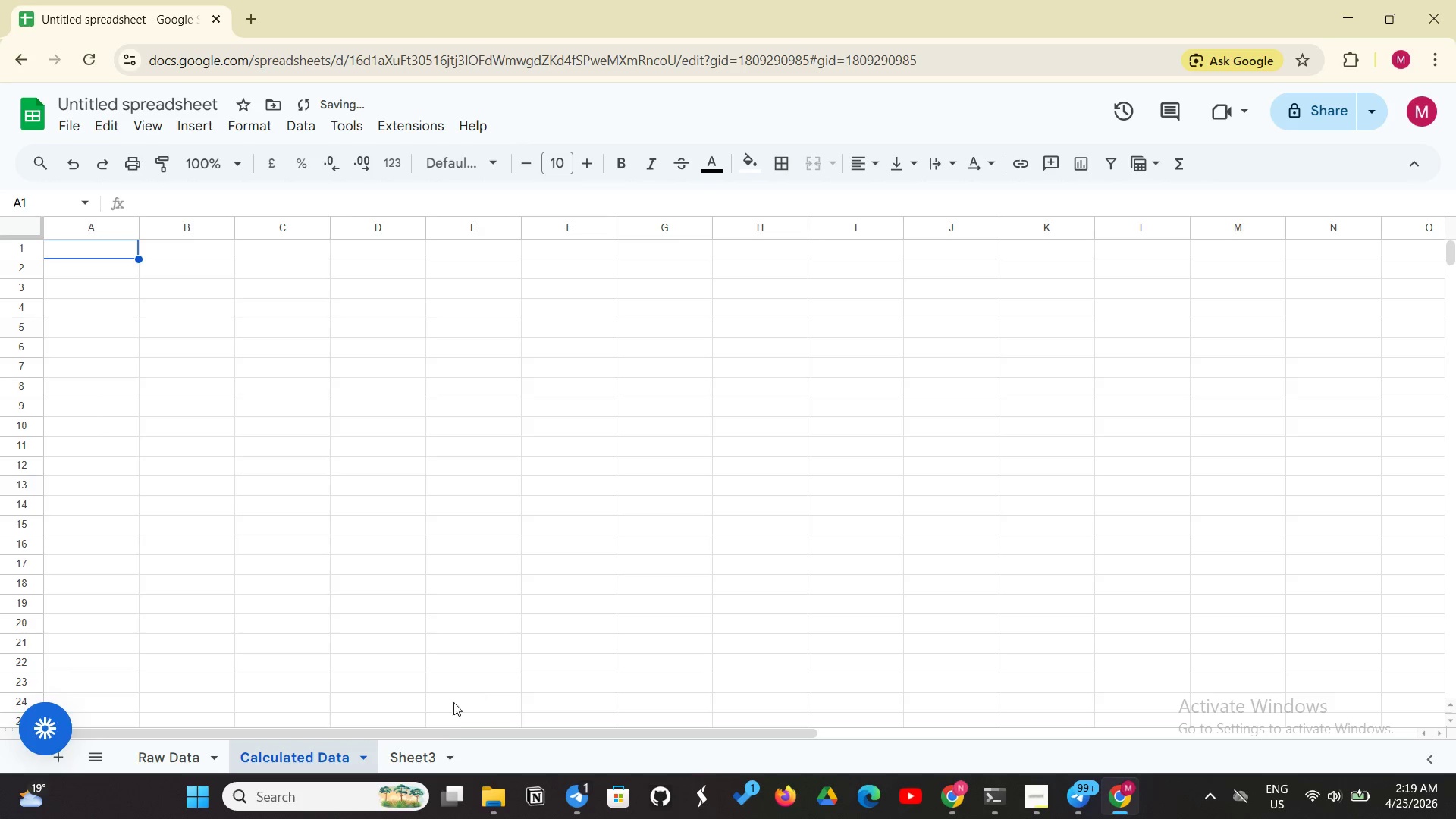 
left_click([425, 747])
 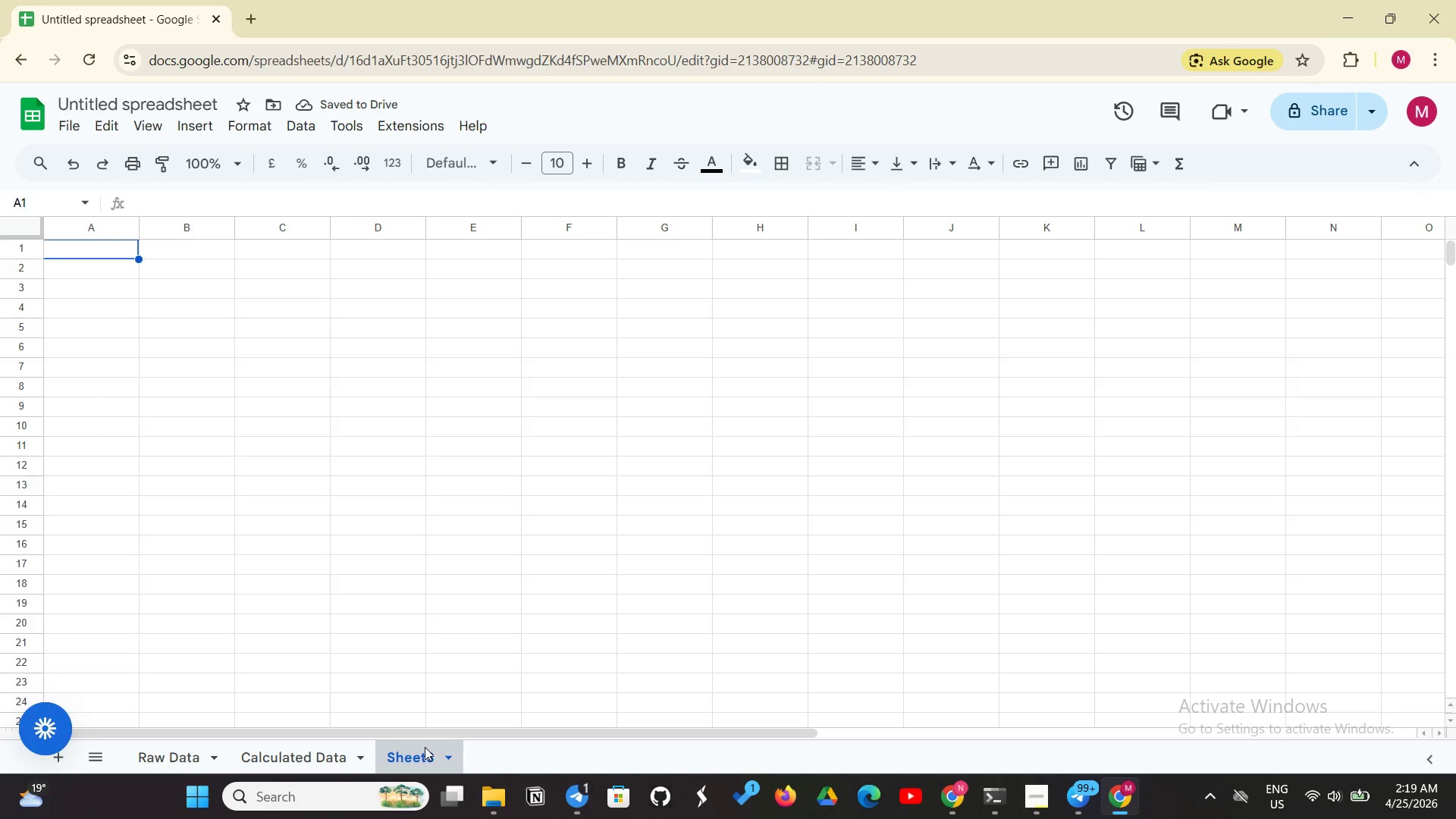 
right_click([425, 747])
 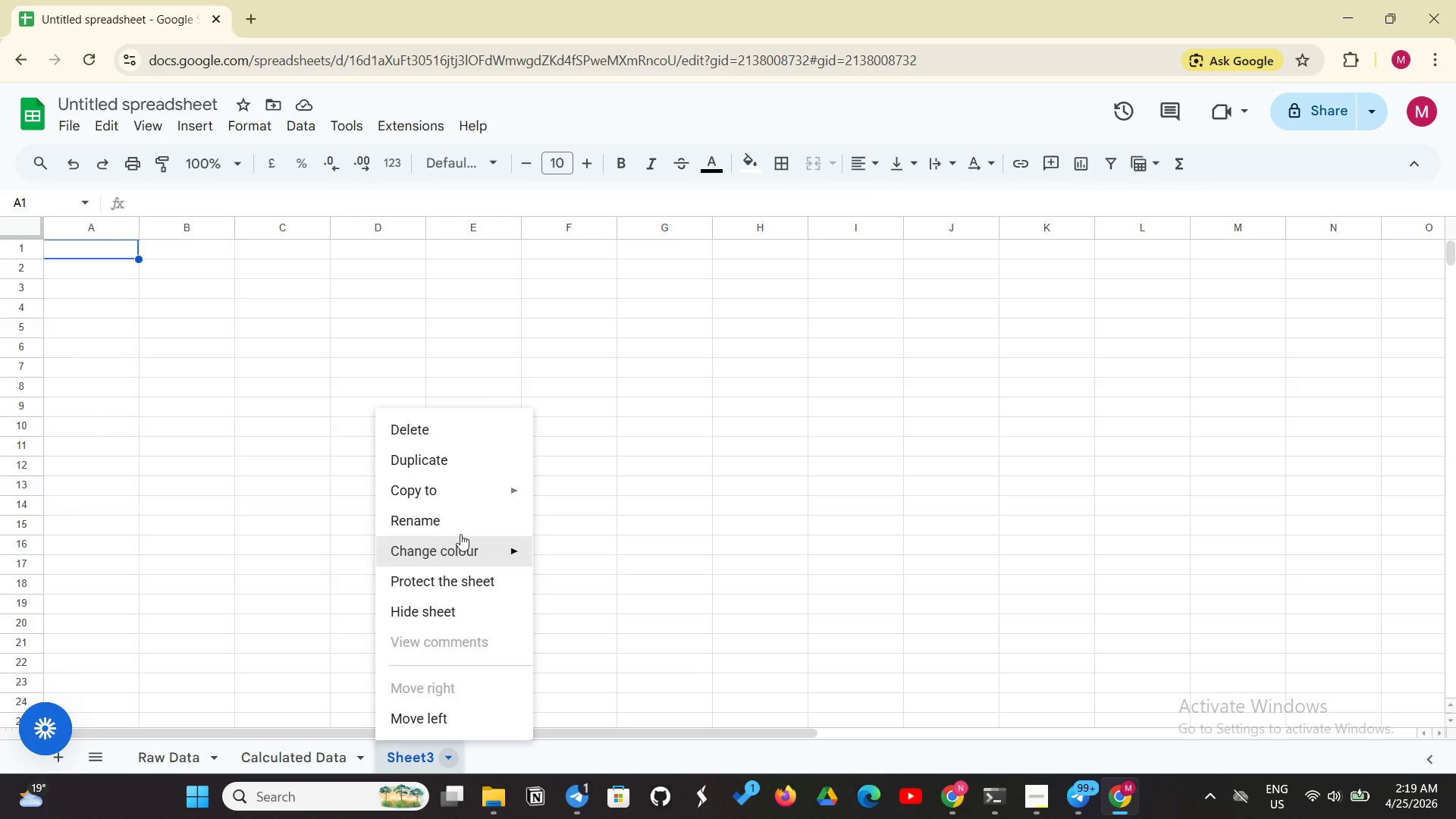 
left_click([465, 529])
 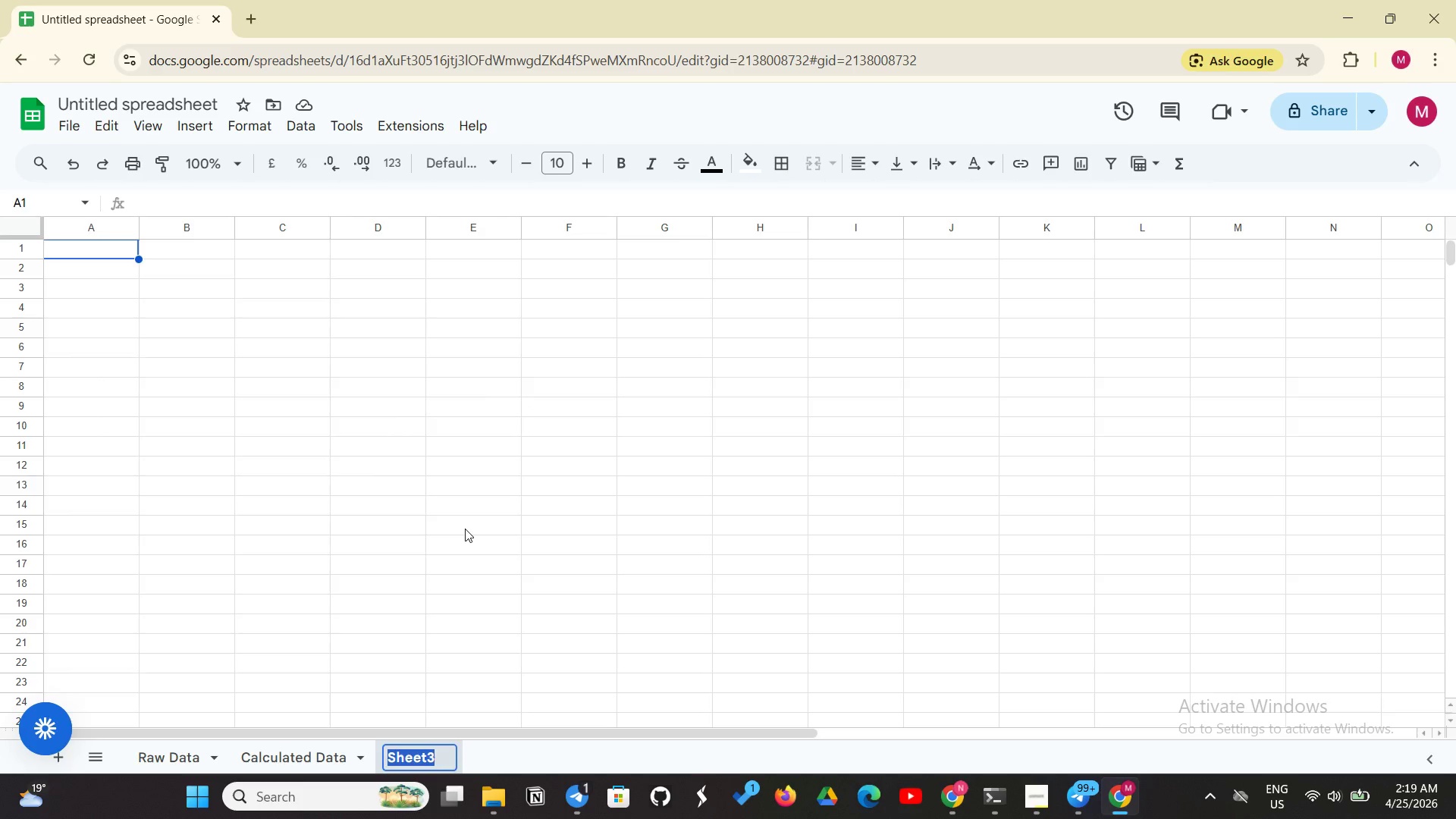 
type(Dasg)
key(Backspace)
type(hboard)
 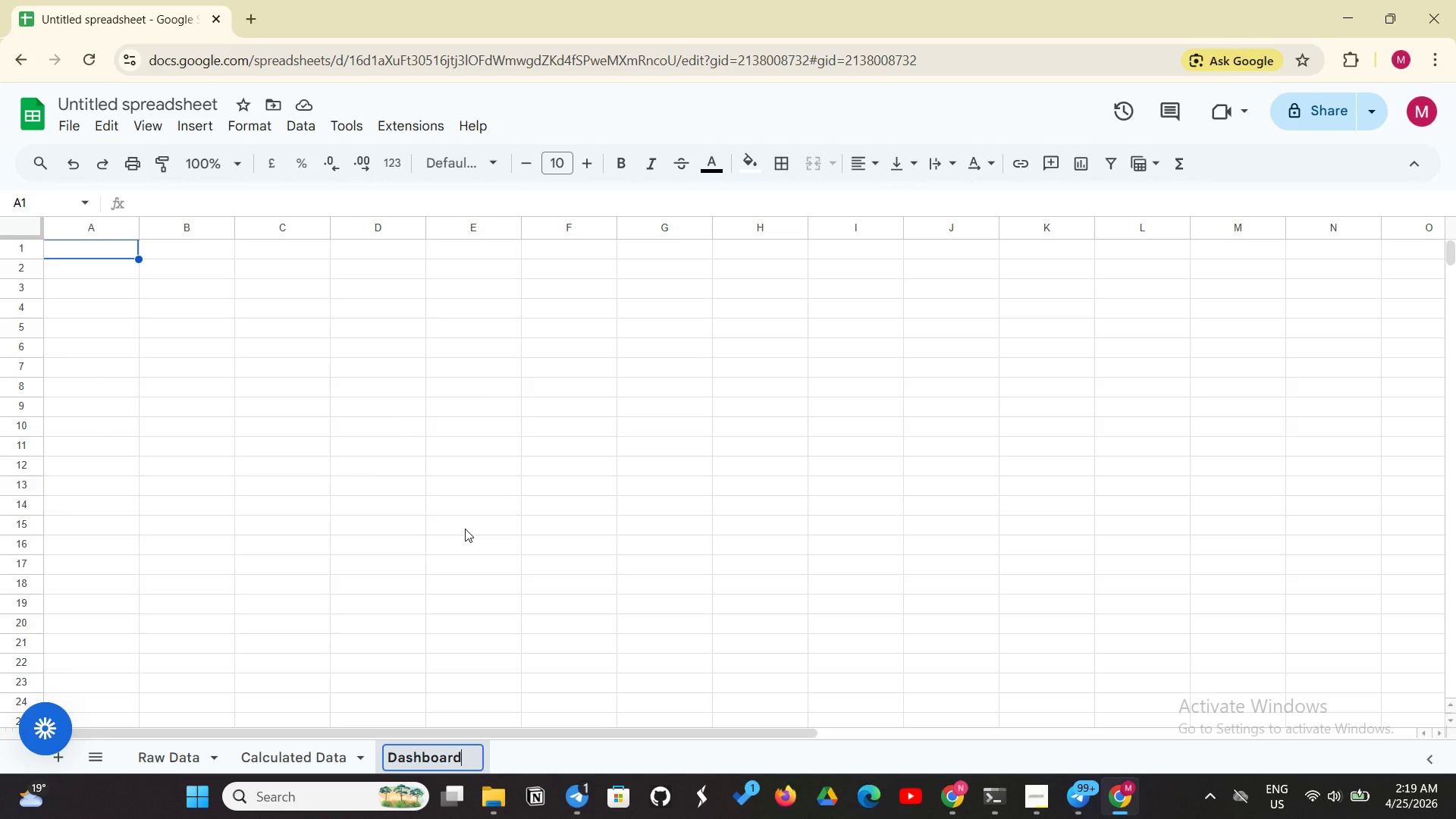 
key(Enter)
 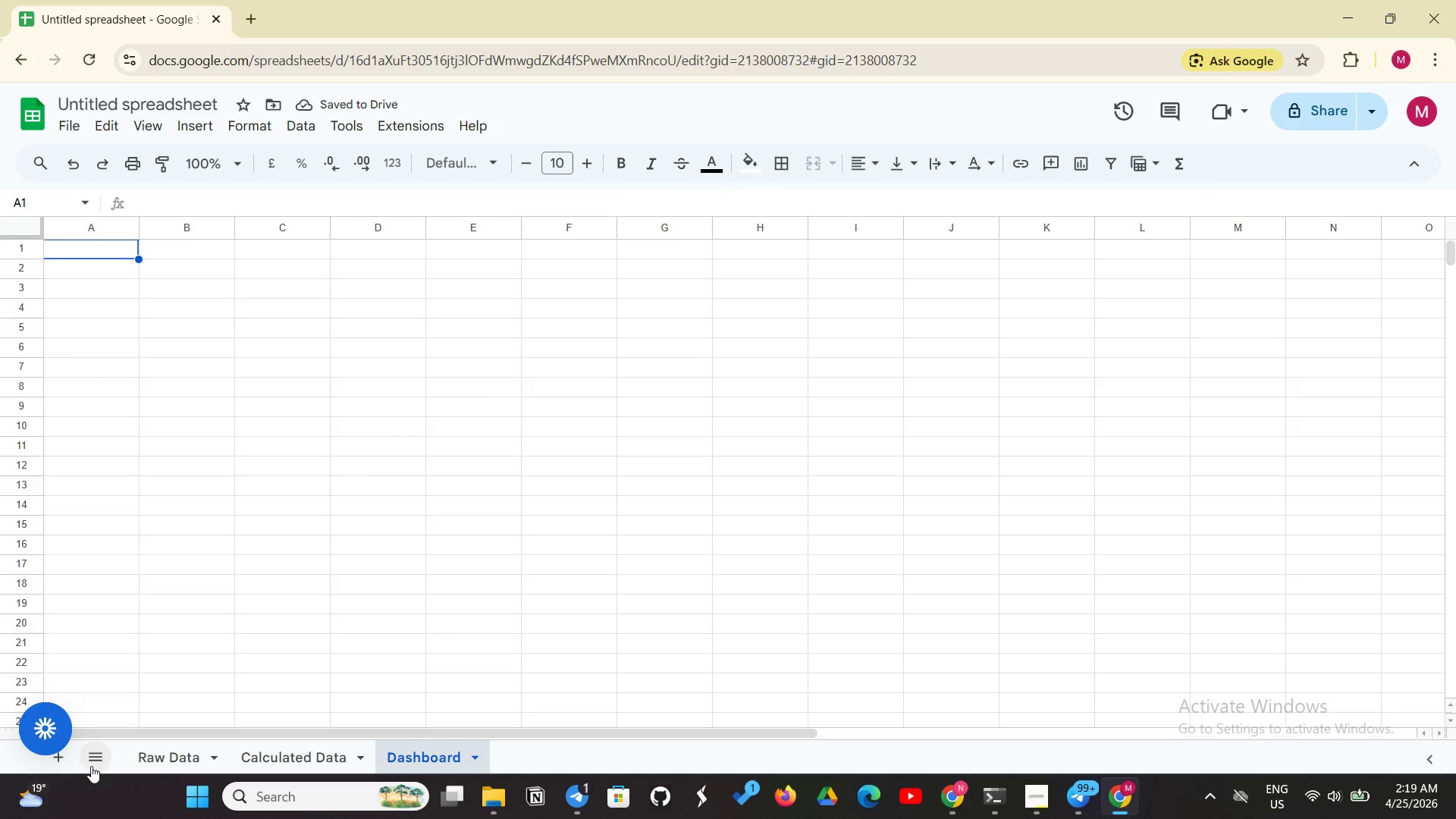 
left_click([56, 764])
 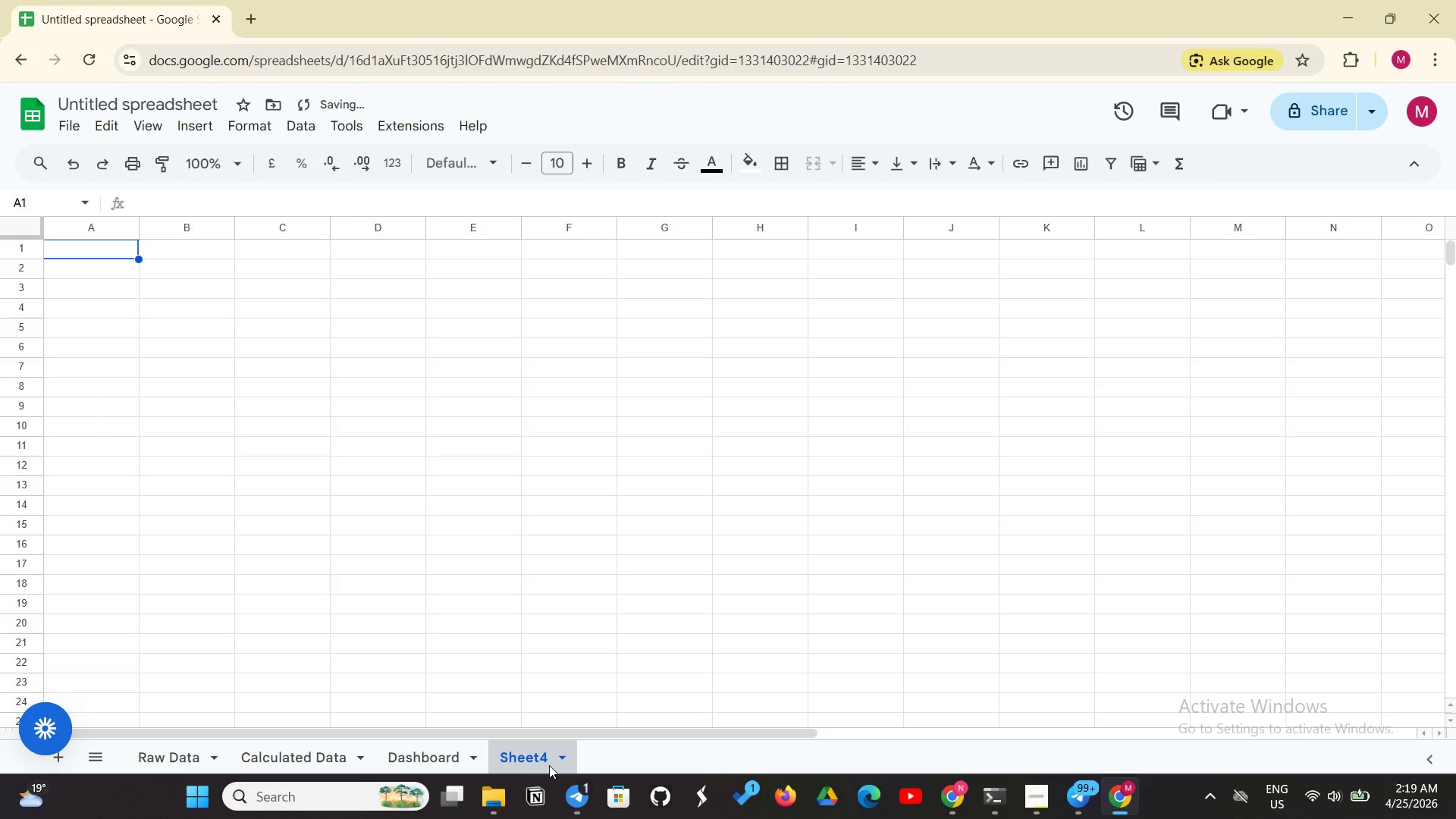 
right_click([547, 765])
 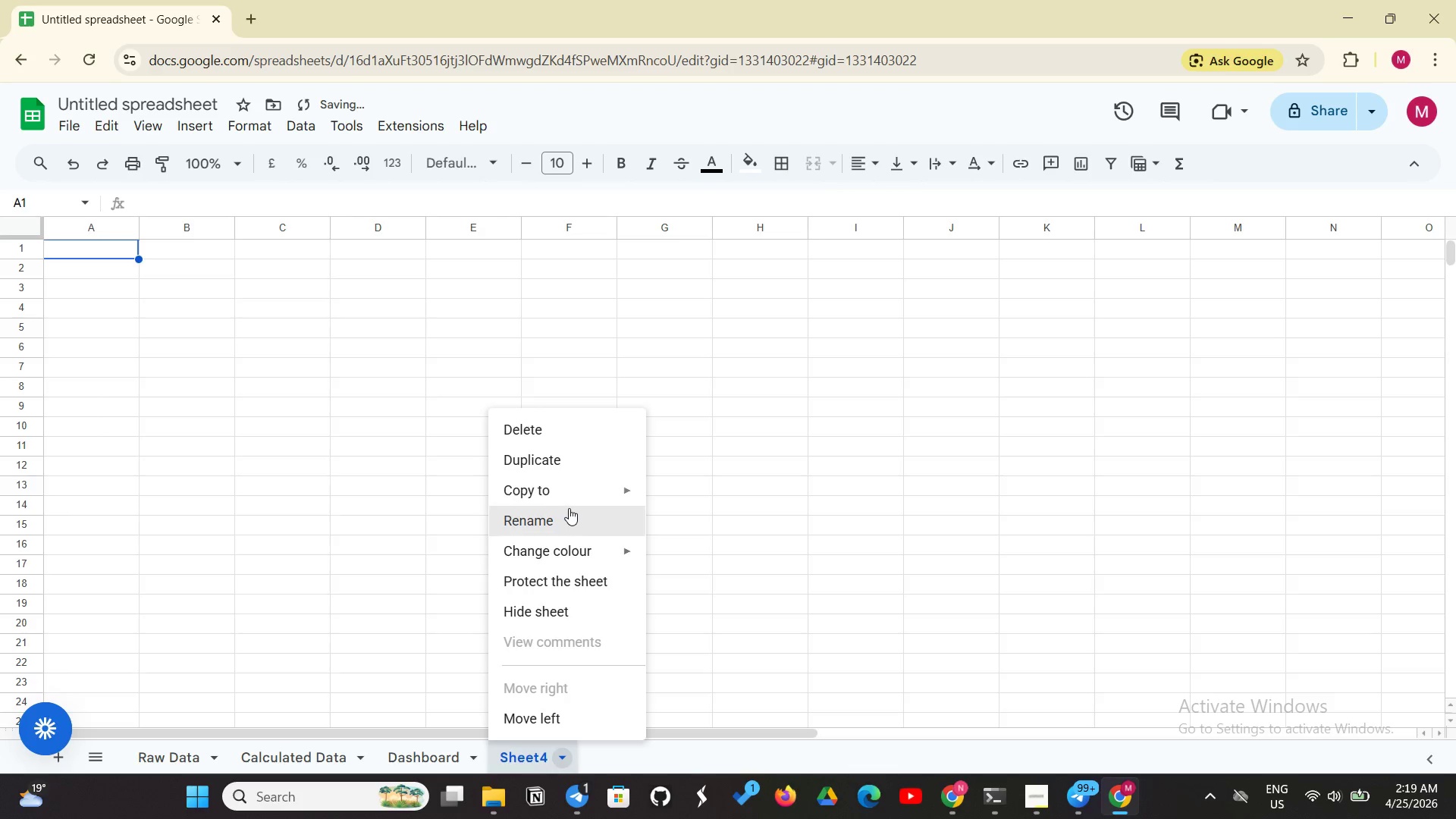 
left_click([569, 508])
 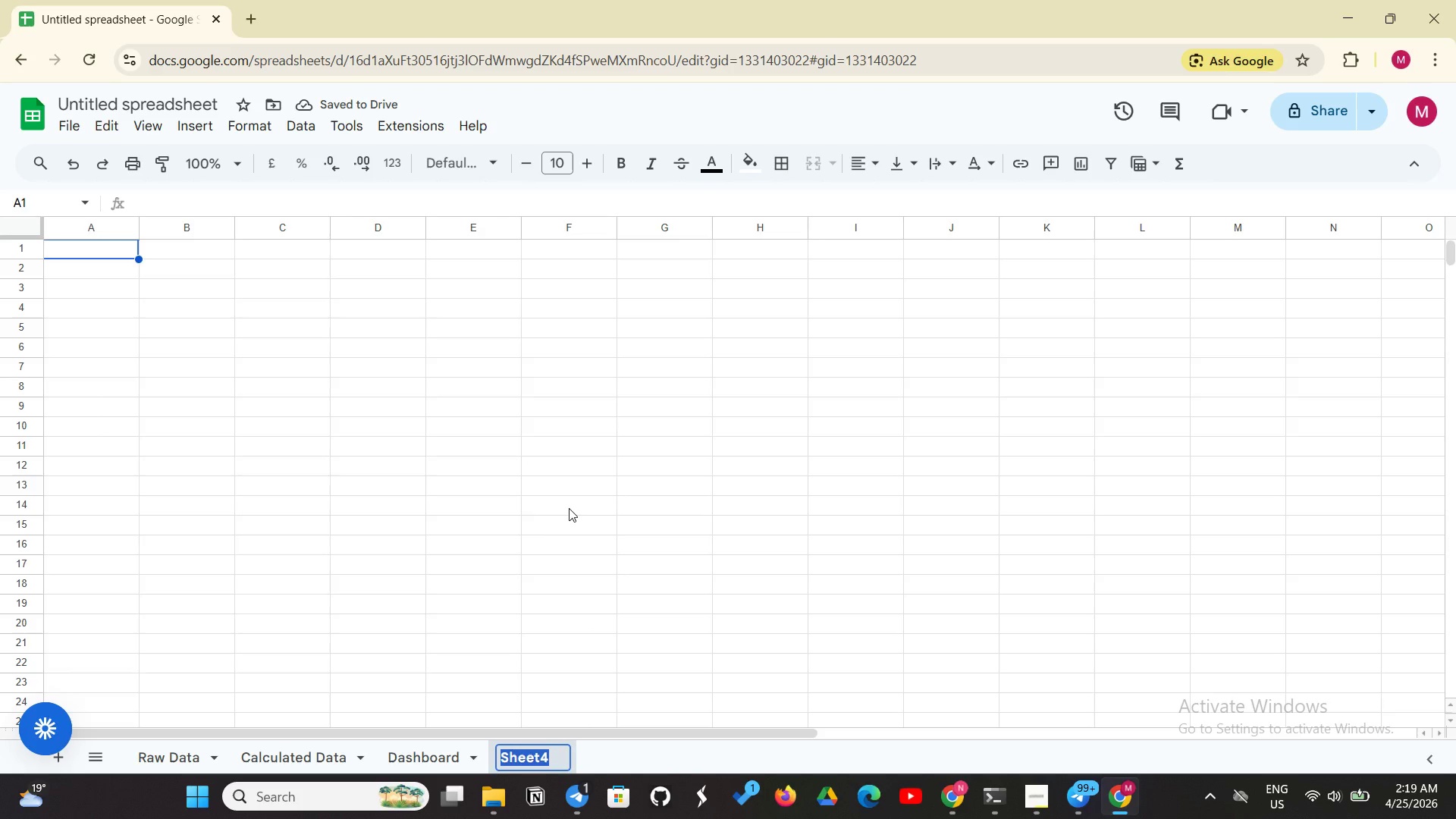 
key(Backspace)
type(Instr)
 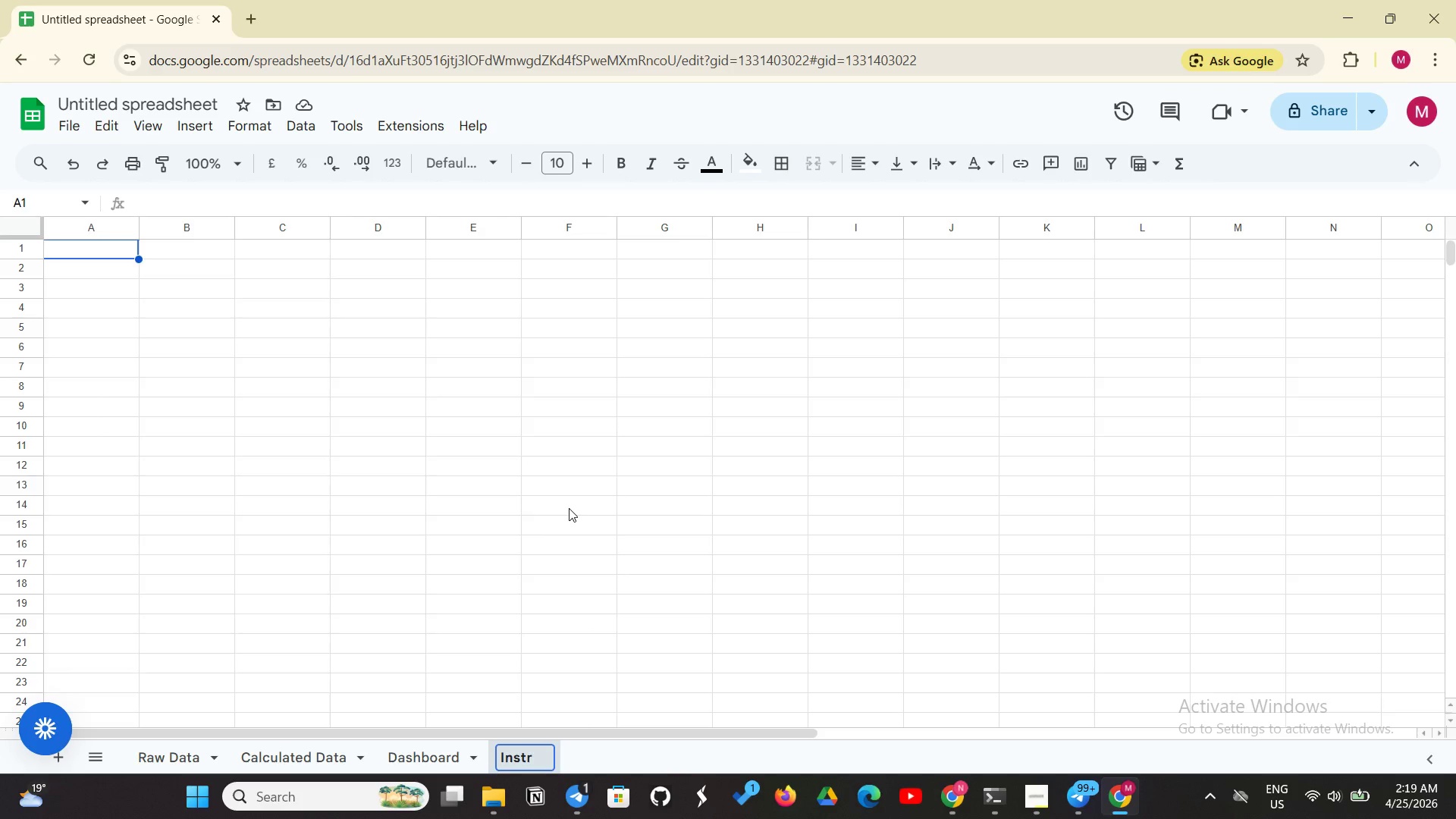 
type(uctions)
 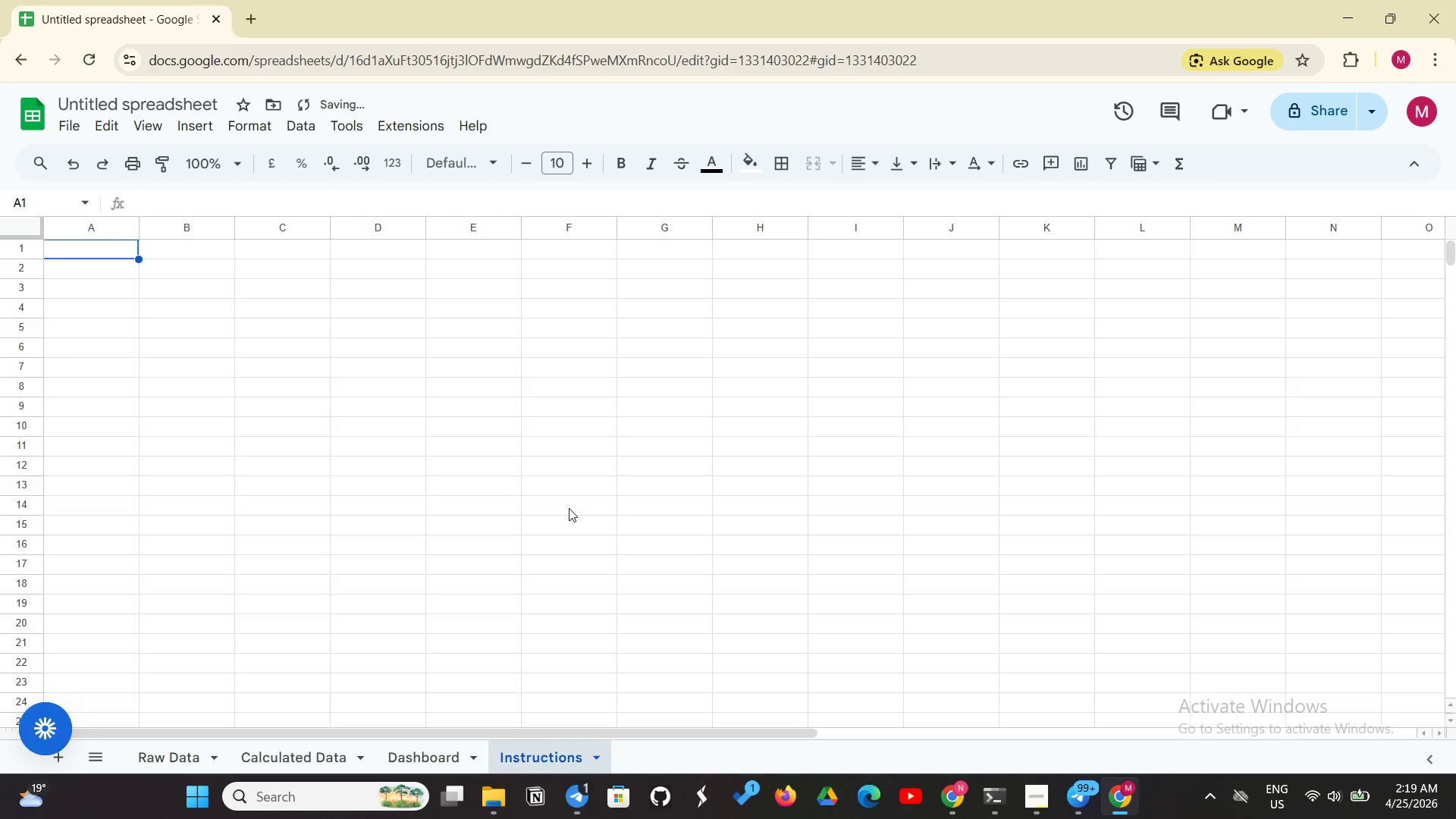 
key(Enter)
 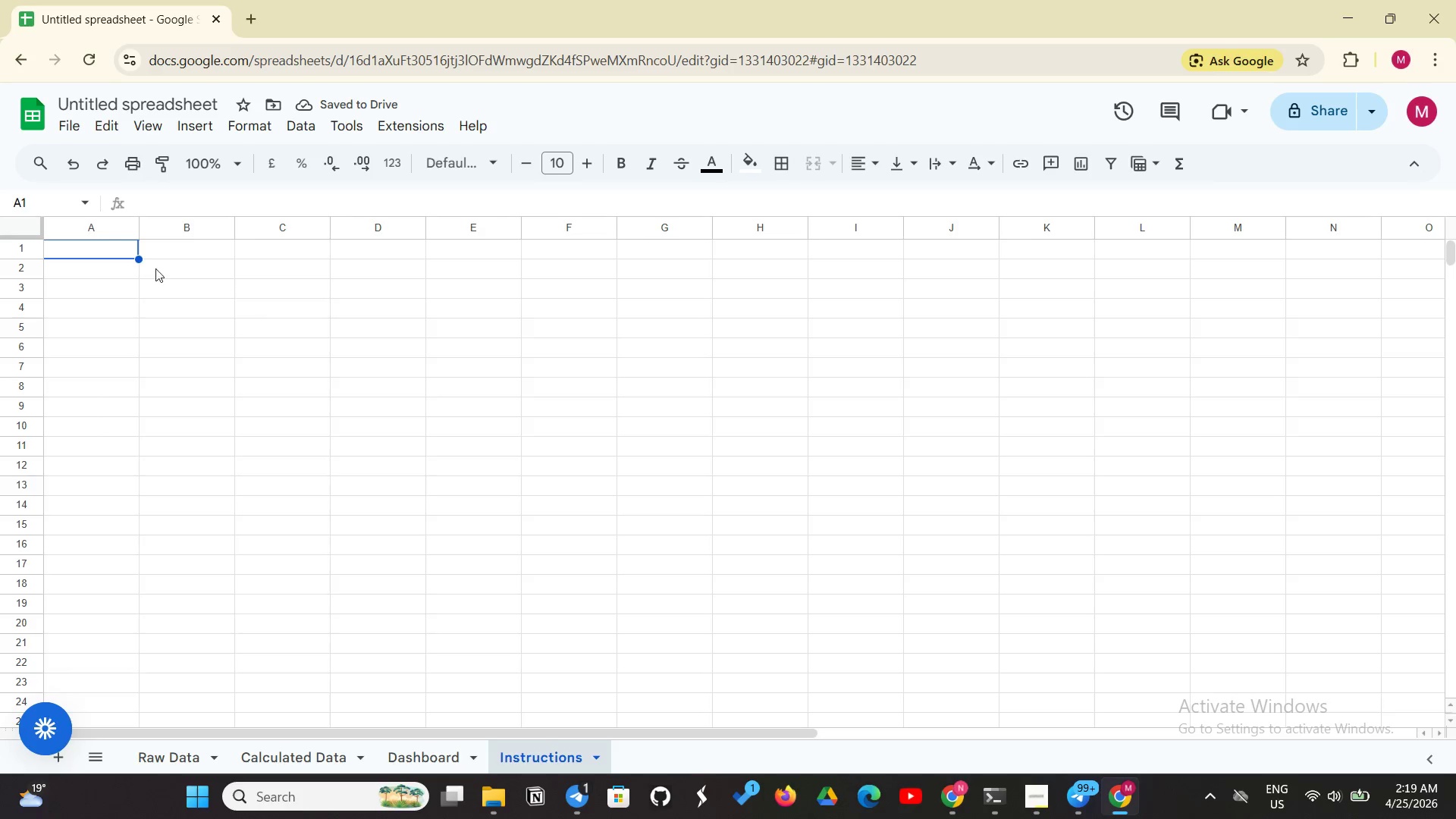 
wait(6.83)
 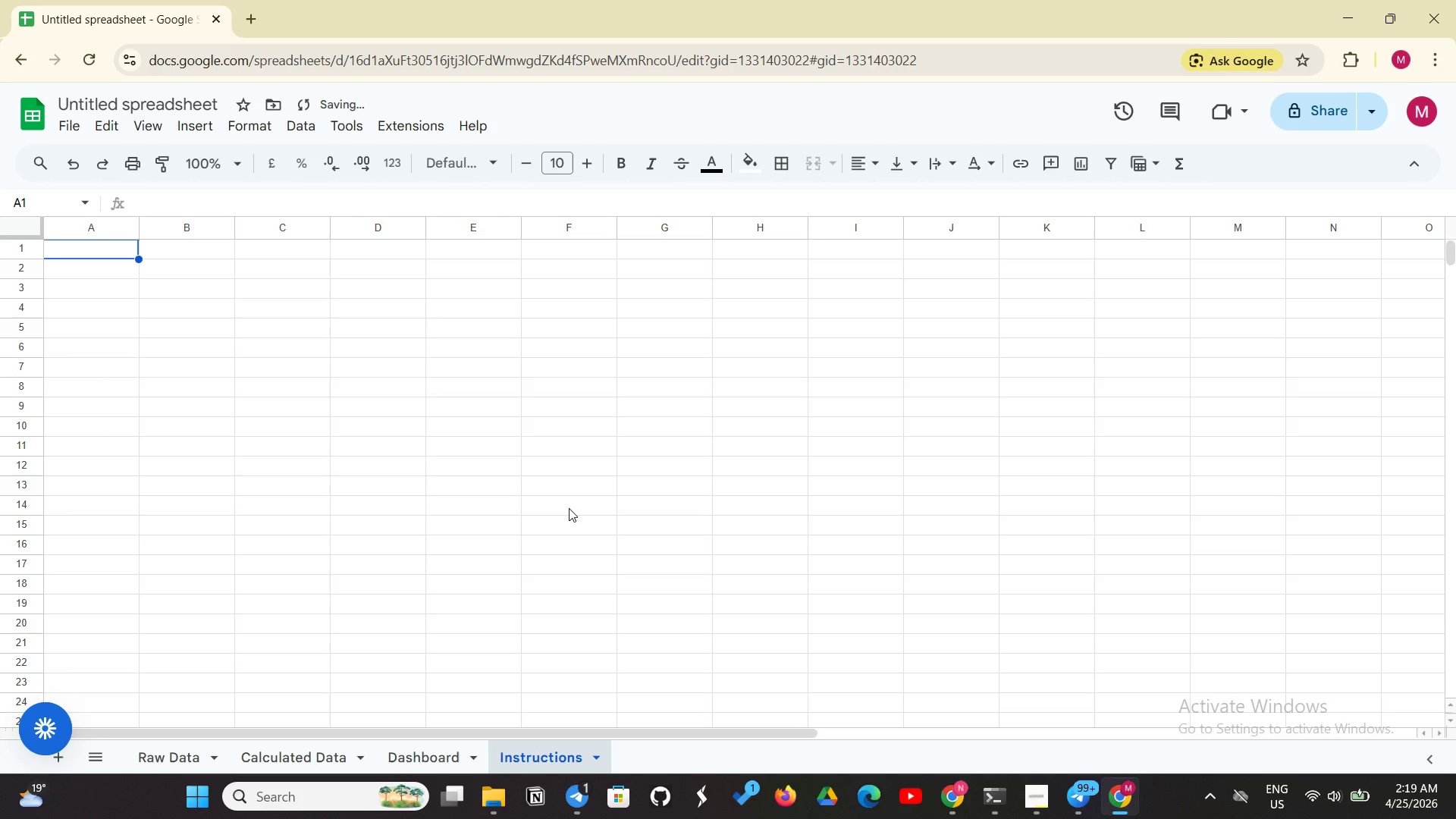 
left_click([150, 758])
 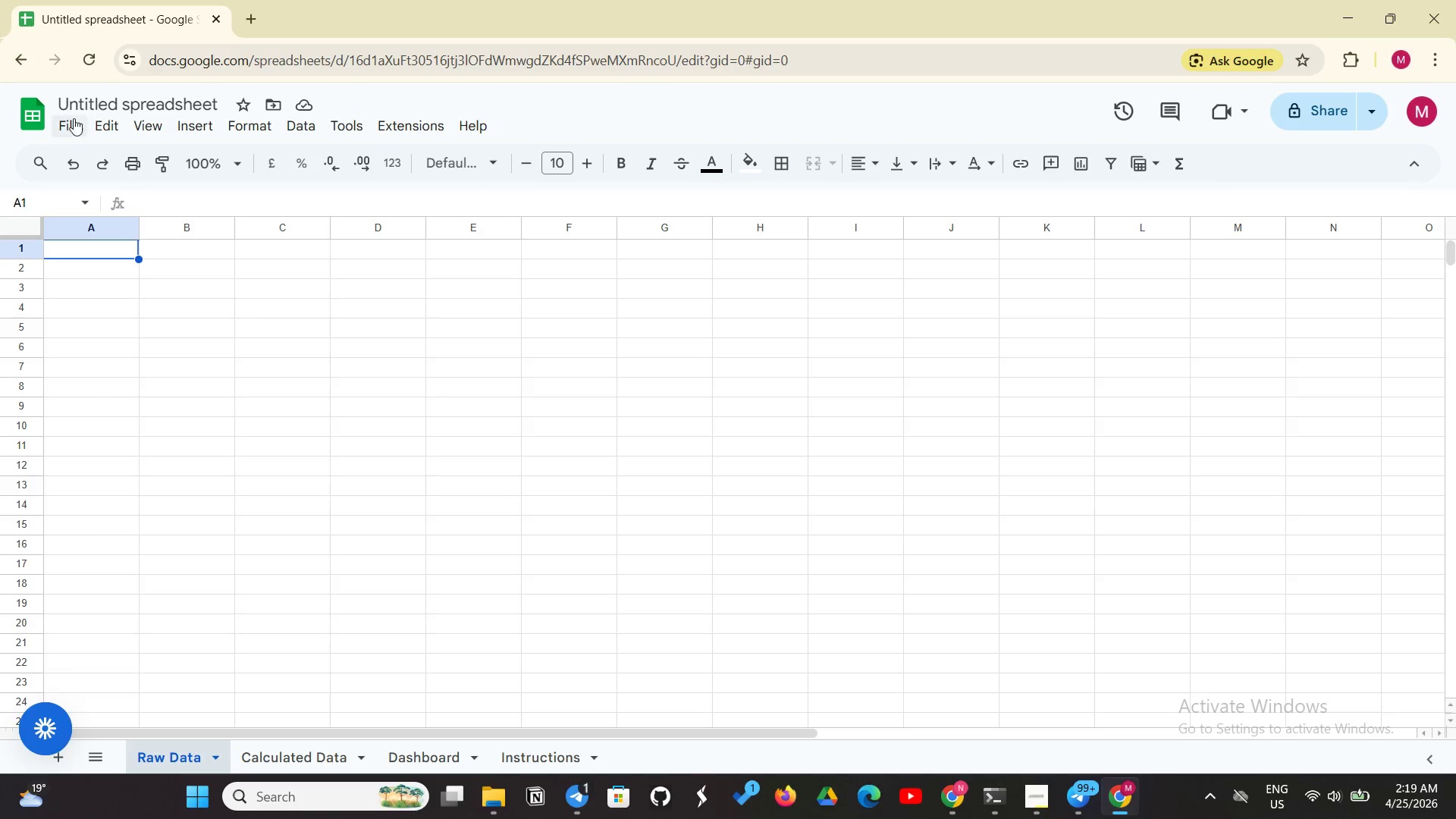 
left_click_drag(start_coordinate=[50, 119], to_coordinate=[55, 118])
 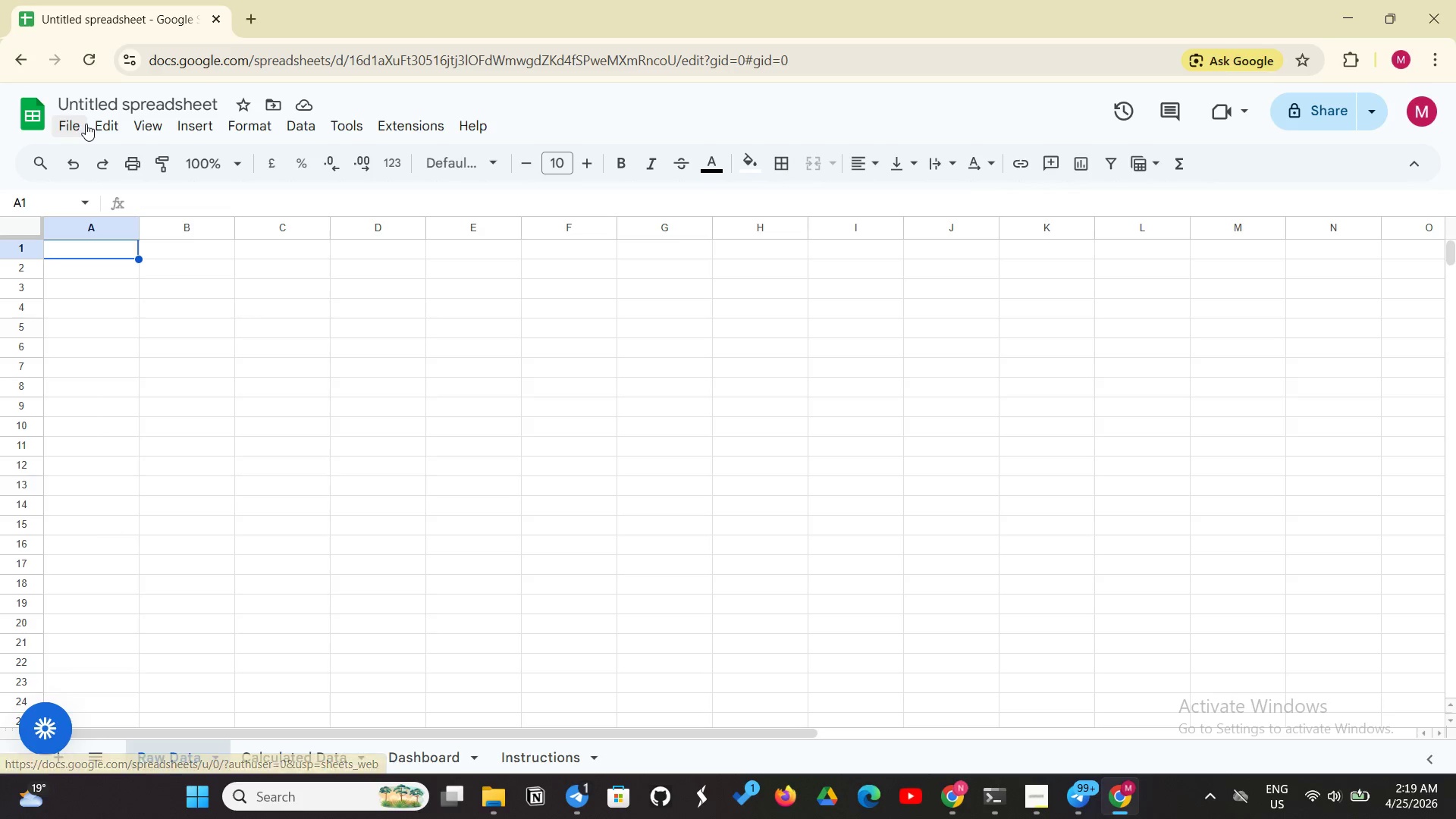 
left_click([61, 128])
 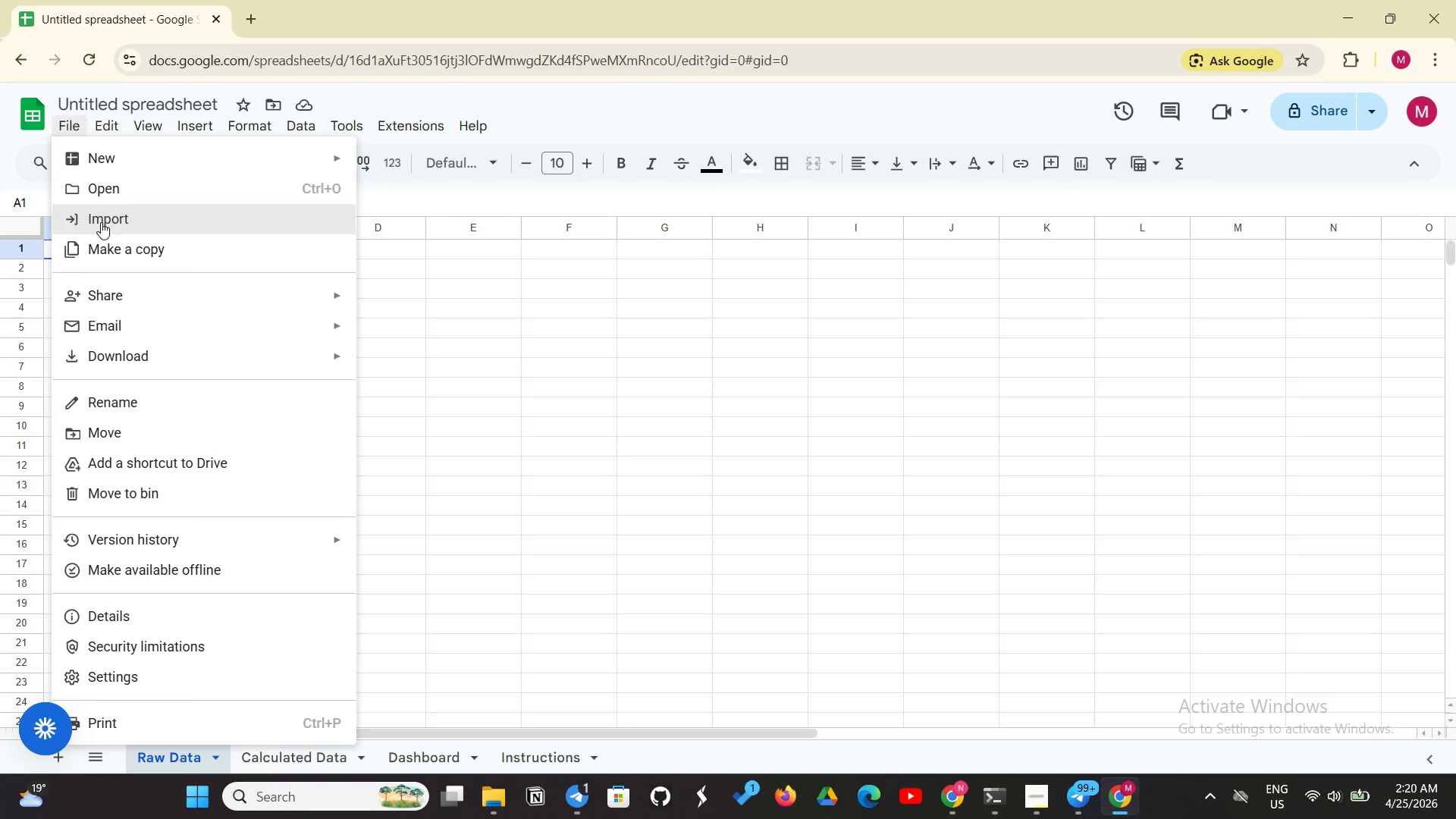 
left_click([115, 219])
 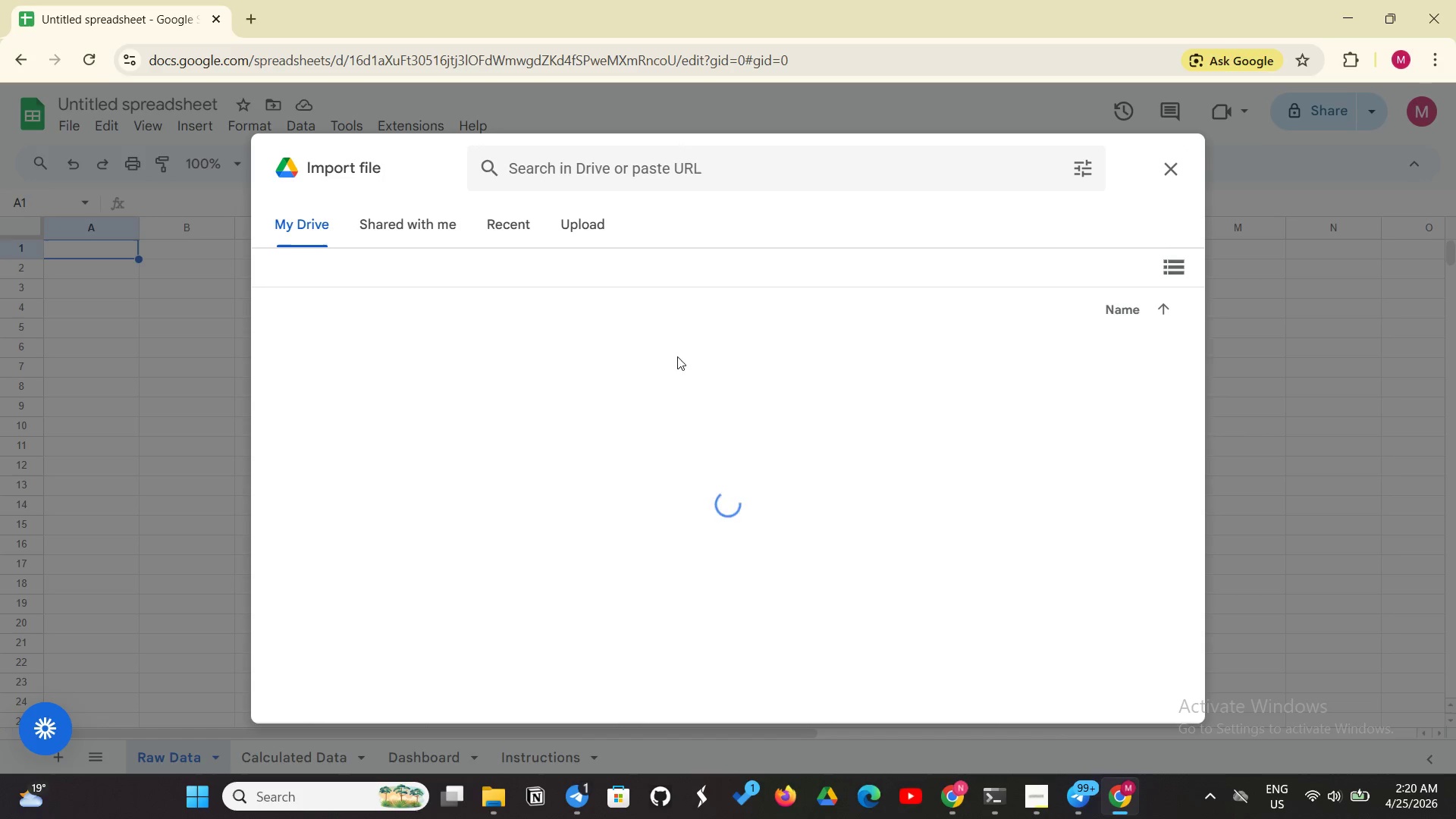 
left_click([582, 212])
 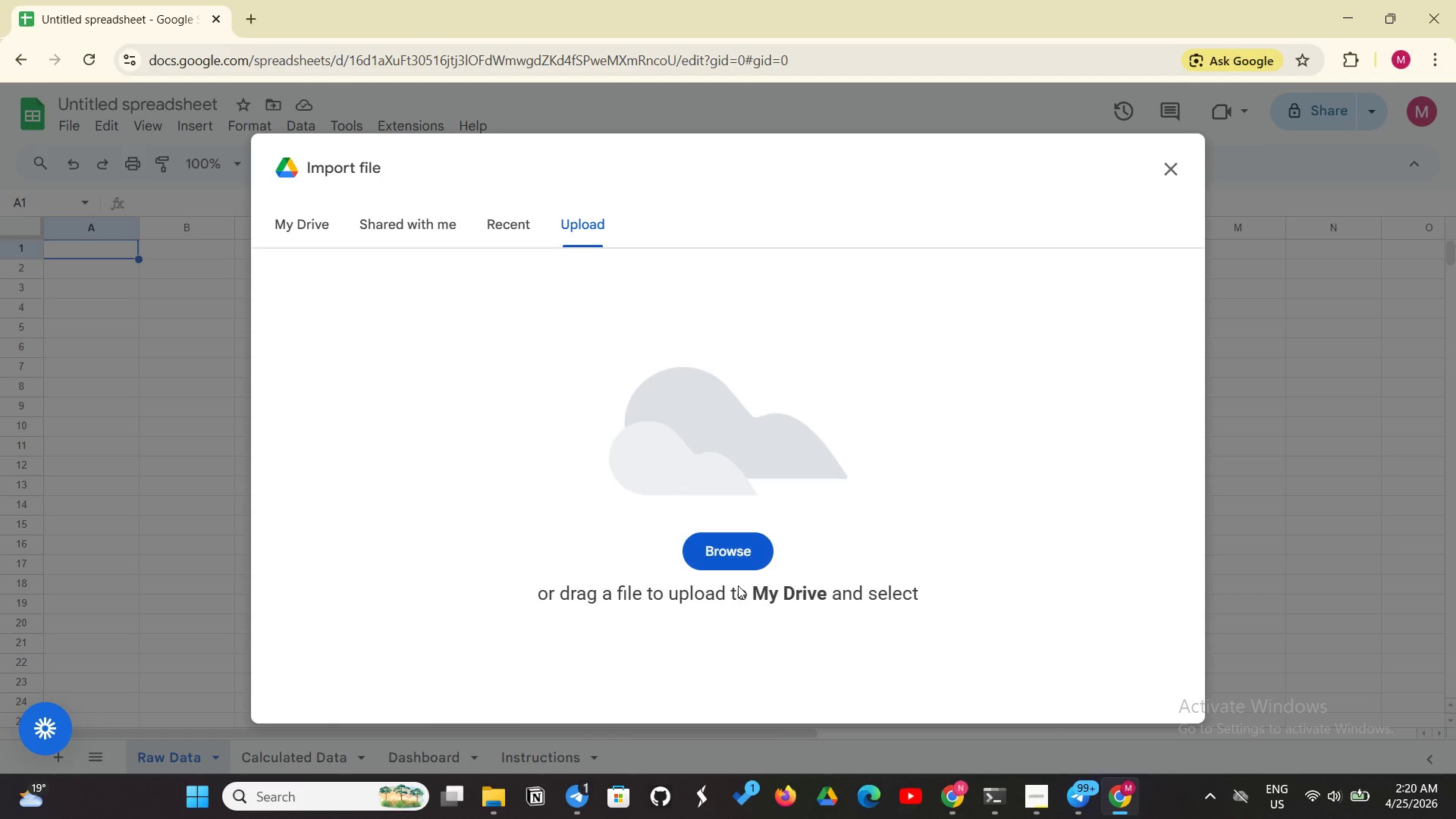 
left_click([740, 555])
 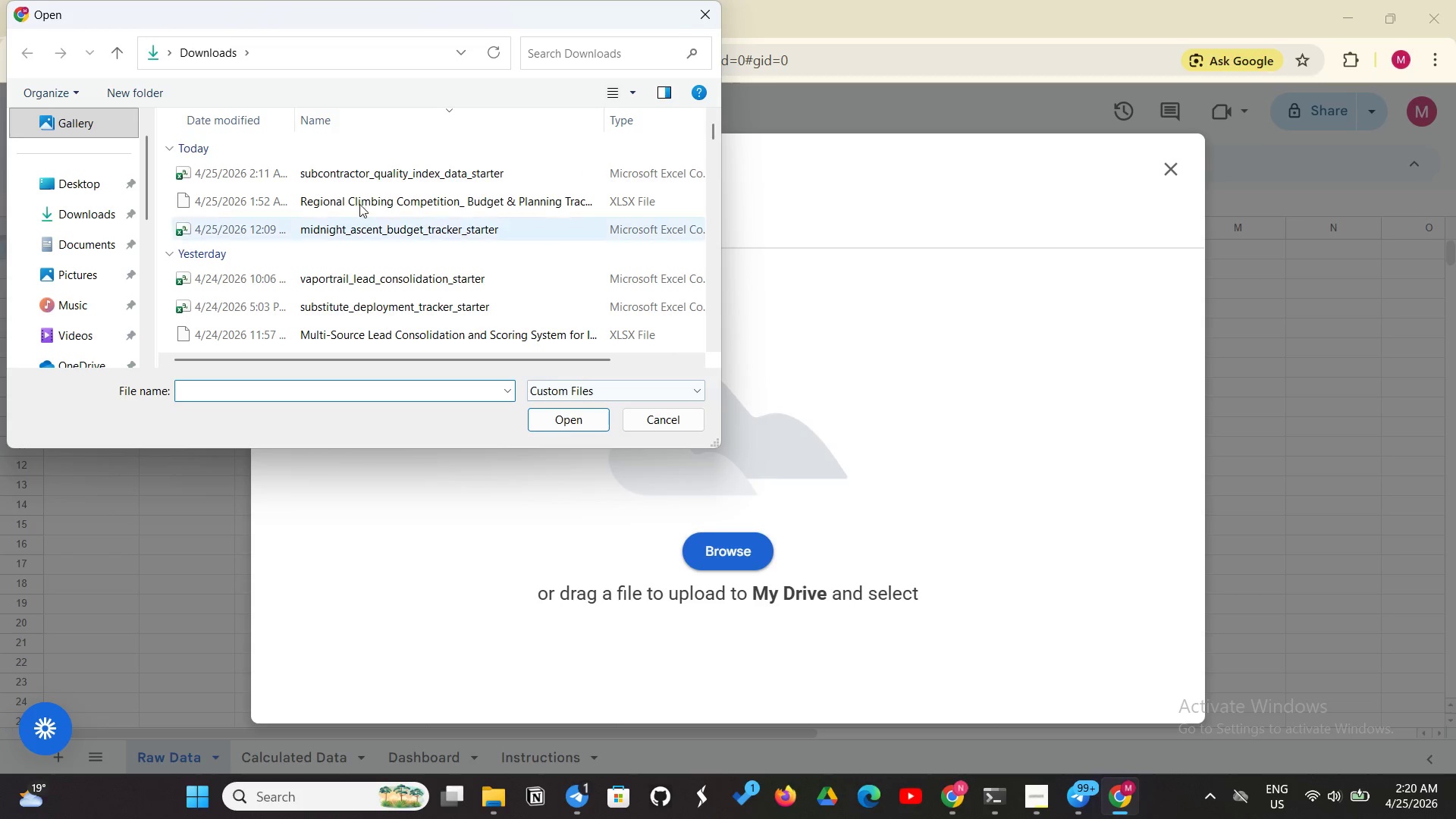 
wait(5.24)
 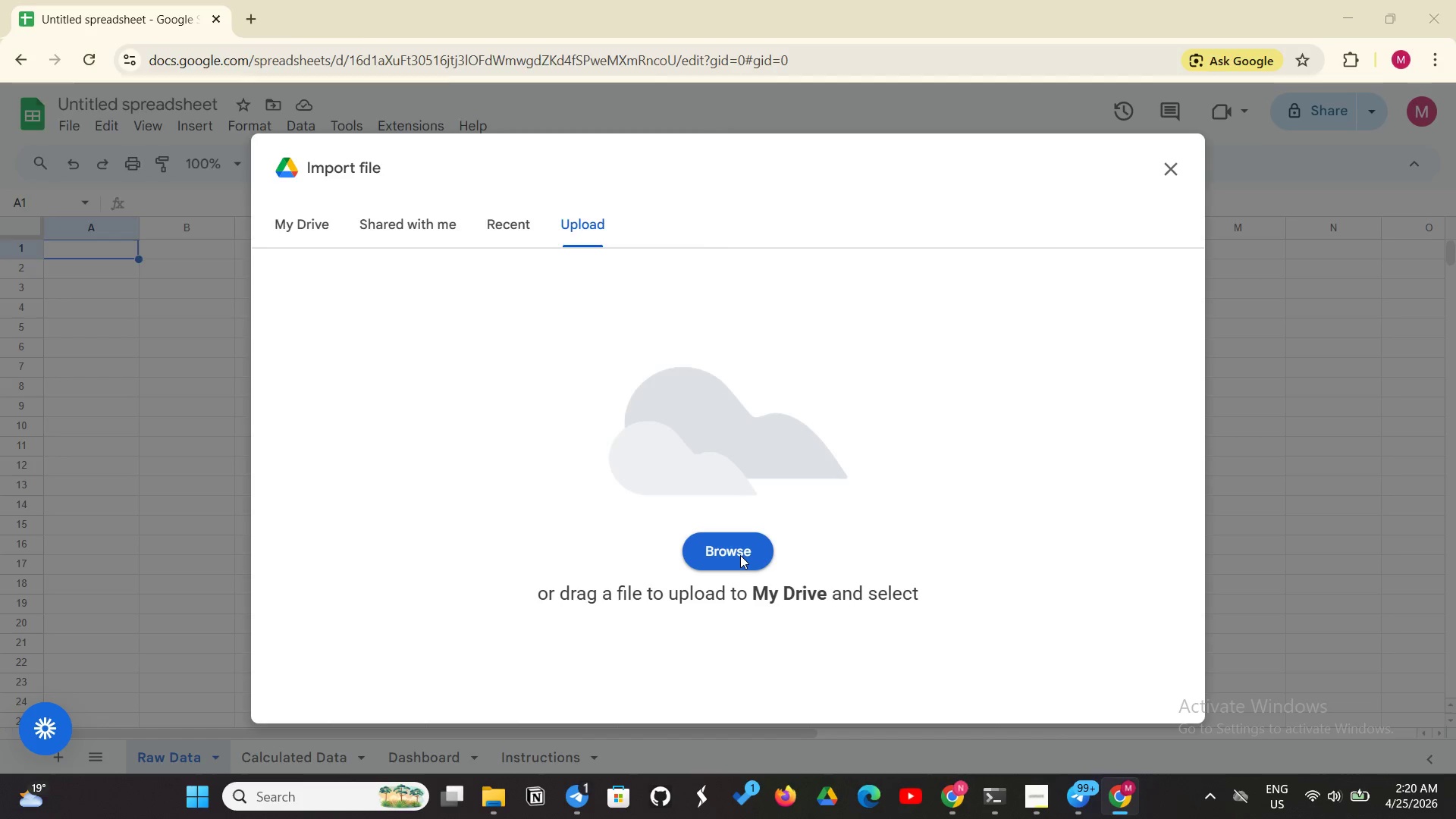 
left_click([528, 174])
 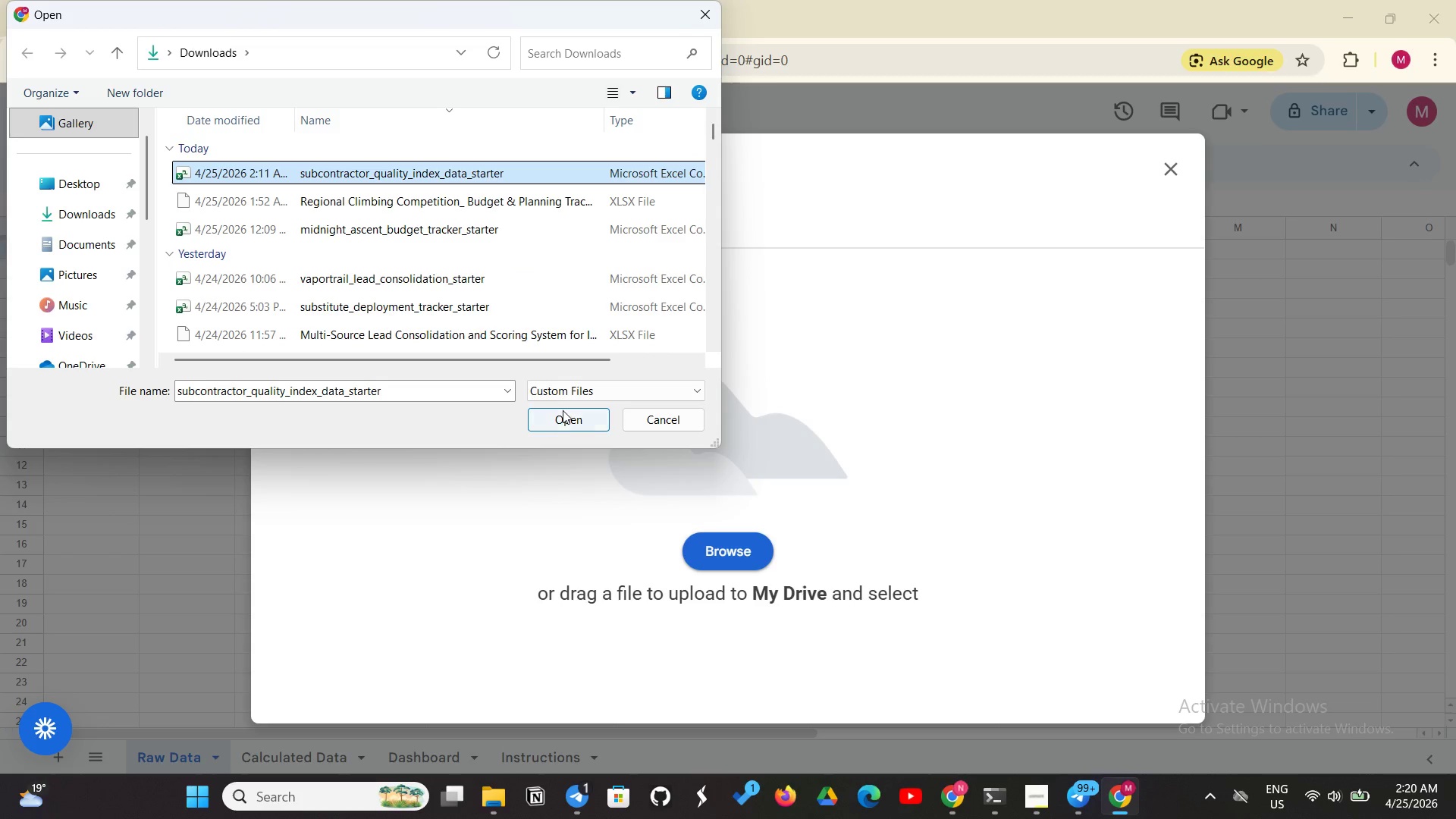 
left_click([561, 420])
 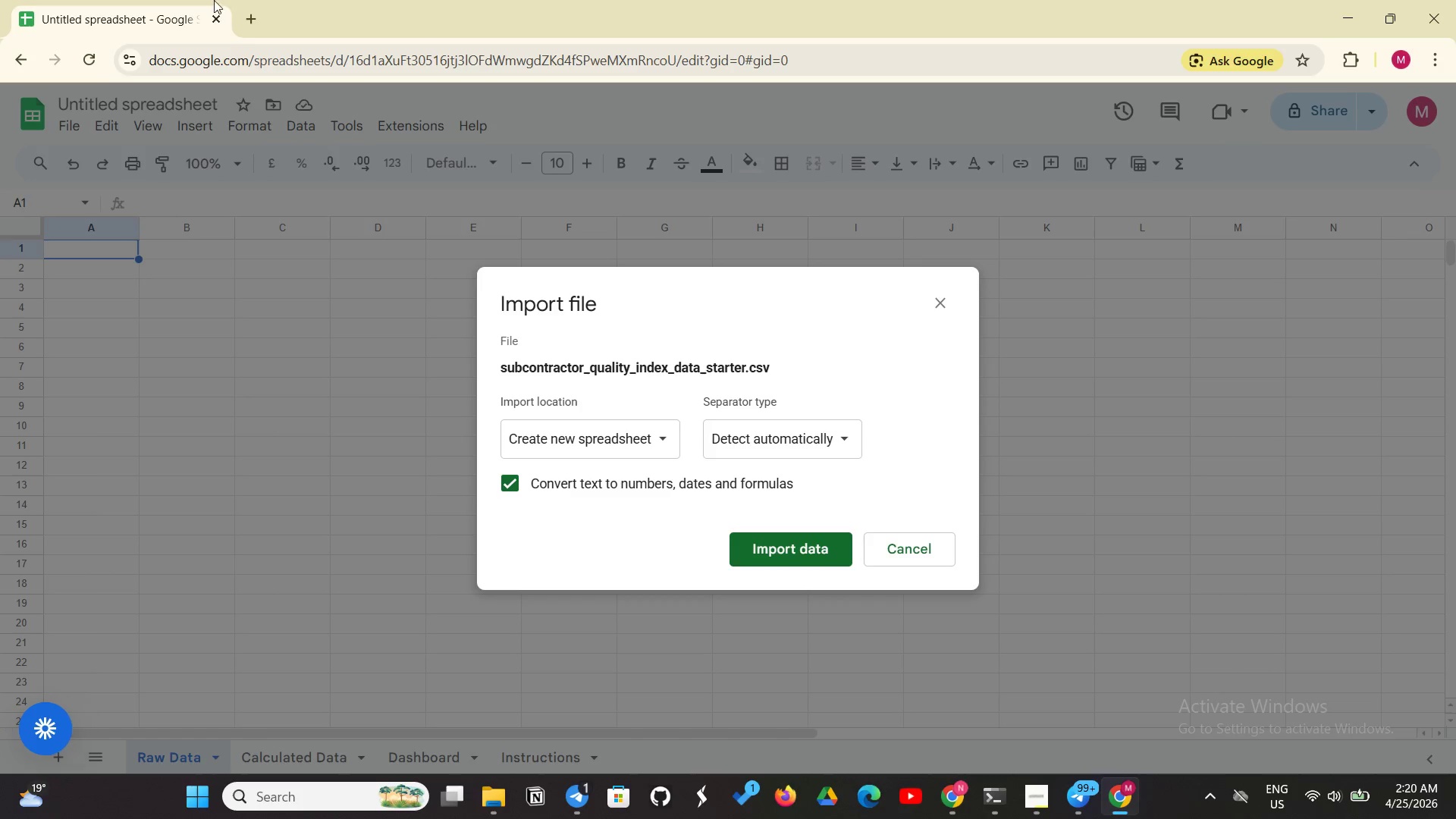 
wait(7.45)
 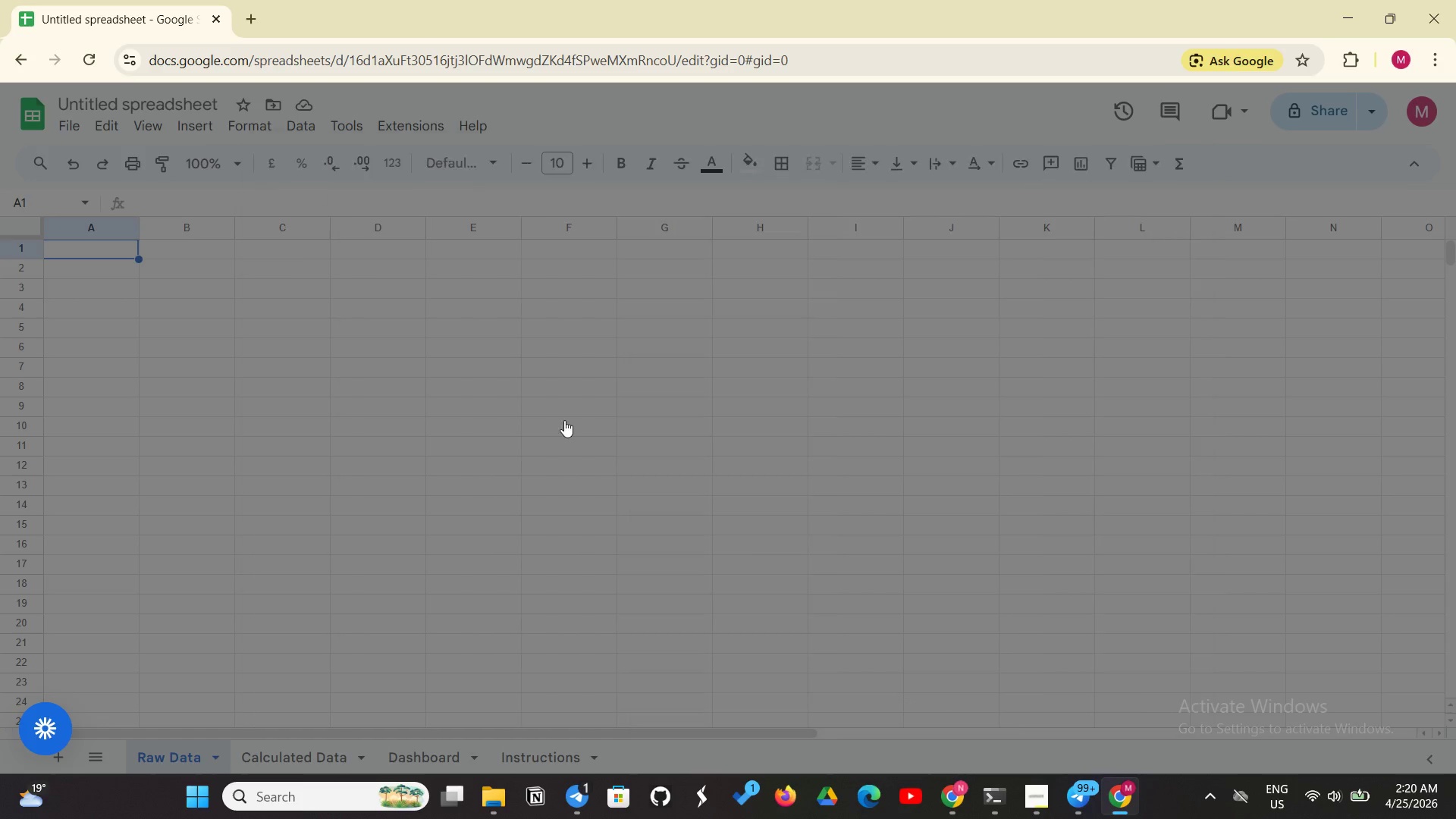 
left_click([530, 428])
 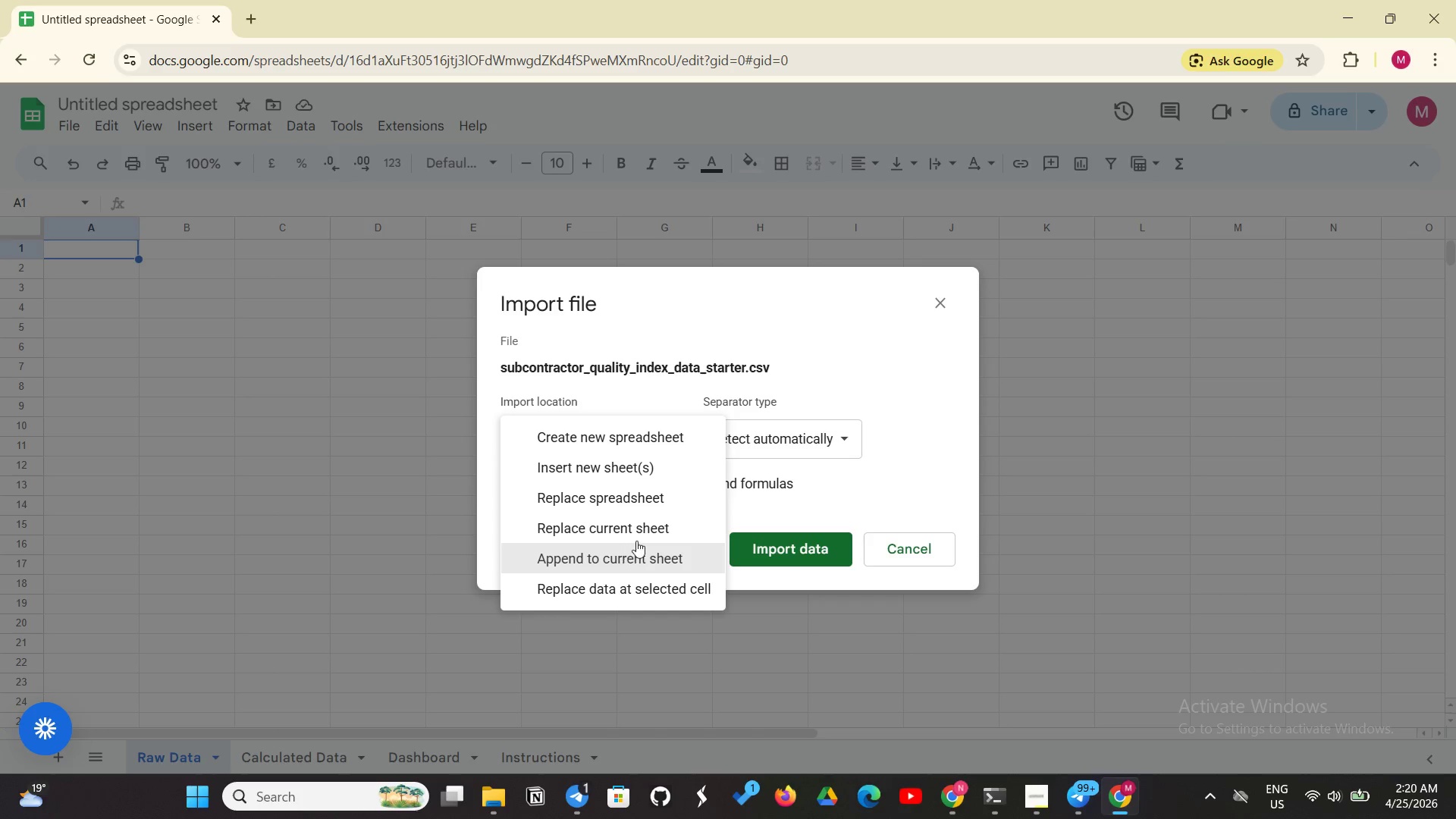 
left_click([650, 533])
 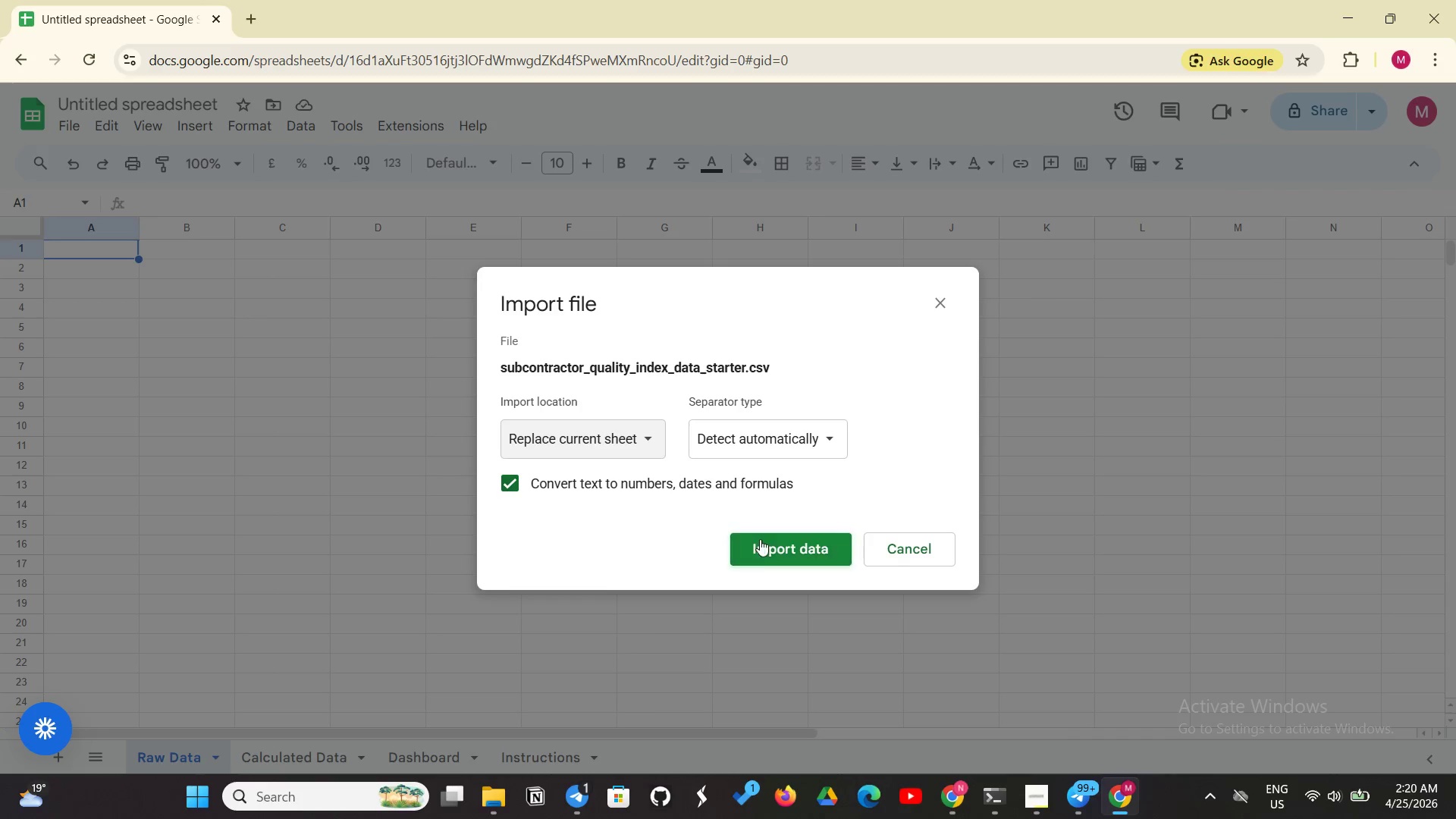 
left_click([761, 544])
 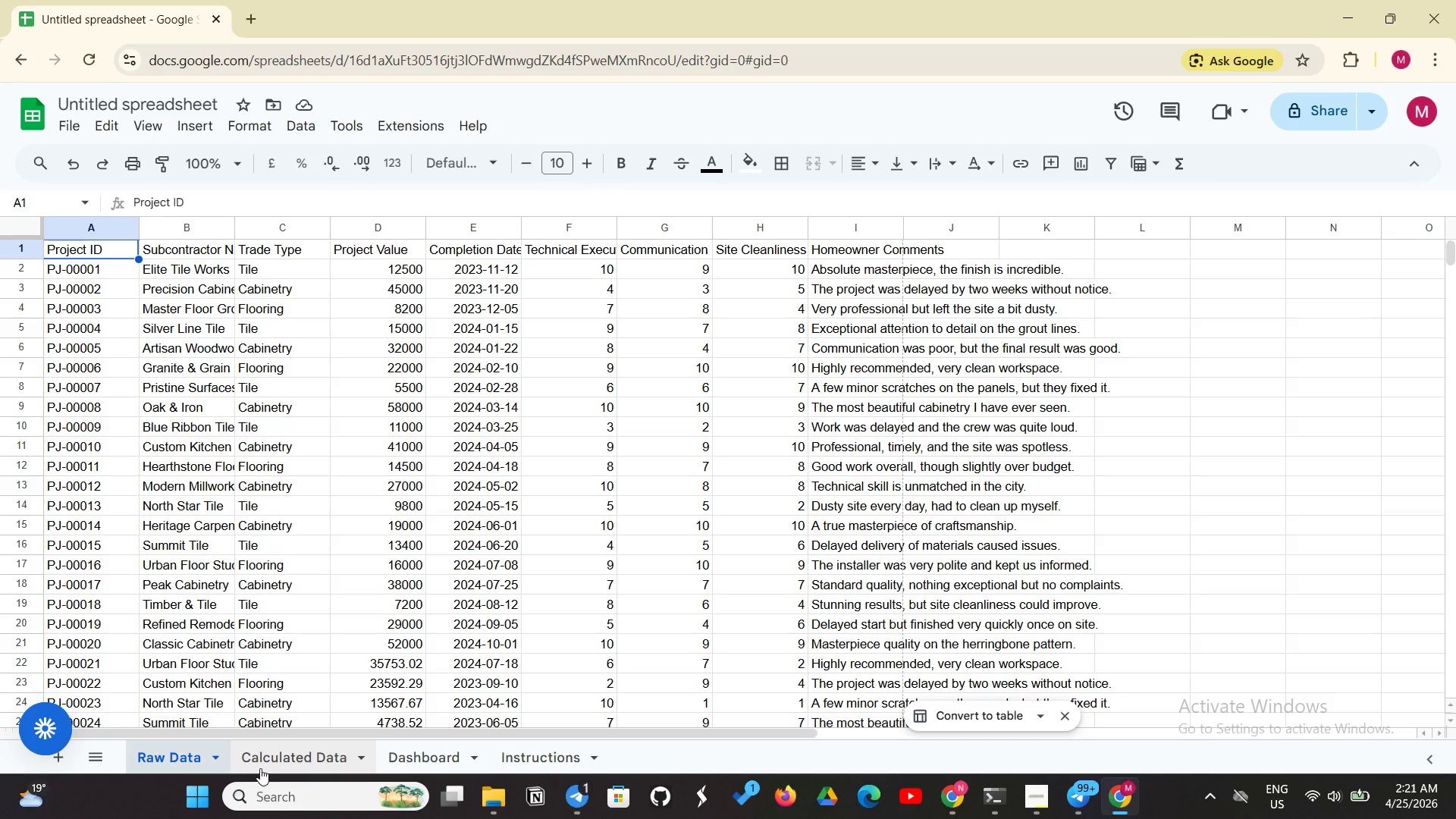 
wait(41.89)
 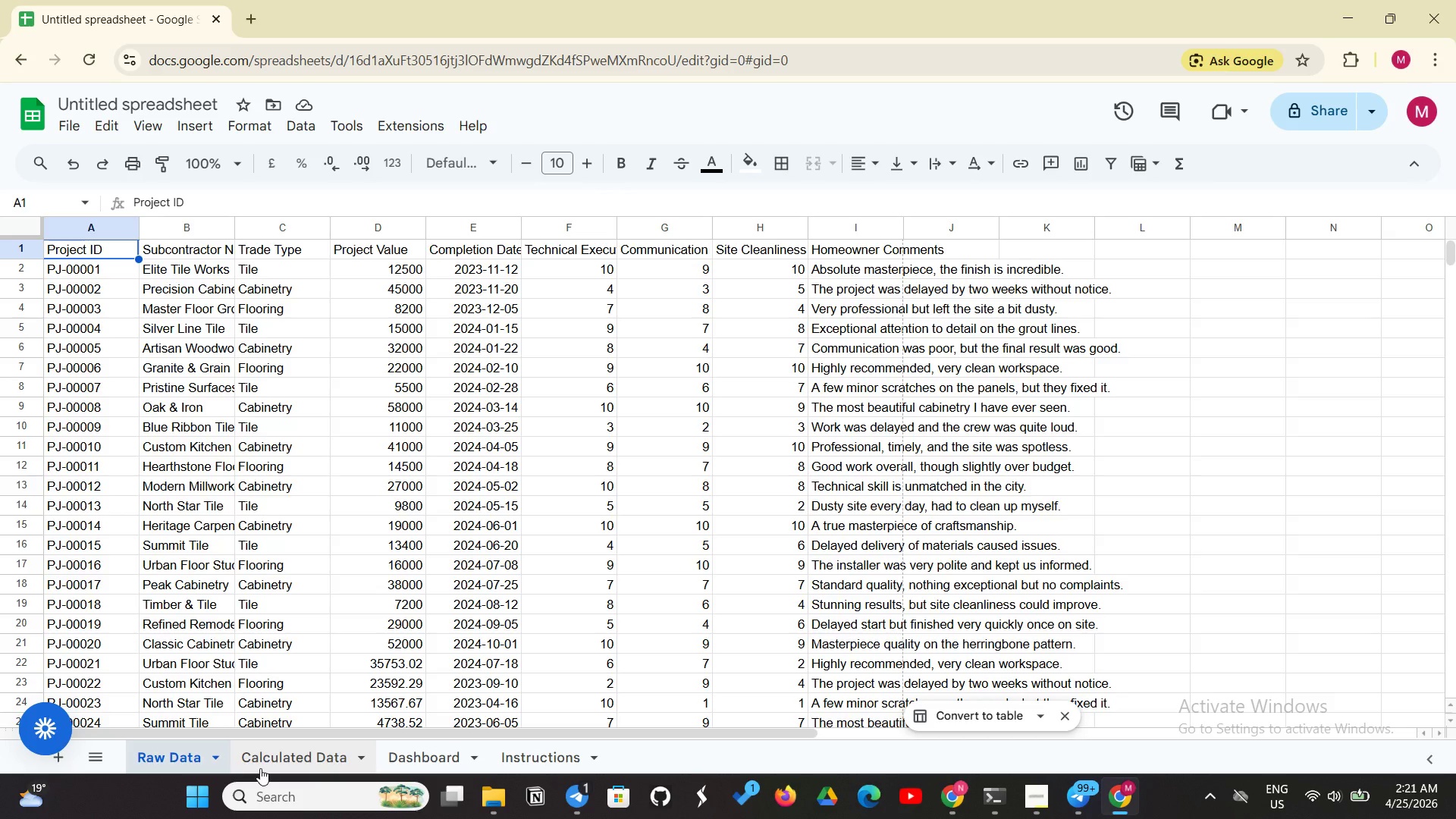 
left_click([258, 755])
 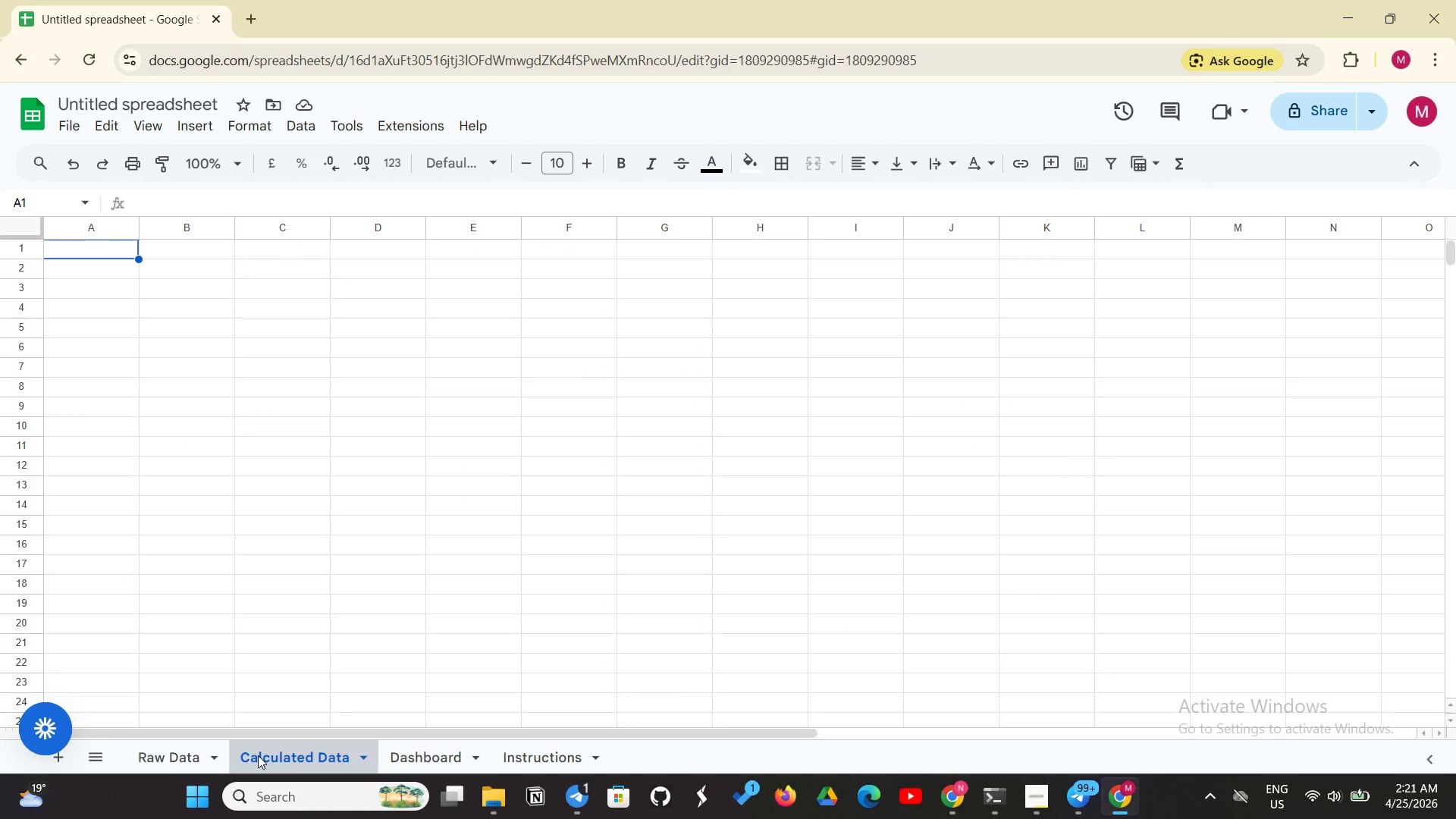 
wait(5.14)
 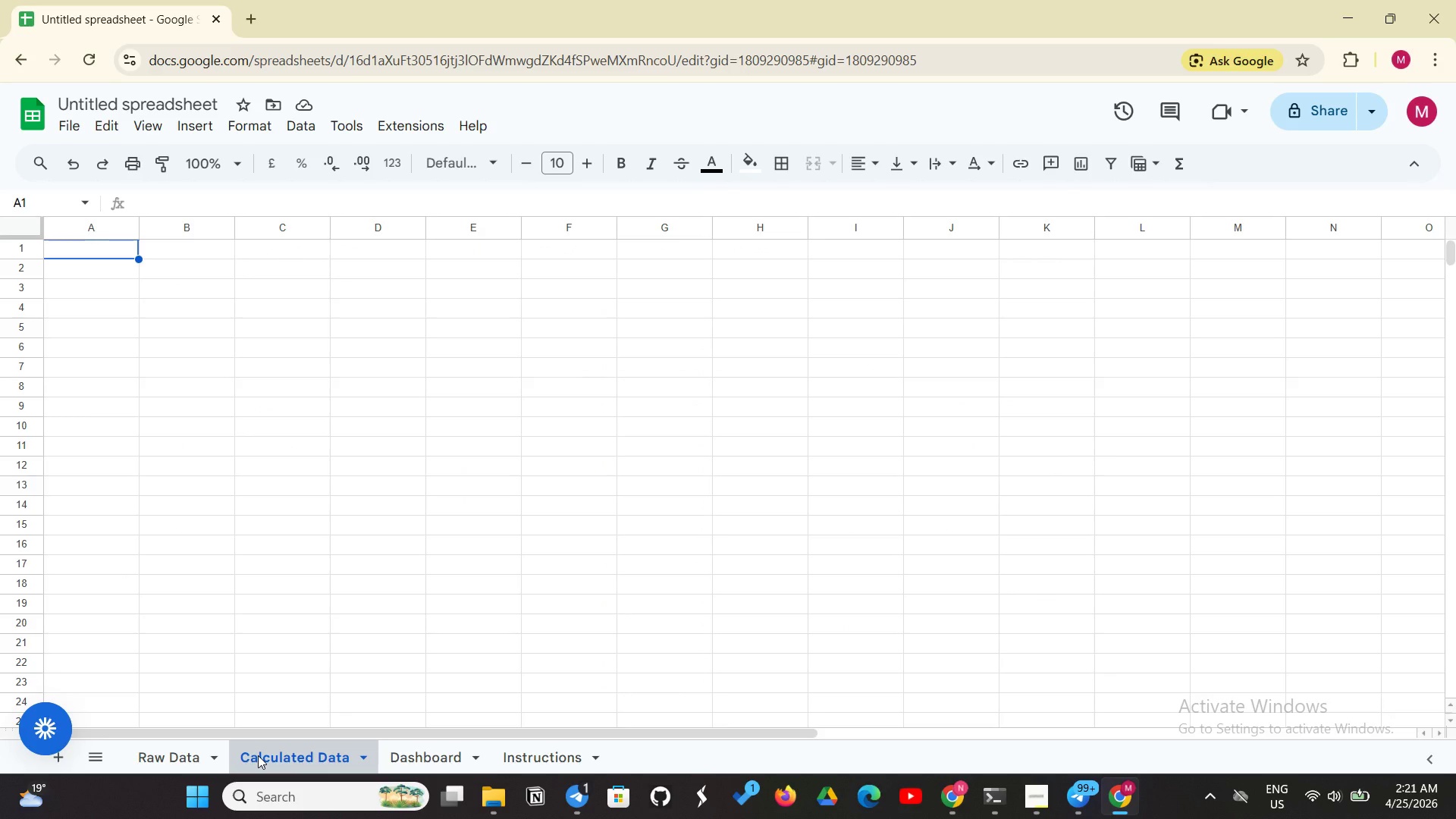 
left_click([173, 754])
 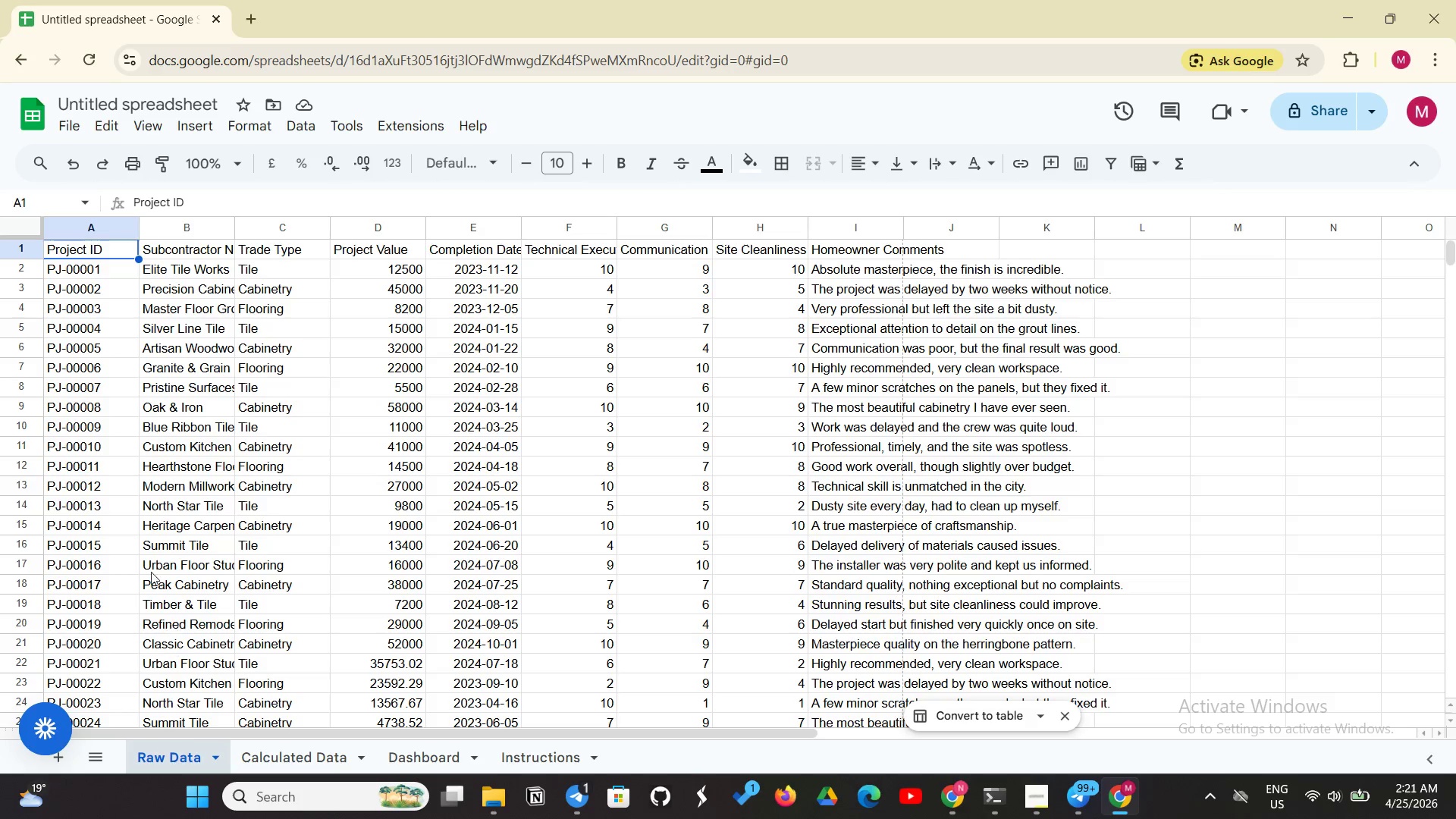 
wait(7.69)
 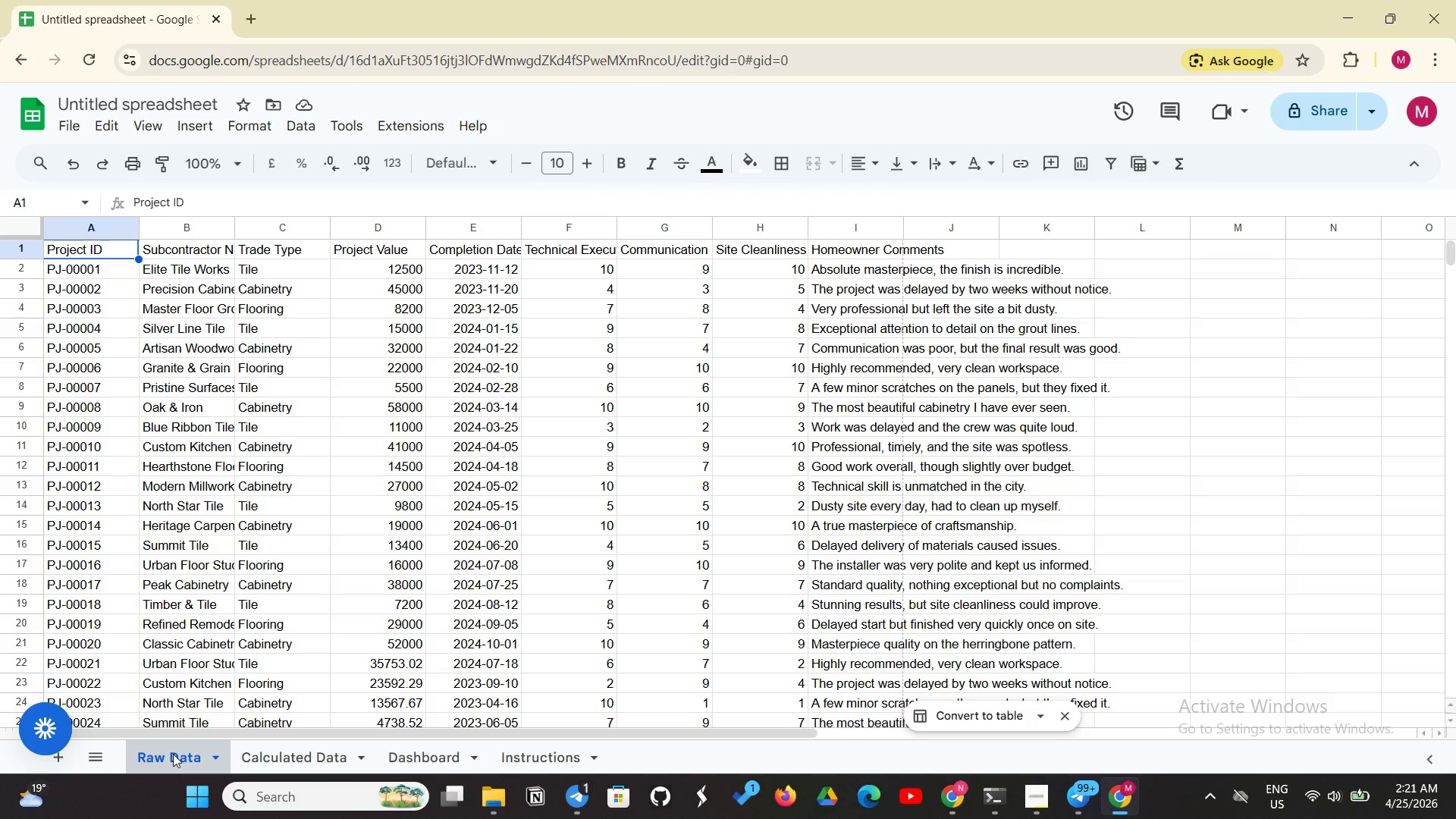 
left_click([284, 761])
 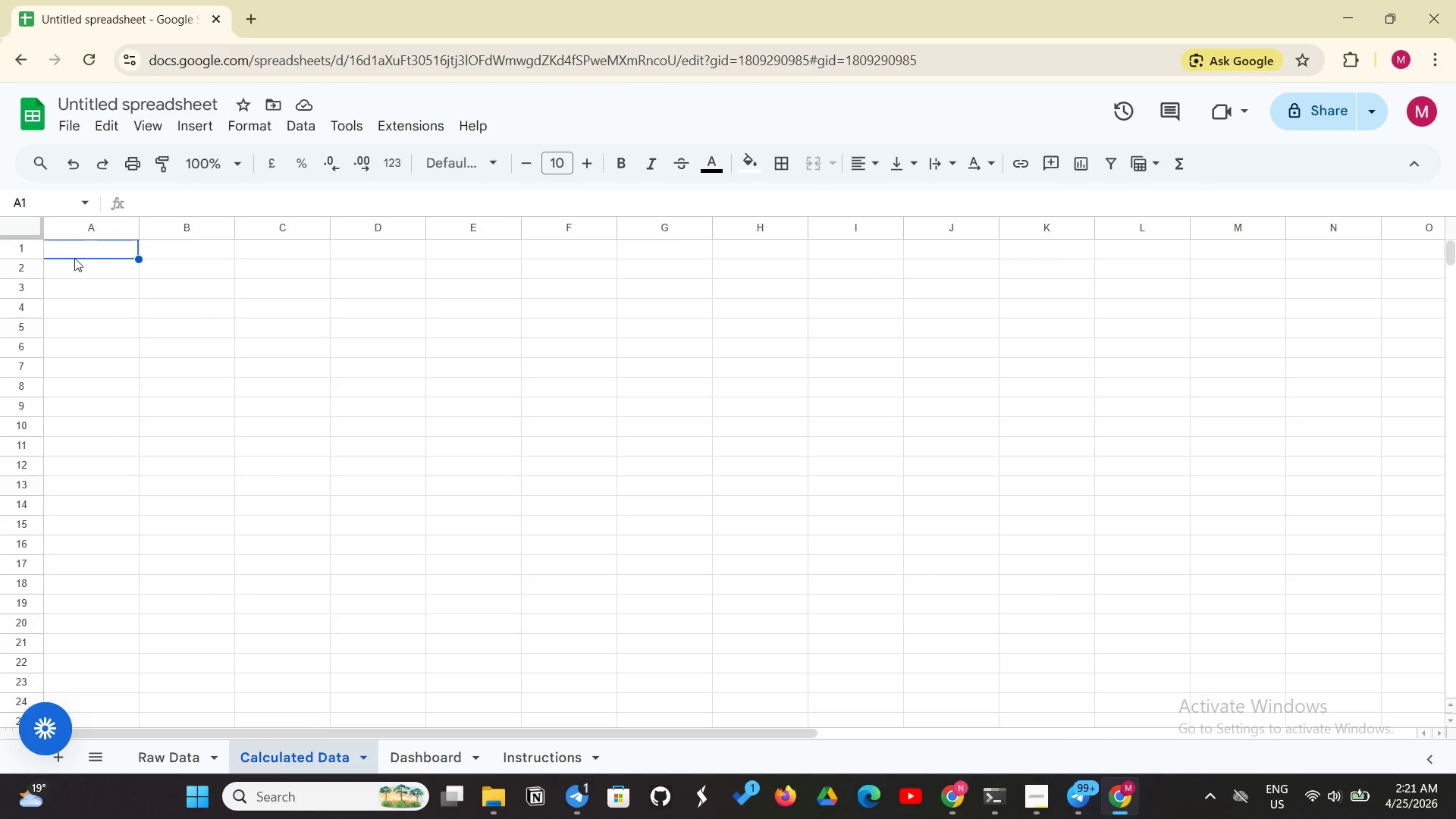 
left_click([96, 251])
 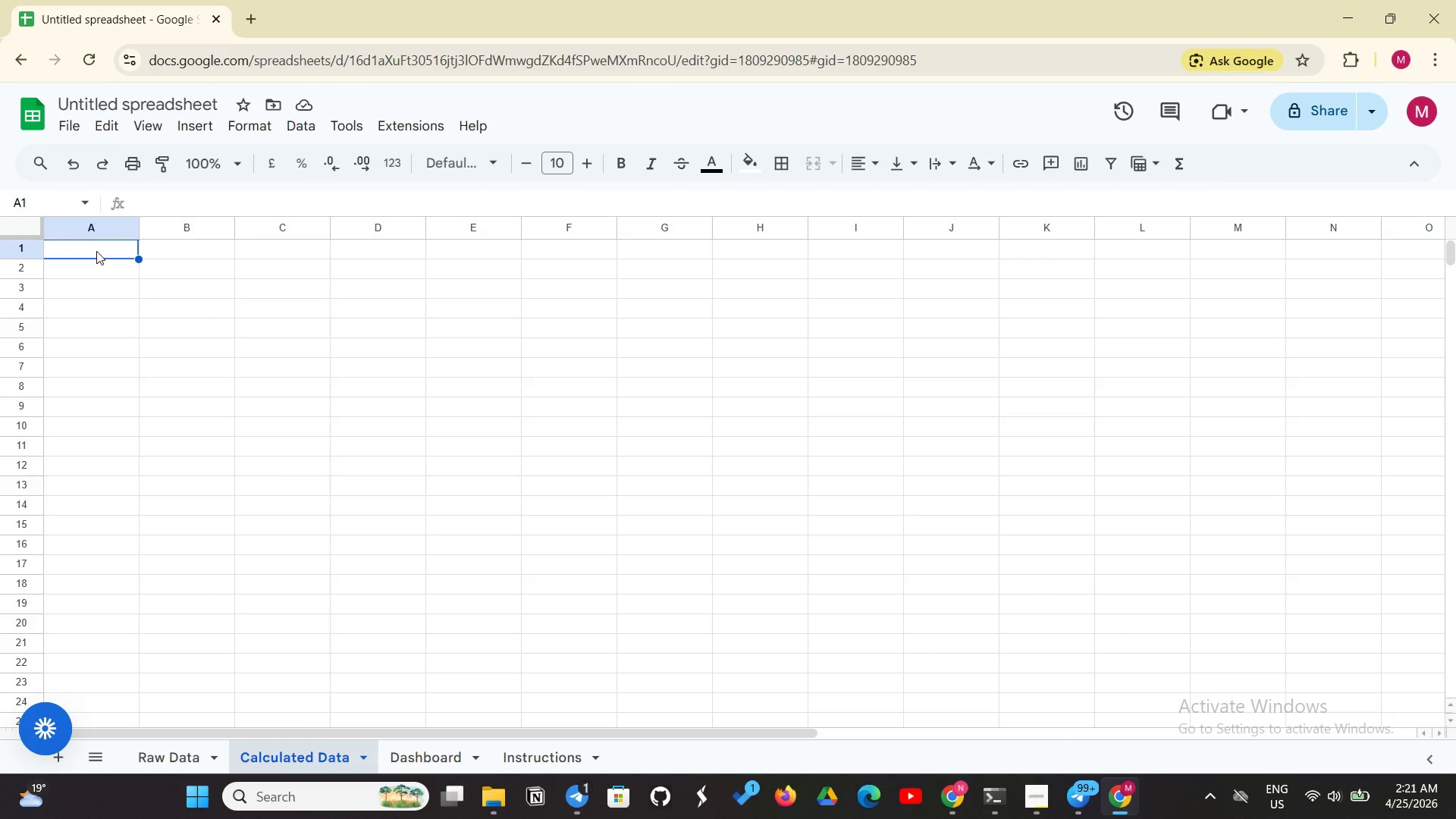 
wait(15.67)
 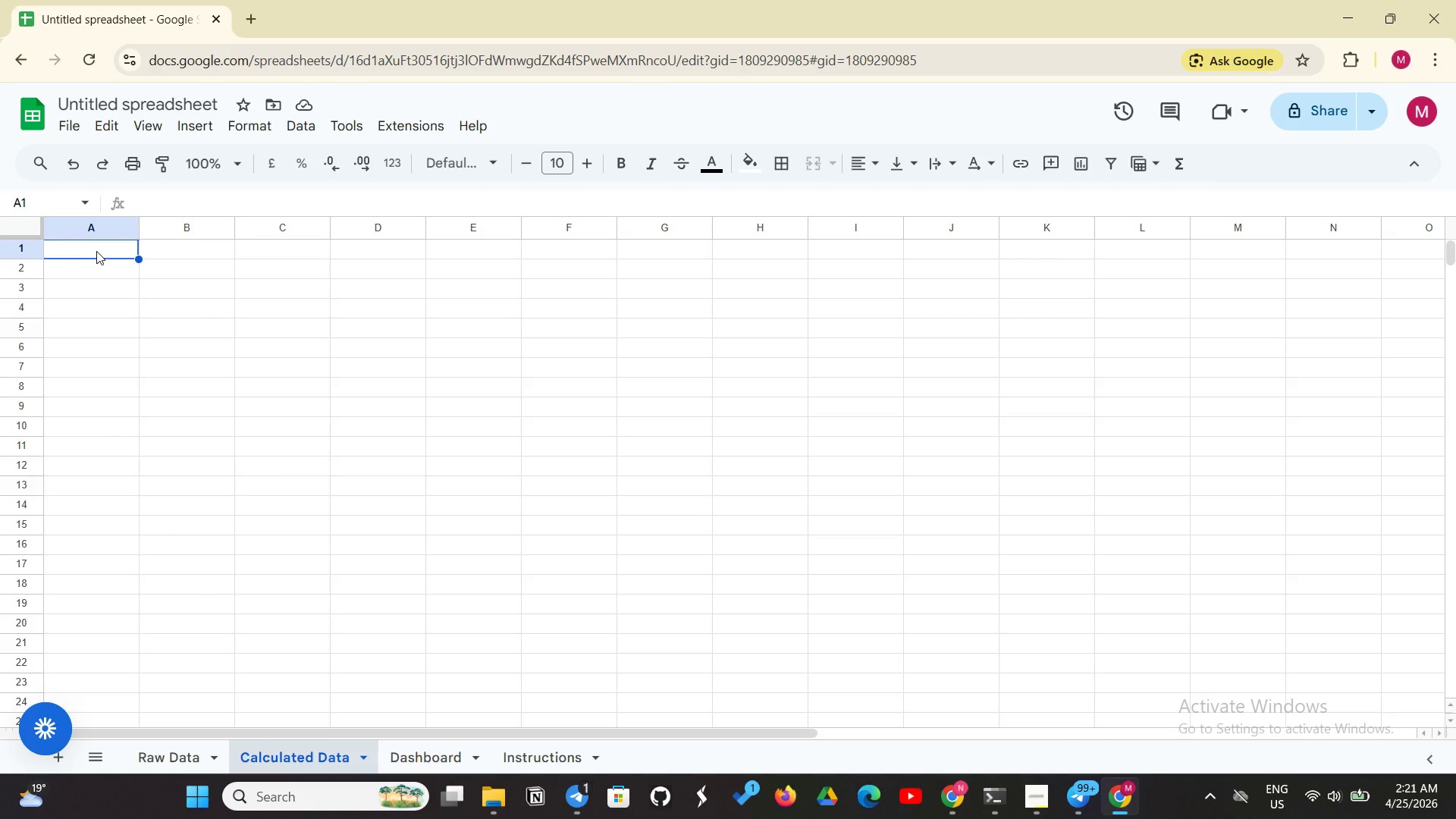 
type(=RA)
key(Backspace)
type(aw Data='Raw Data!A1)
 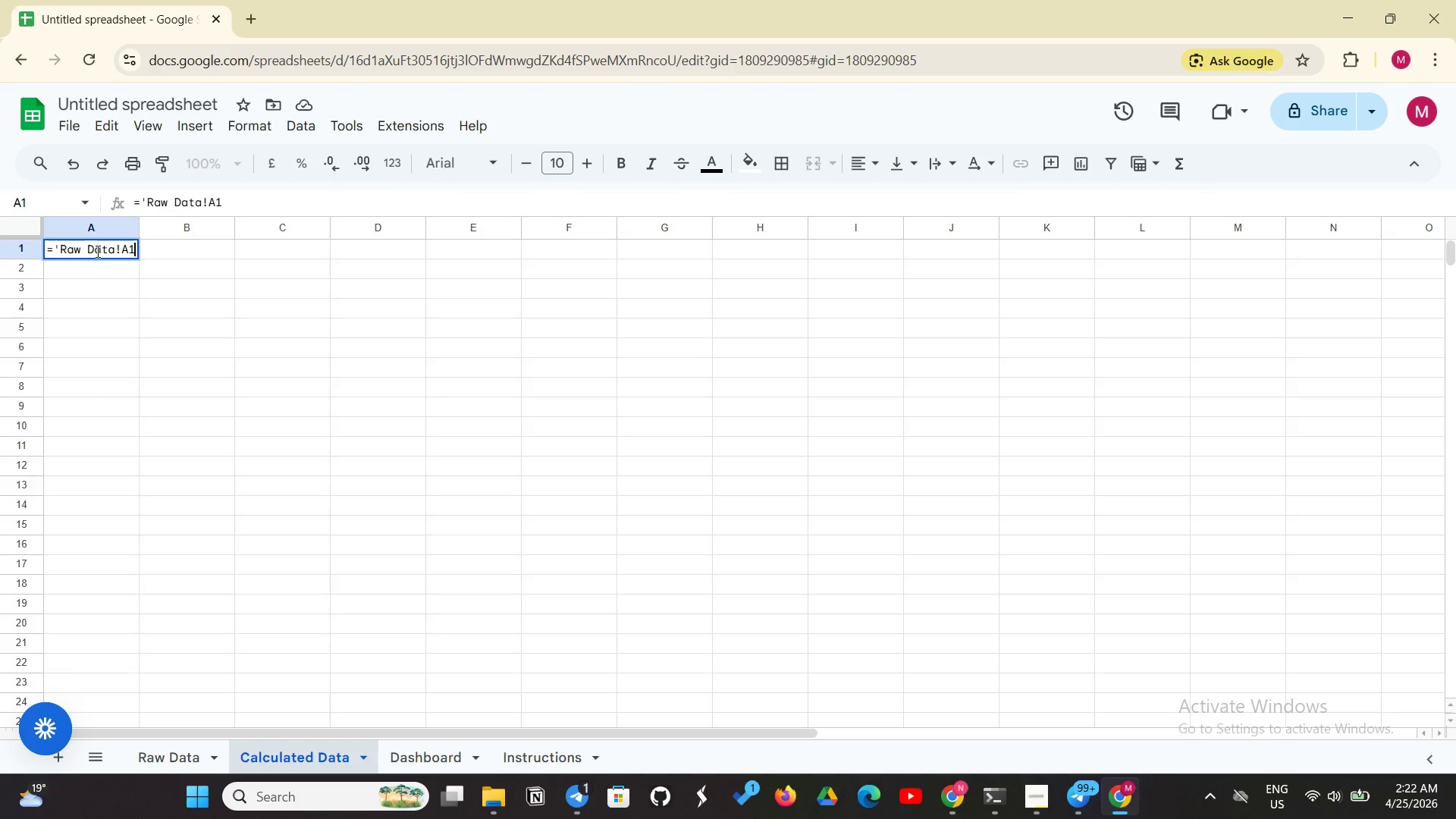 
key(Enter)
 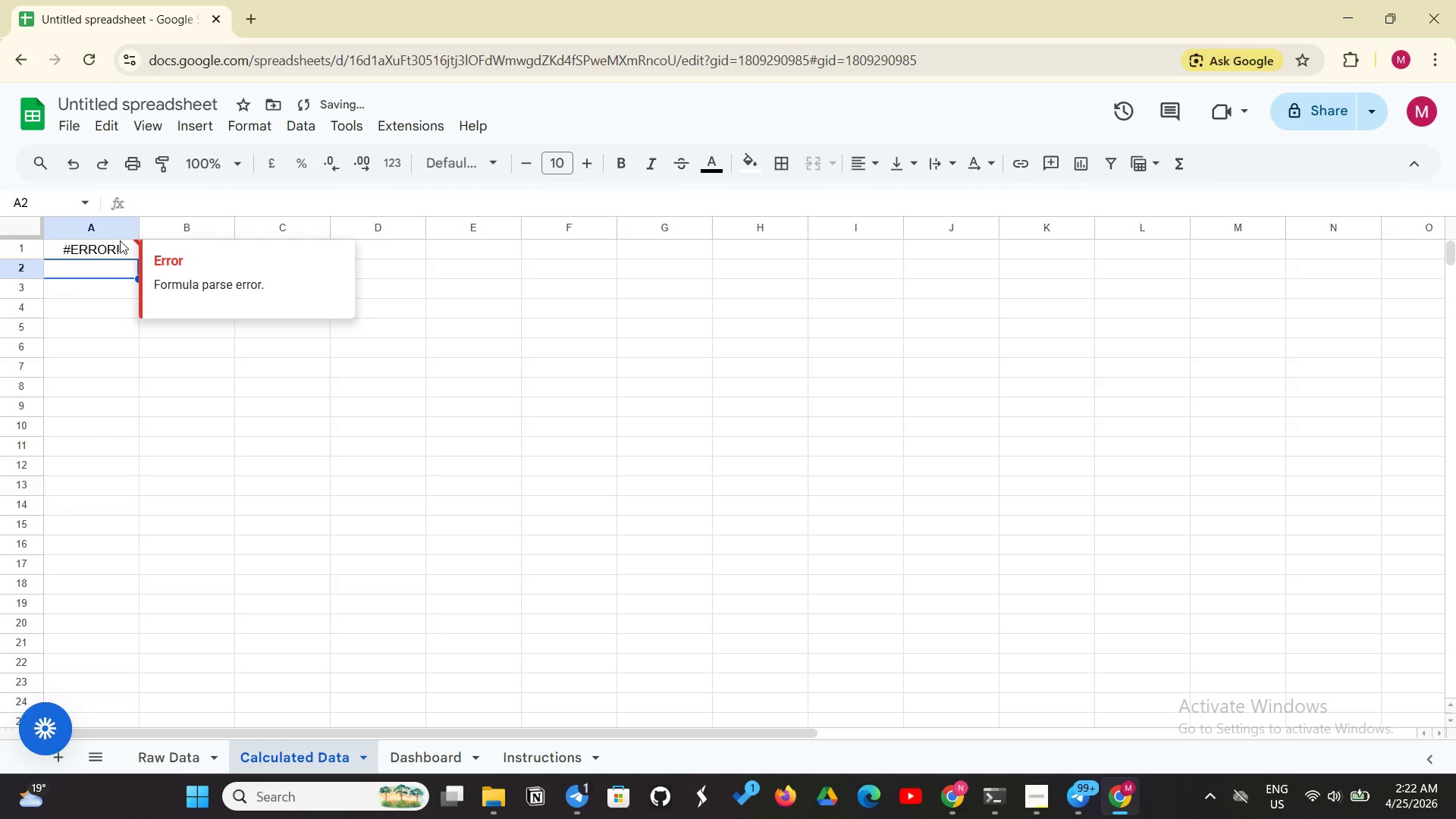 
left_click([114, 248])
 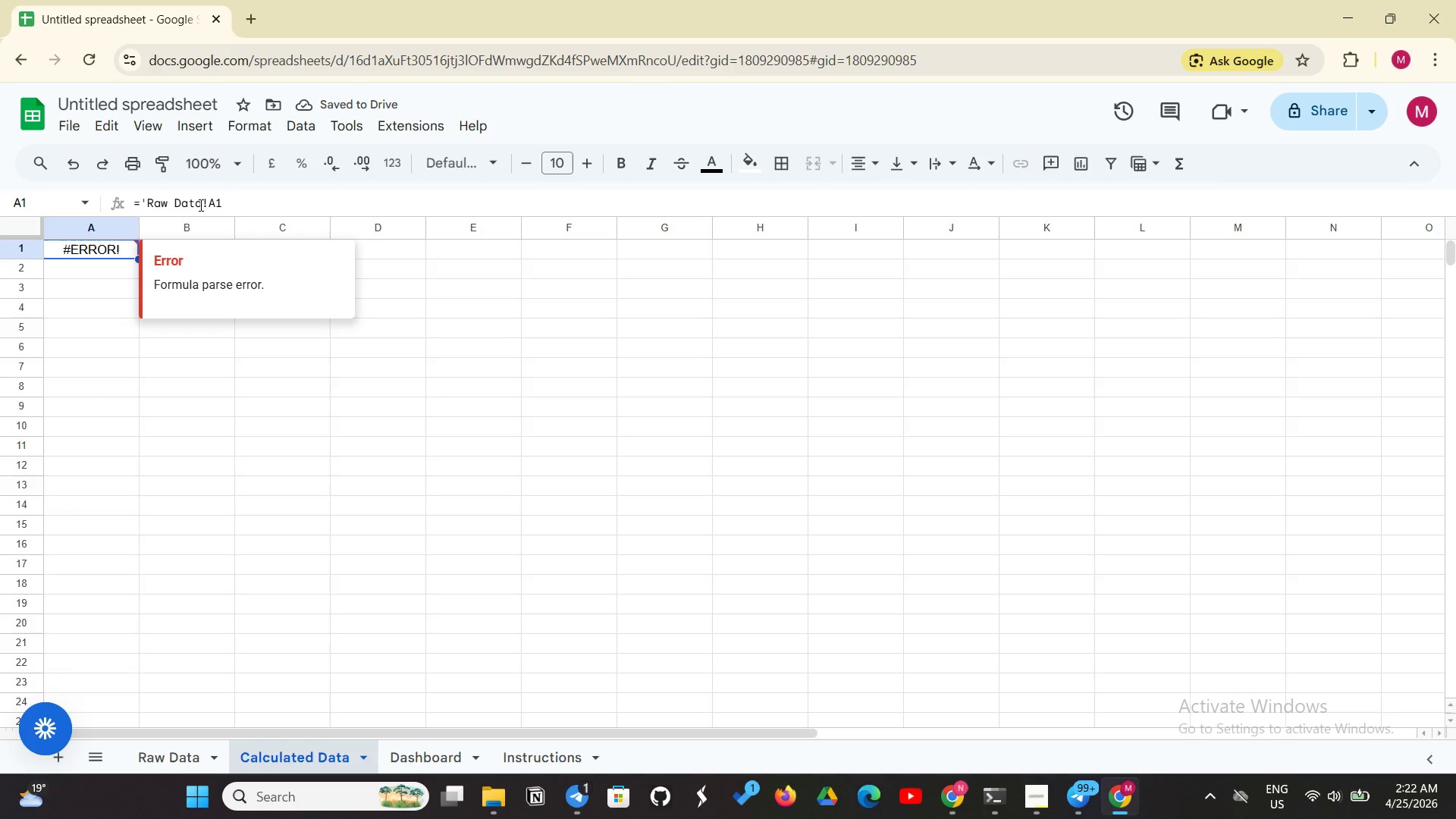 
left_click([199, 205])
 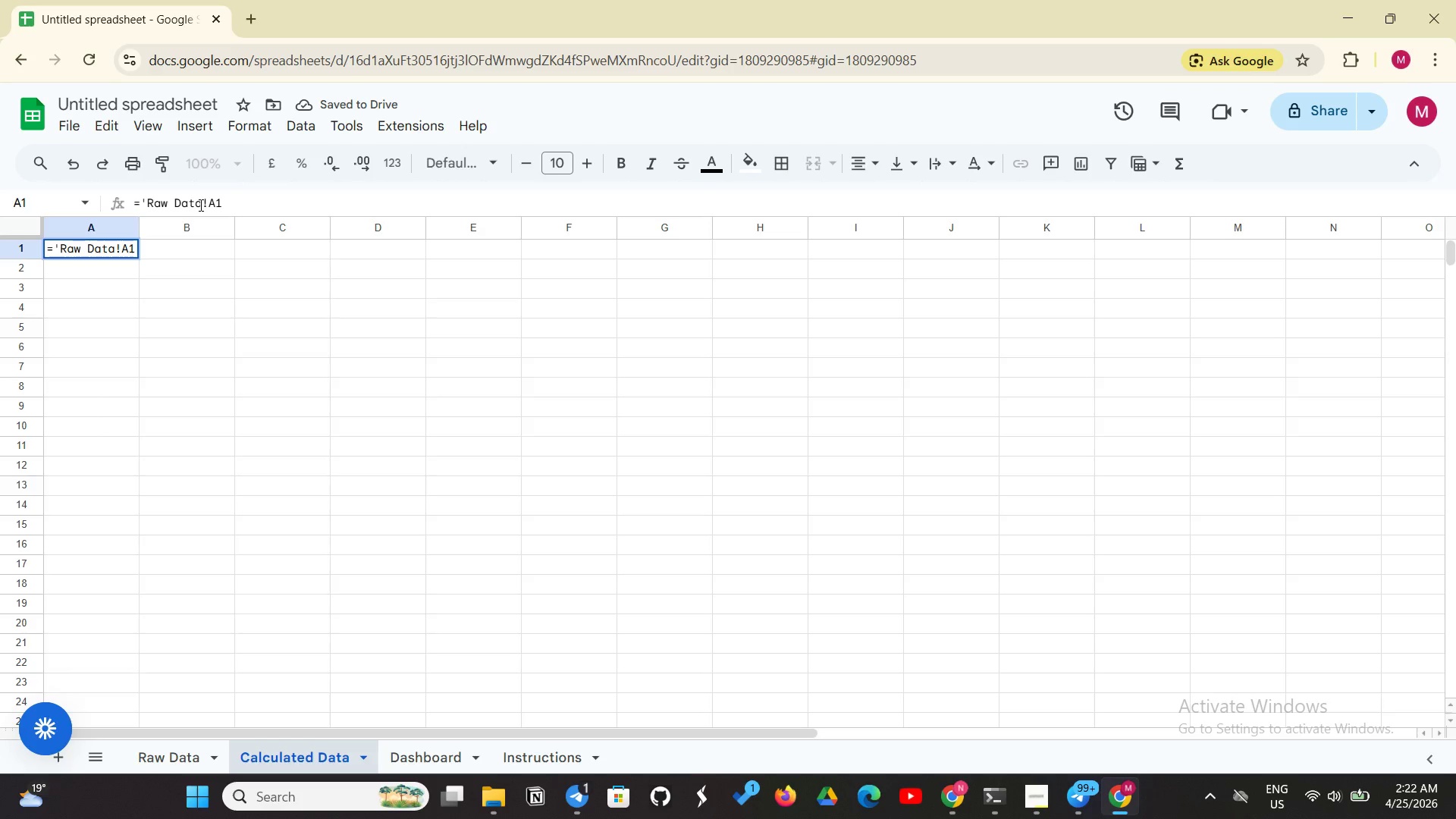 
key(Quote)
 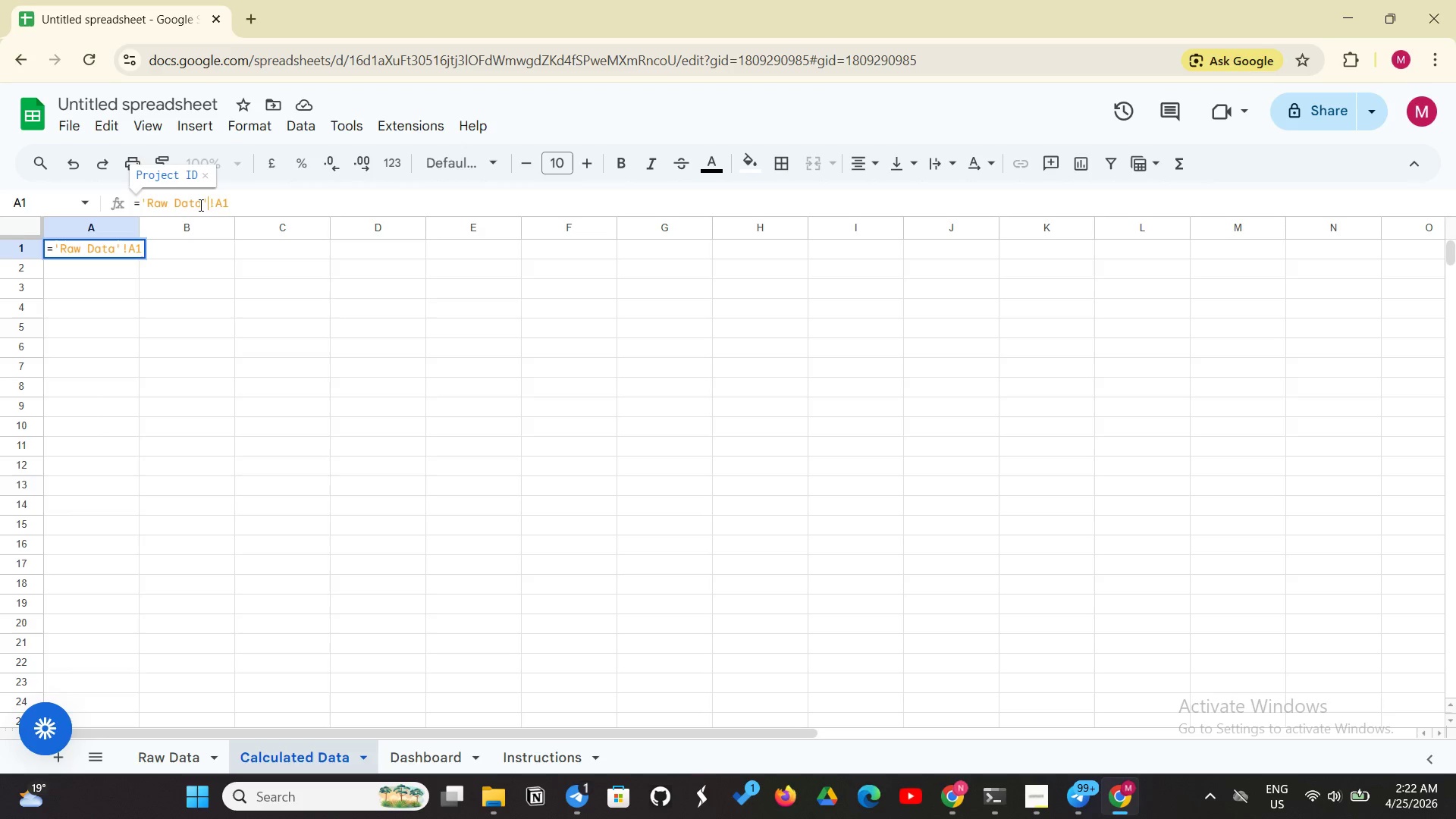 
key(Enter)
 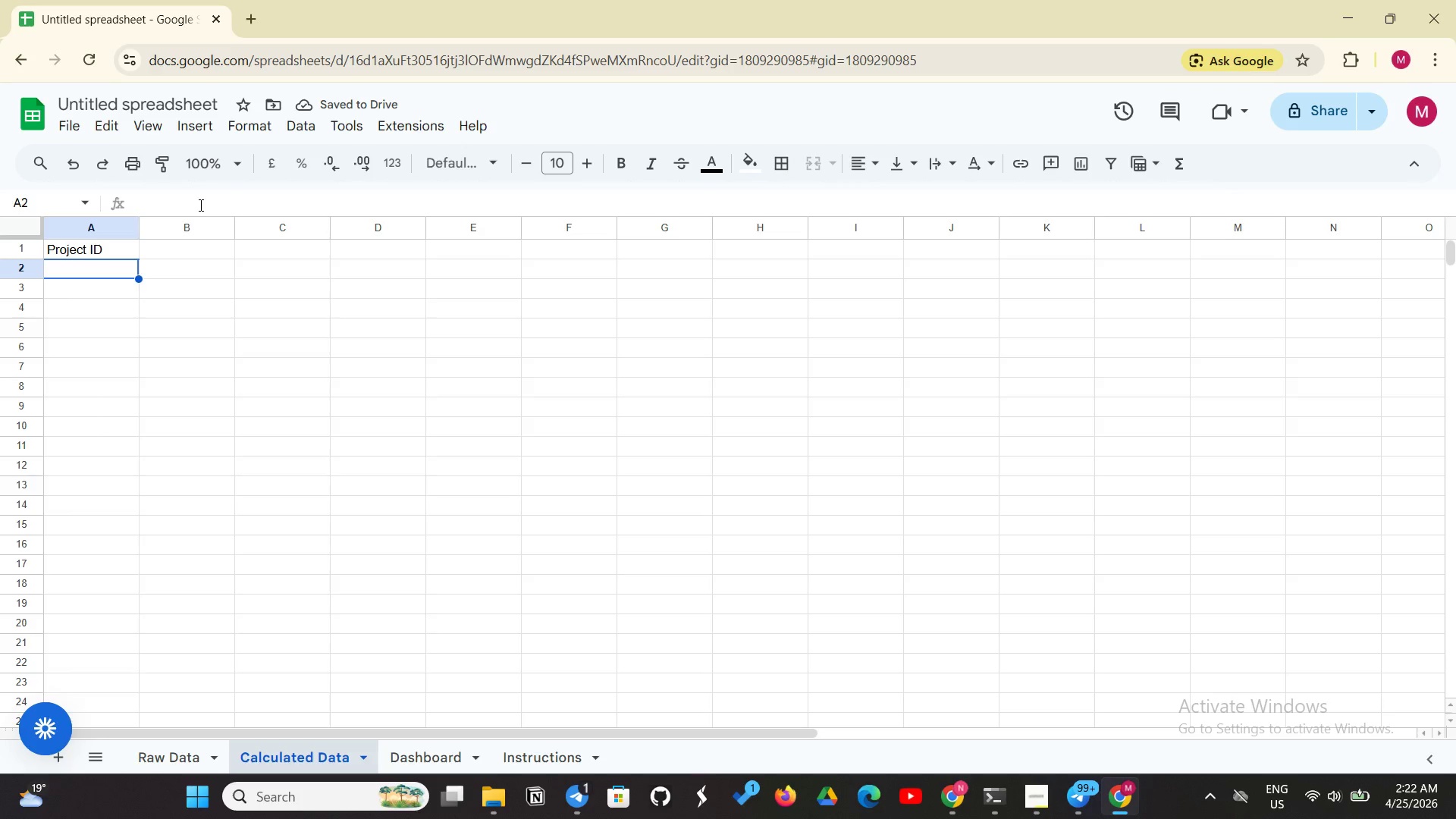 
wait(9.56)
 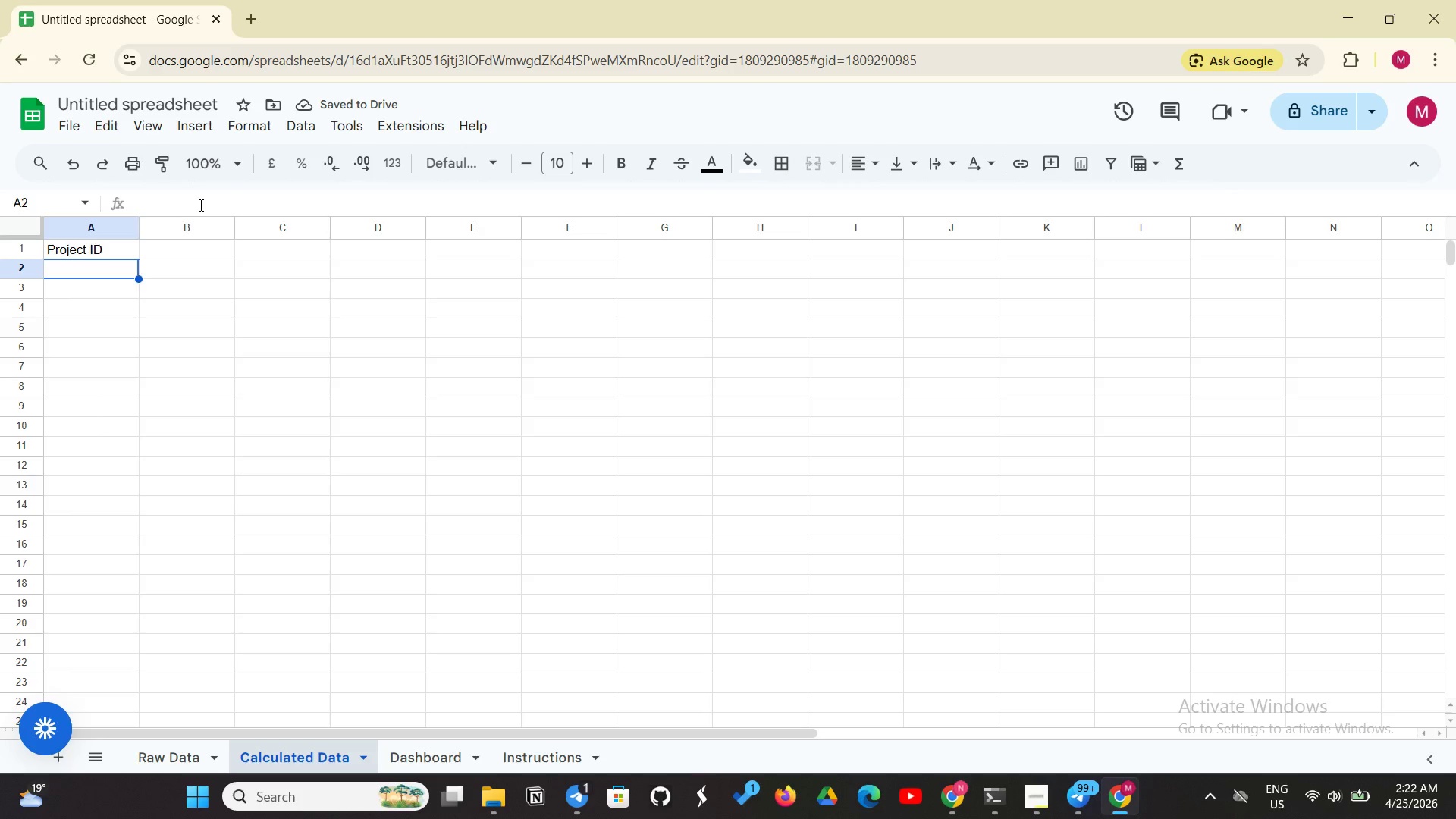 
left_click([131, 249])
 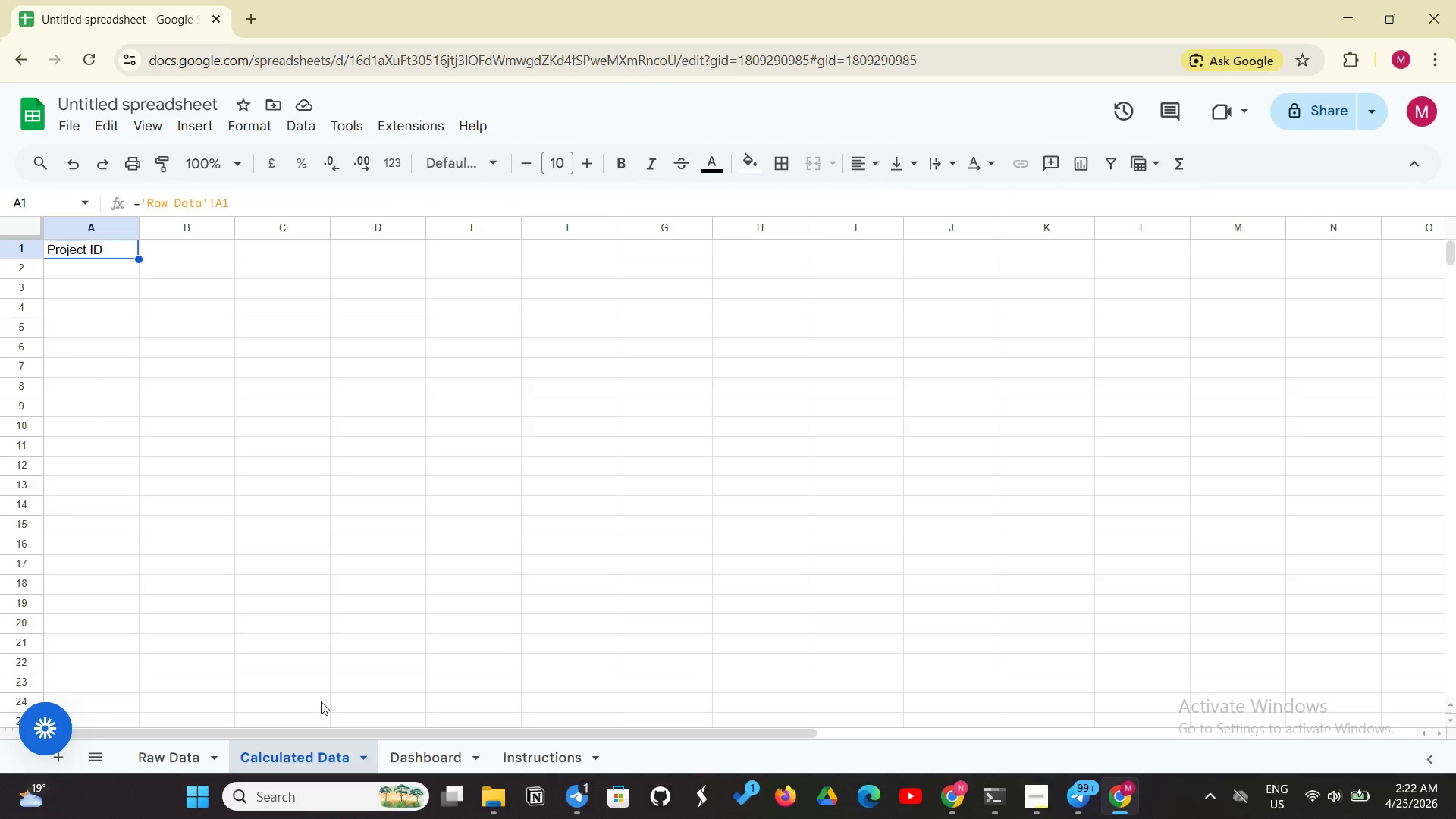 
left_click([160, 750])
 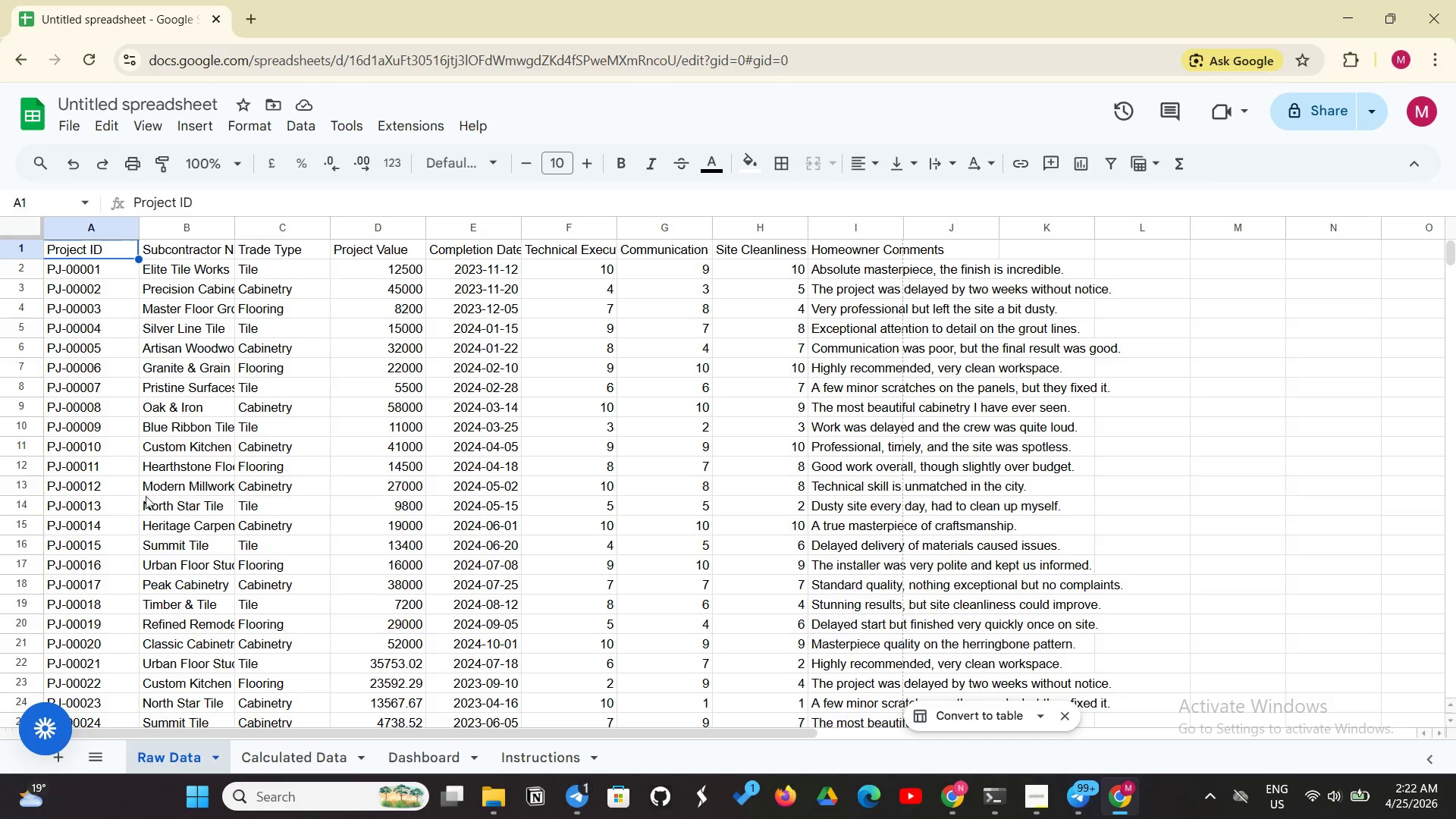 
scroll: coordinate [108, 501], scroll_direction: down, amount: 18.0
 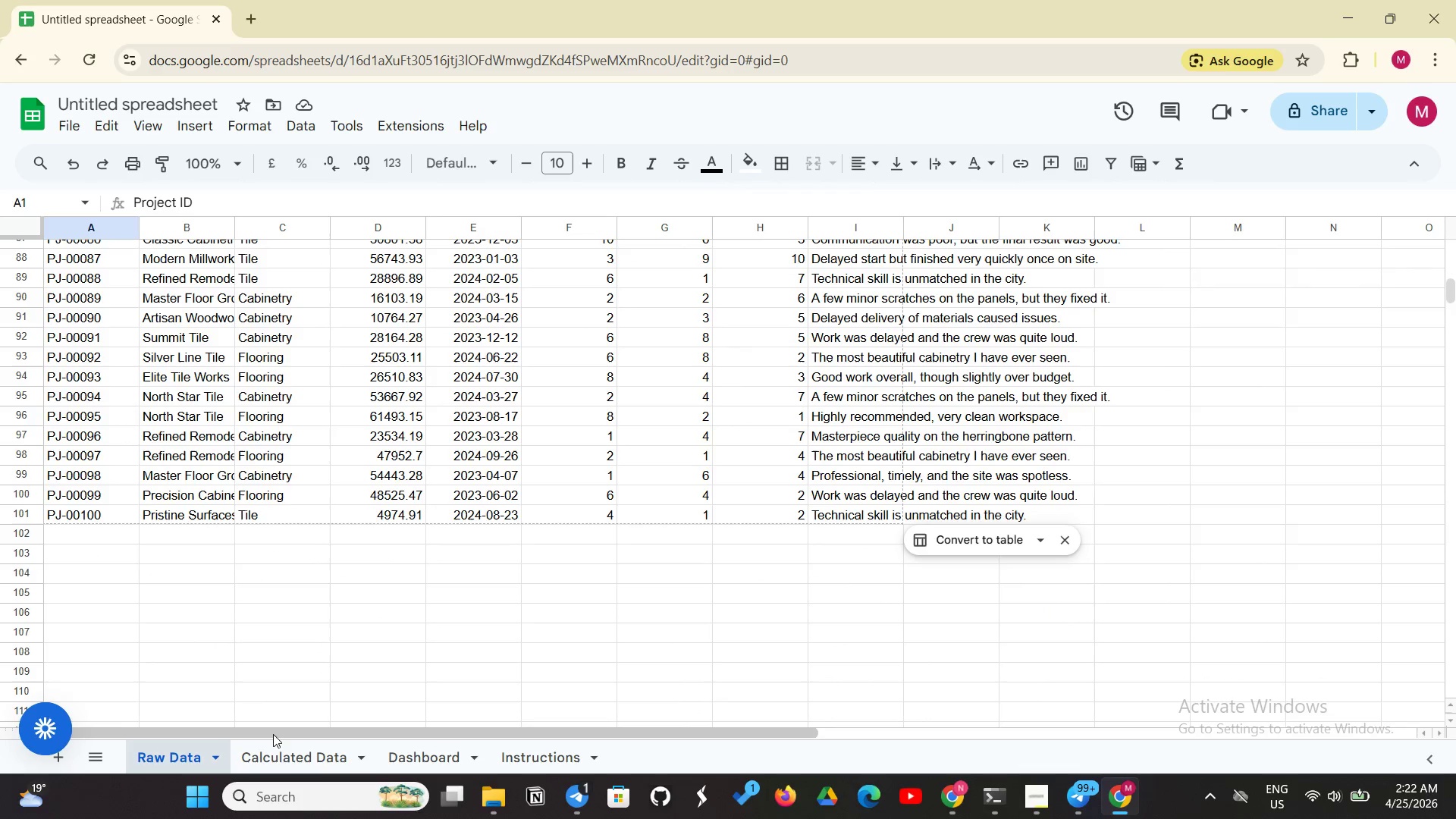 
left_click([271, 742])
 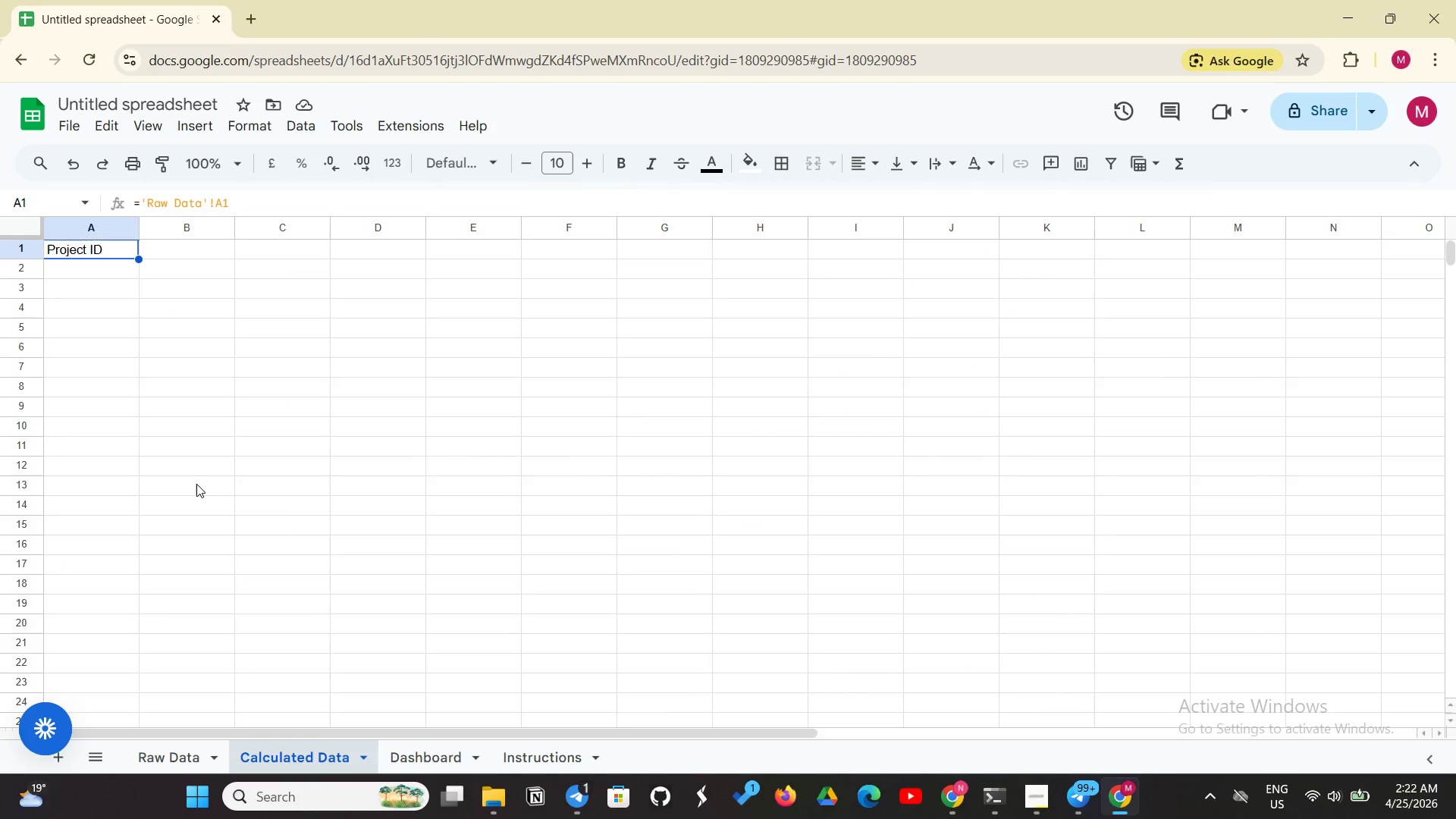 
scroll: coordinate [196, 479], scroll_direction: up, amount: 1.0
 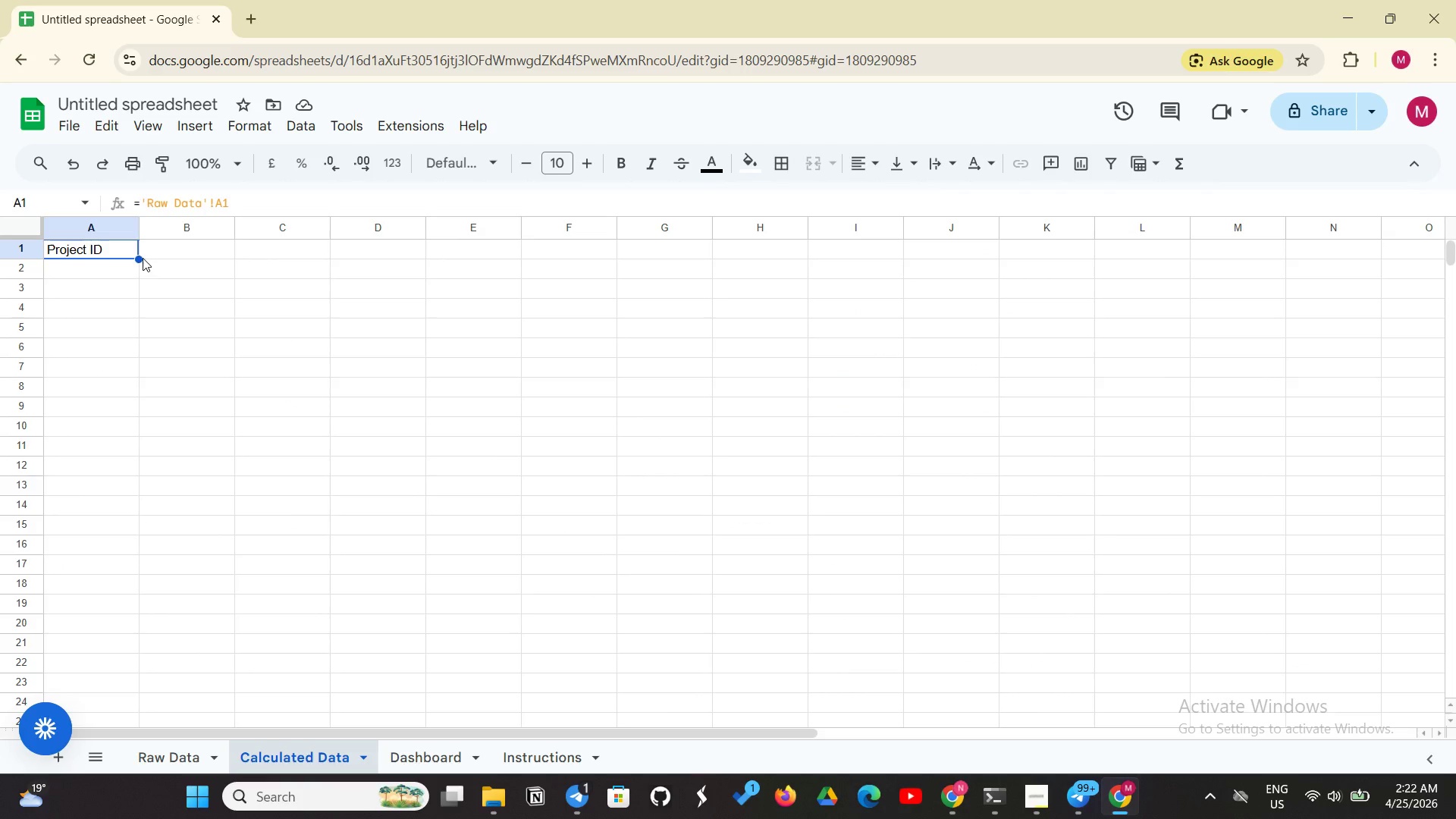 
left_click_drag(start_coordinate=[139, 259], to_coordinate=[162, 554])
 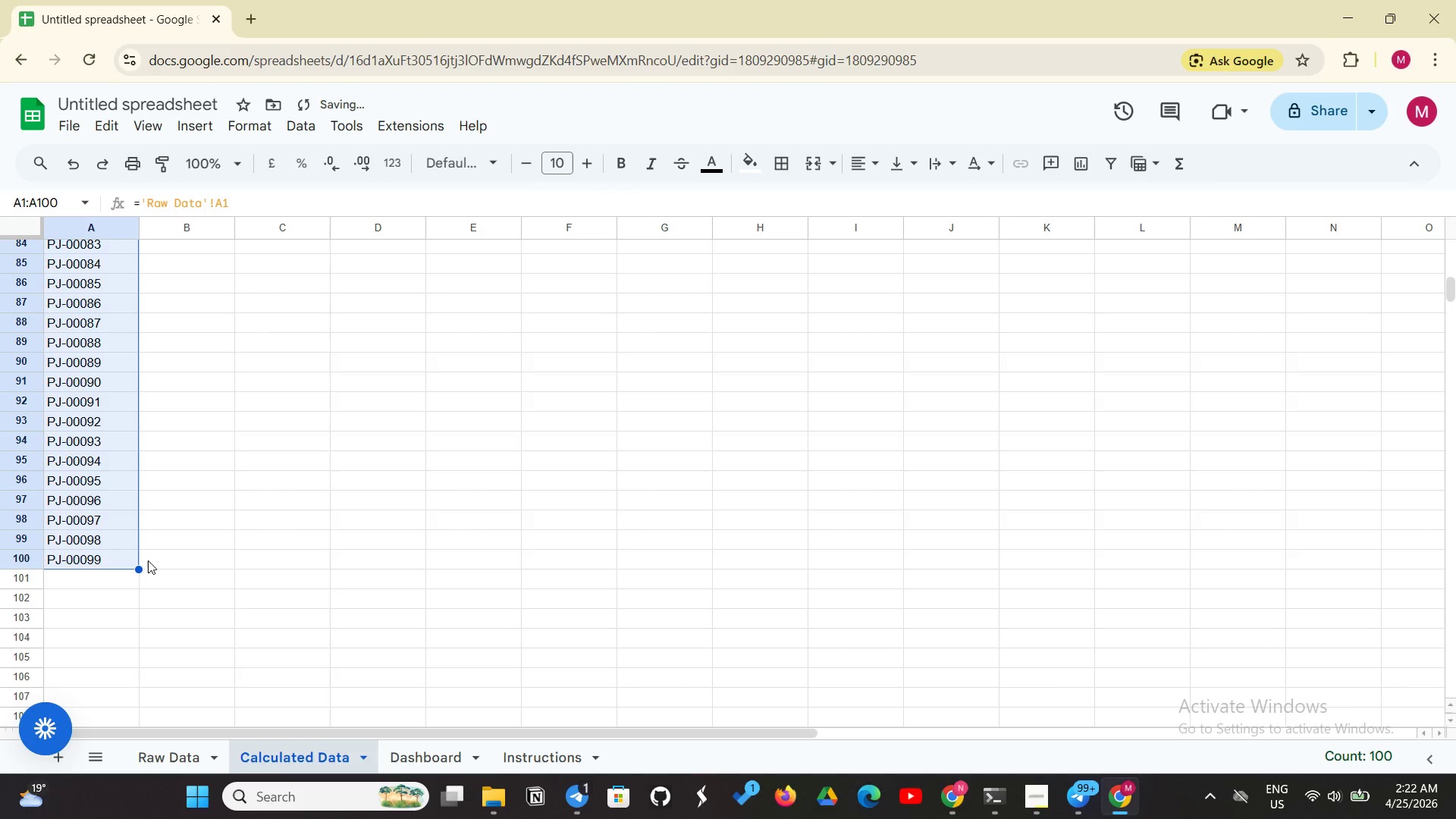 
left_click_drag(start_coordinate=[140, 565], to_coordinate=[136, 577])
 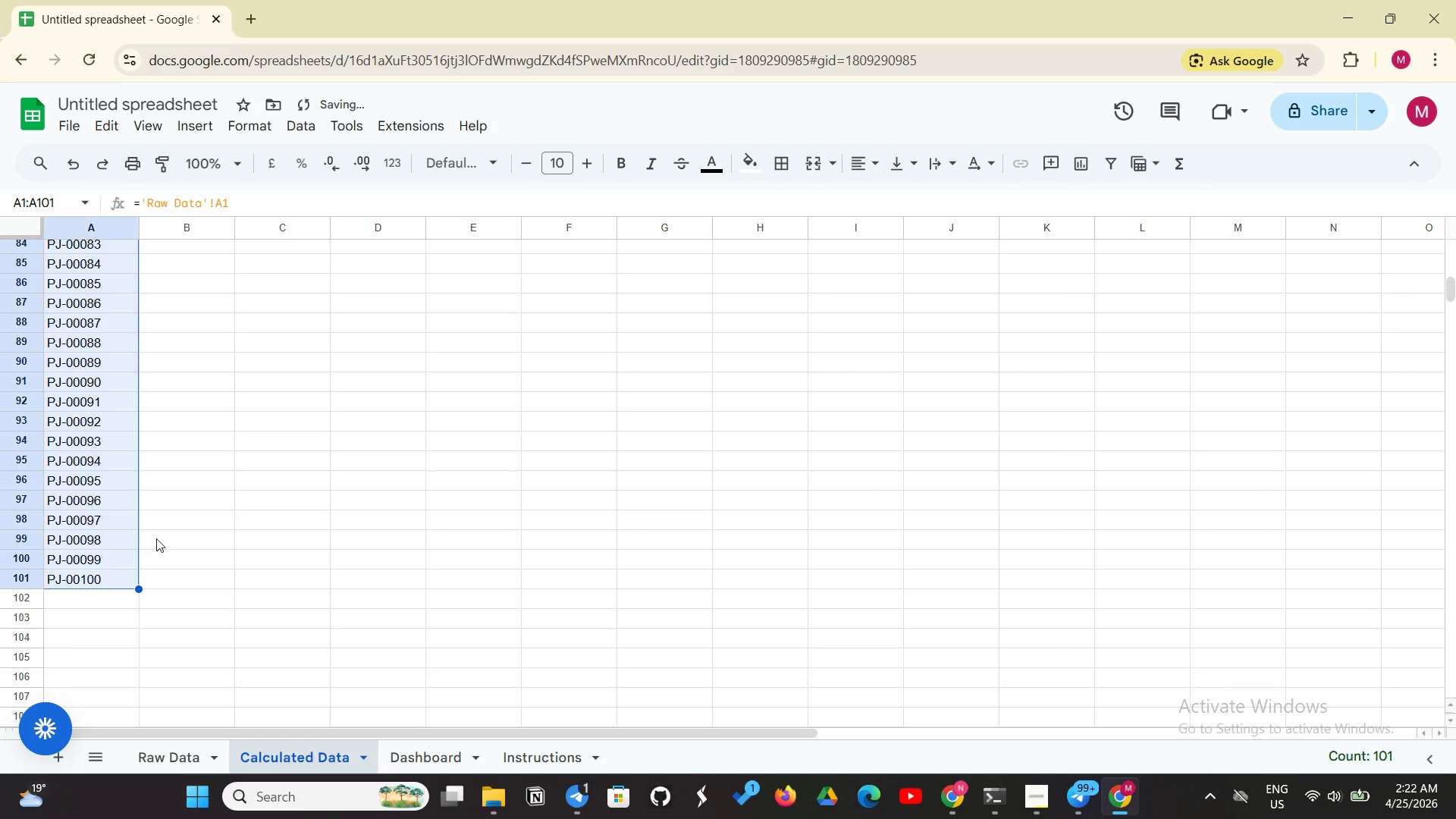 
scroll: coordinate [180, 415], scroll_direction: up, amount: 26.0
 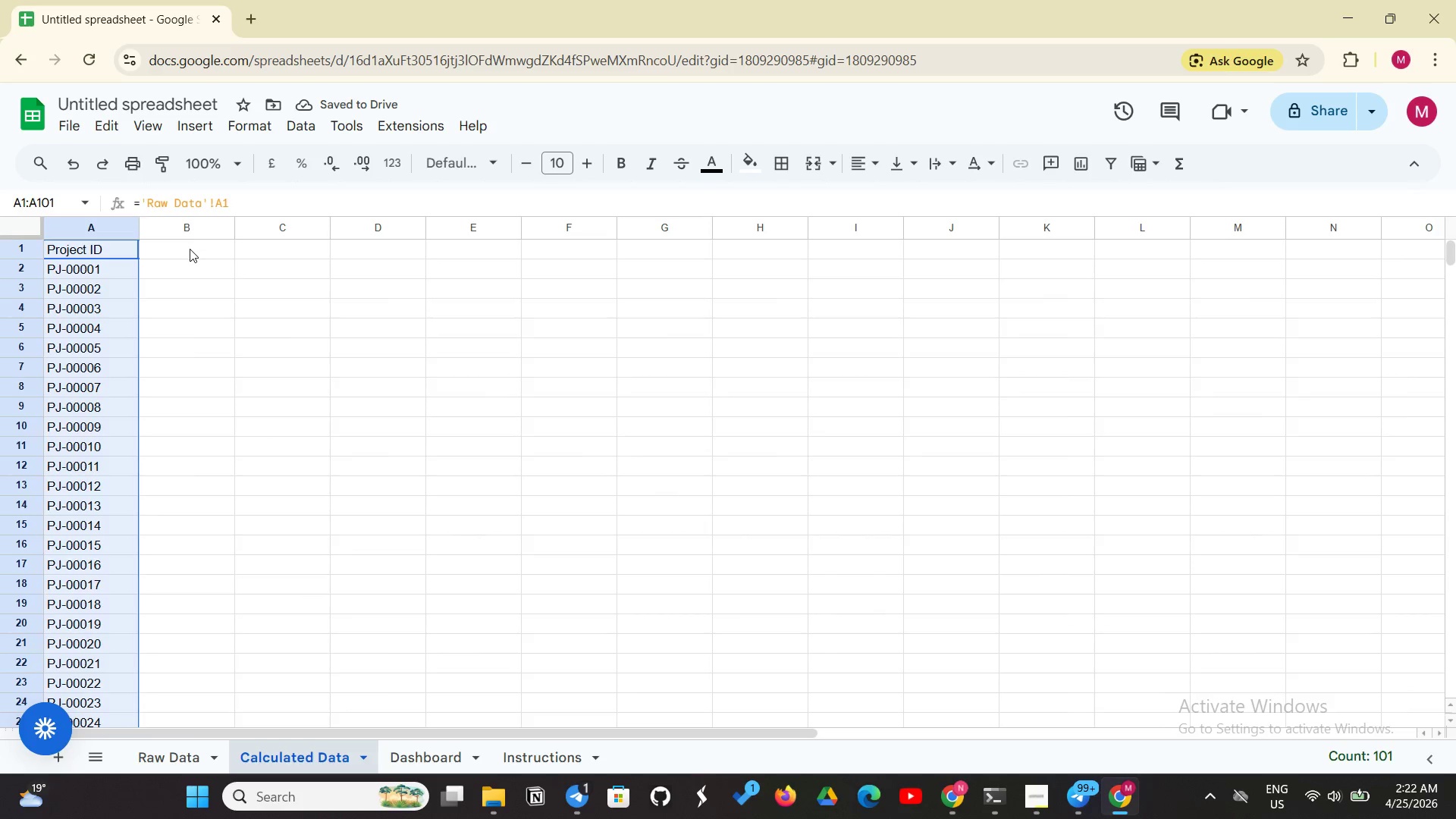 
left_click([190, 249])
 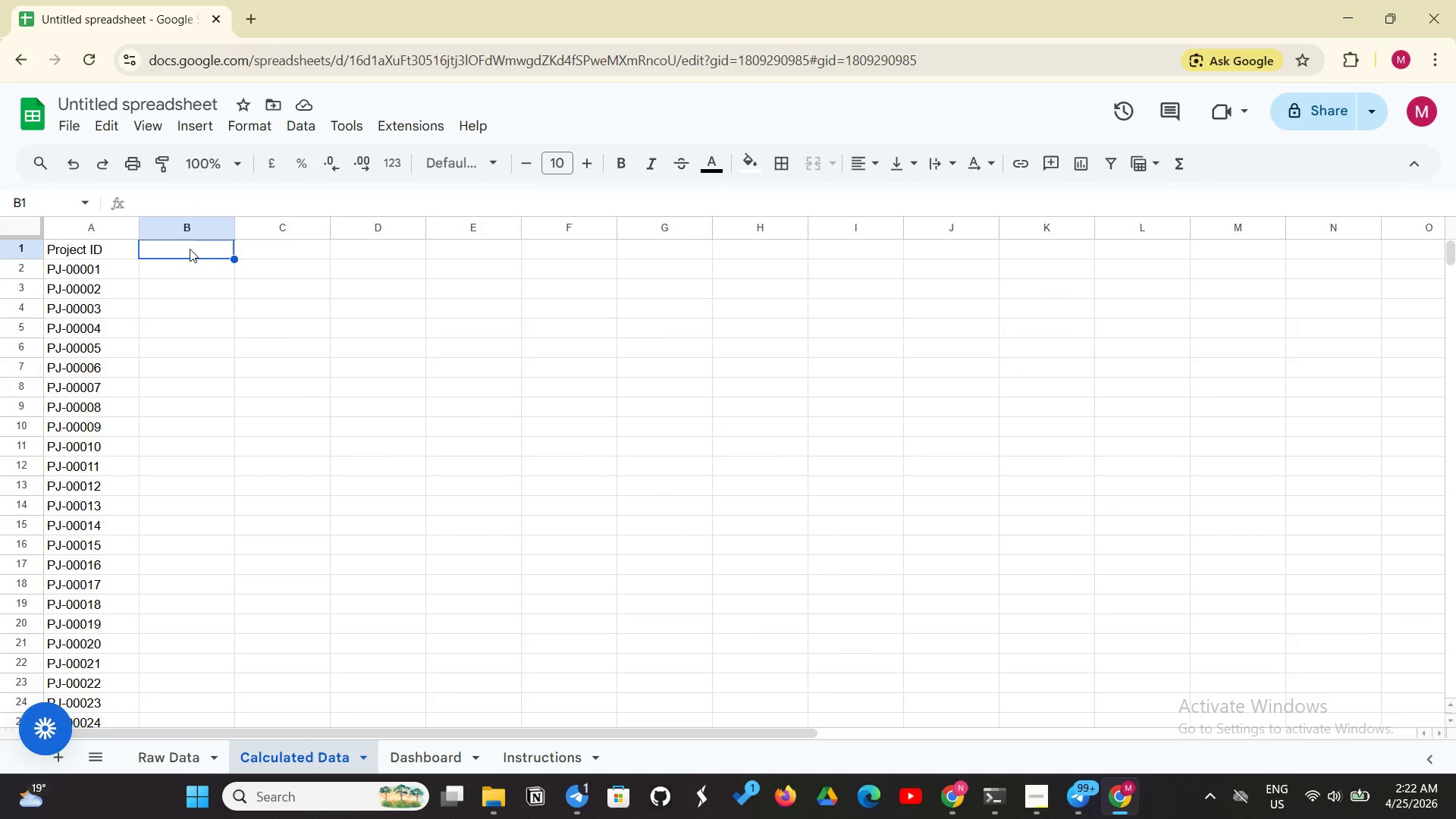 
wait(11.77)
 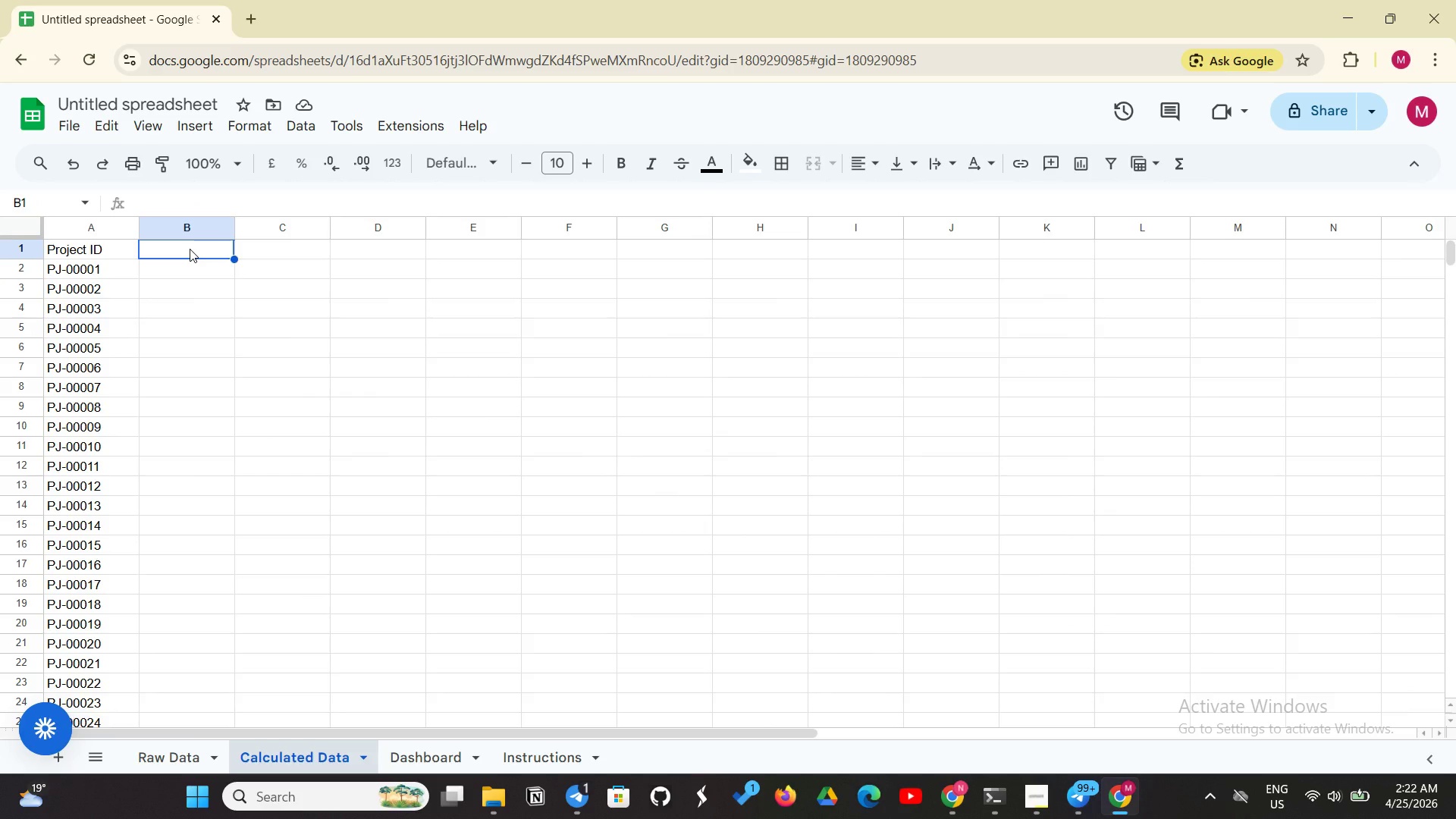 
left_click([117, 243])
 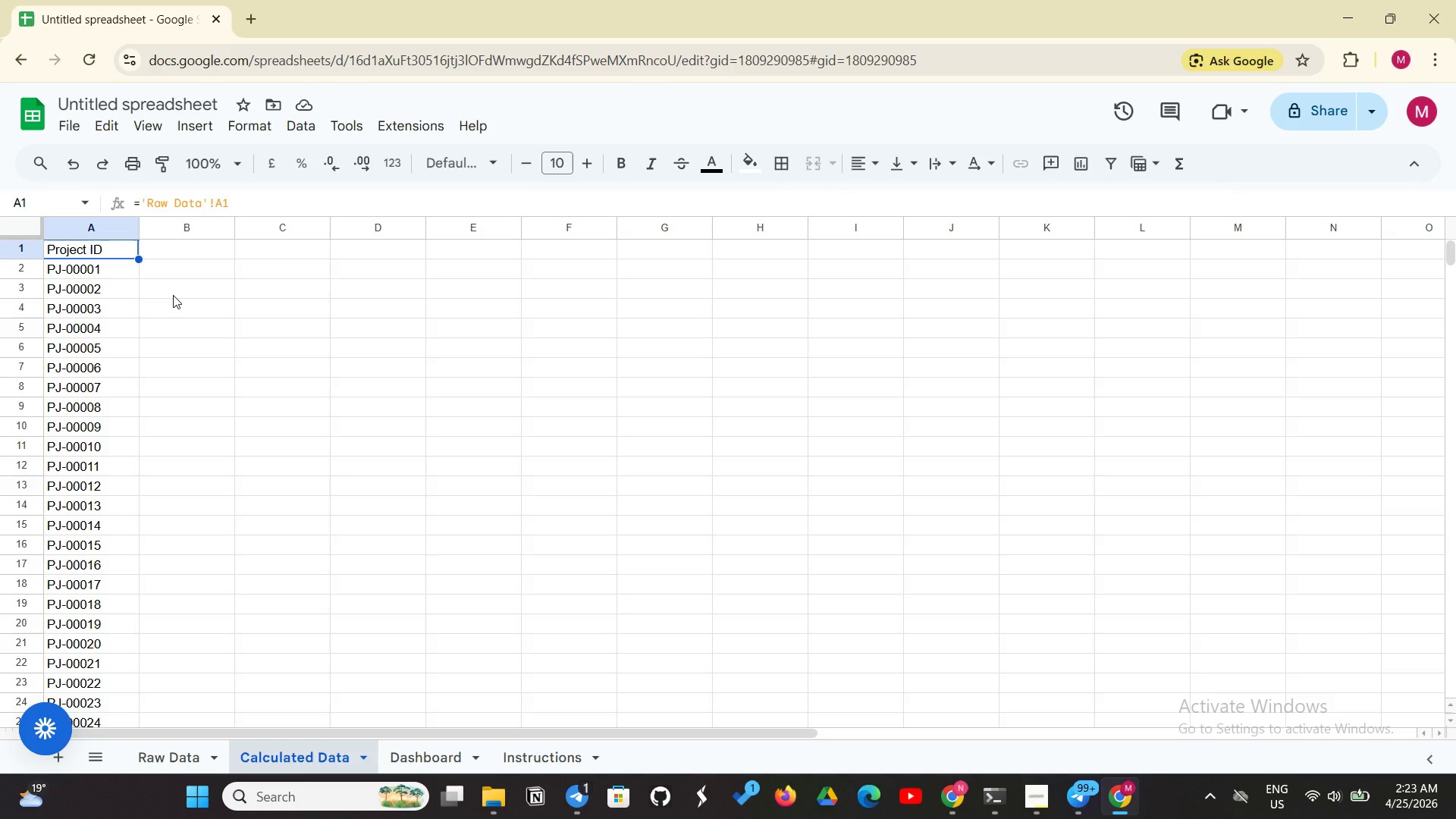 
key(Control+C)
 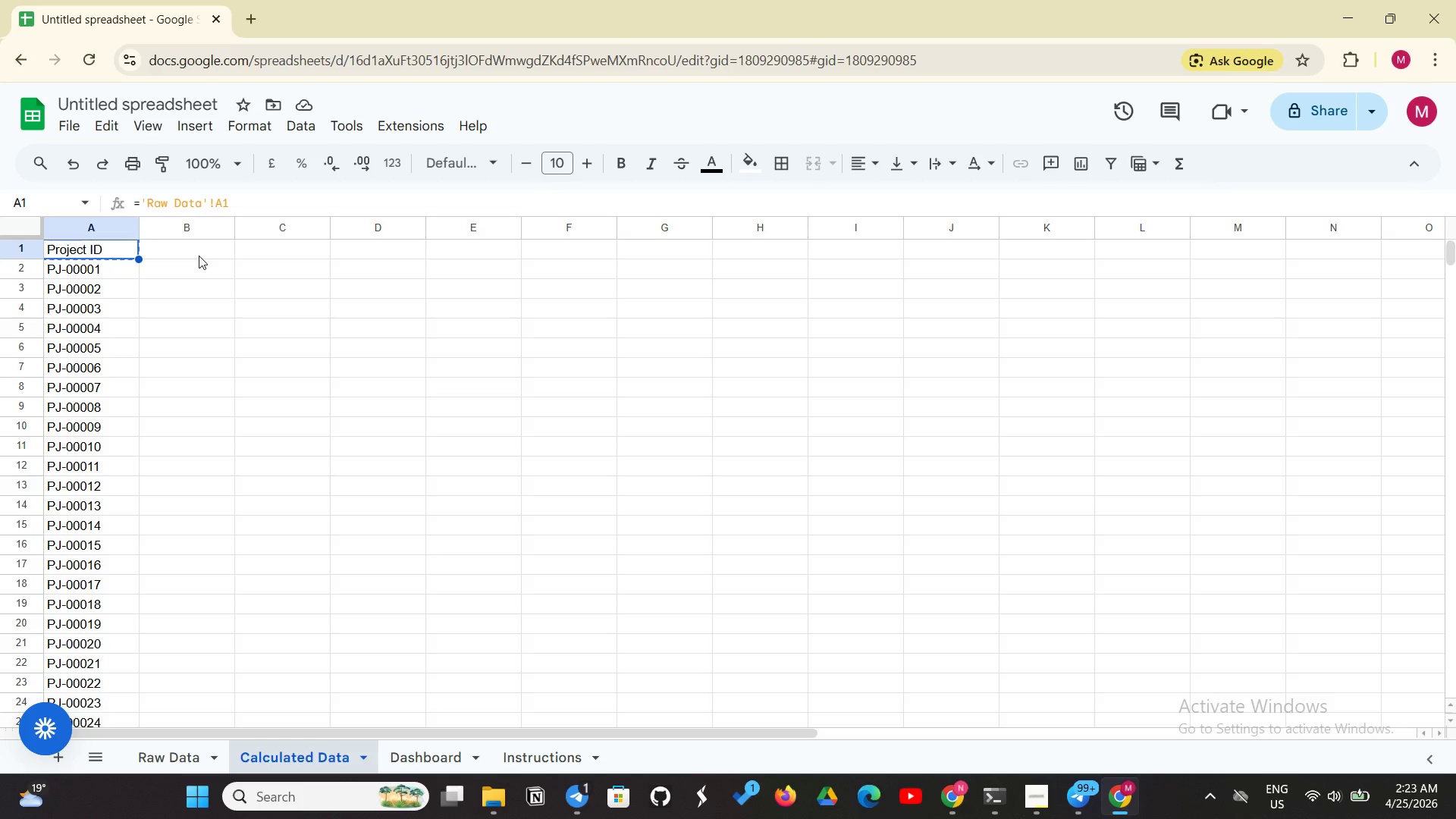 
left_click([199, 256])
 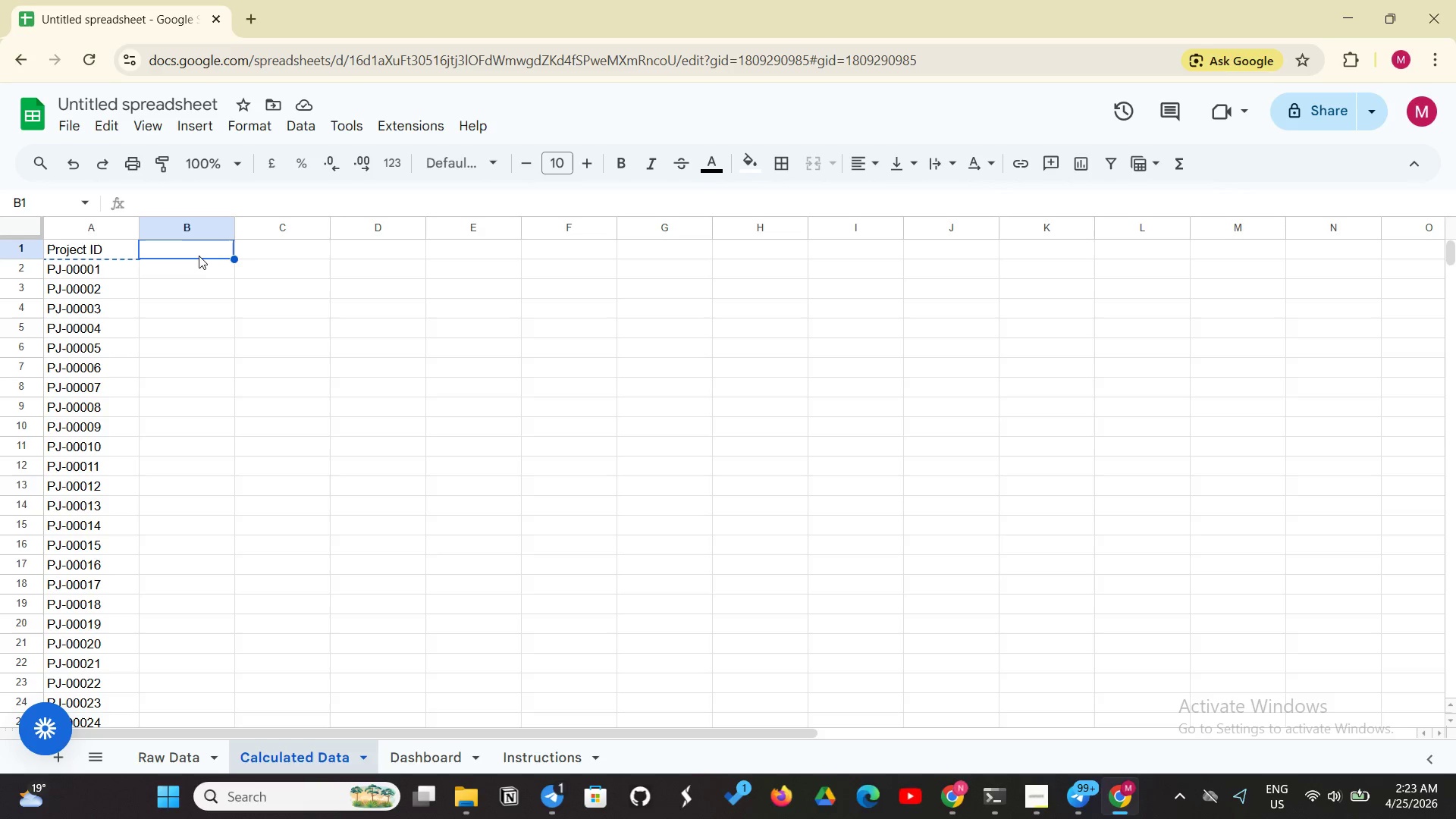 
key(Control+V)
 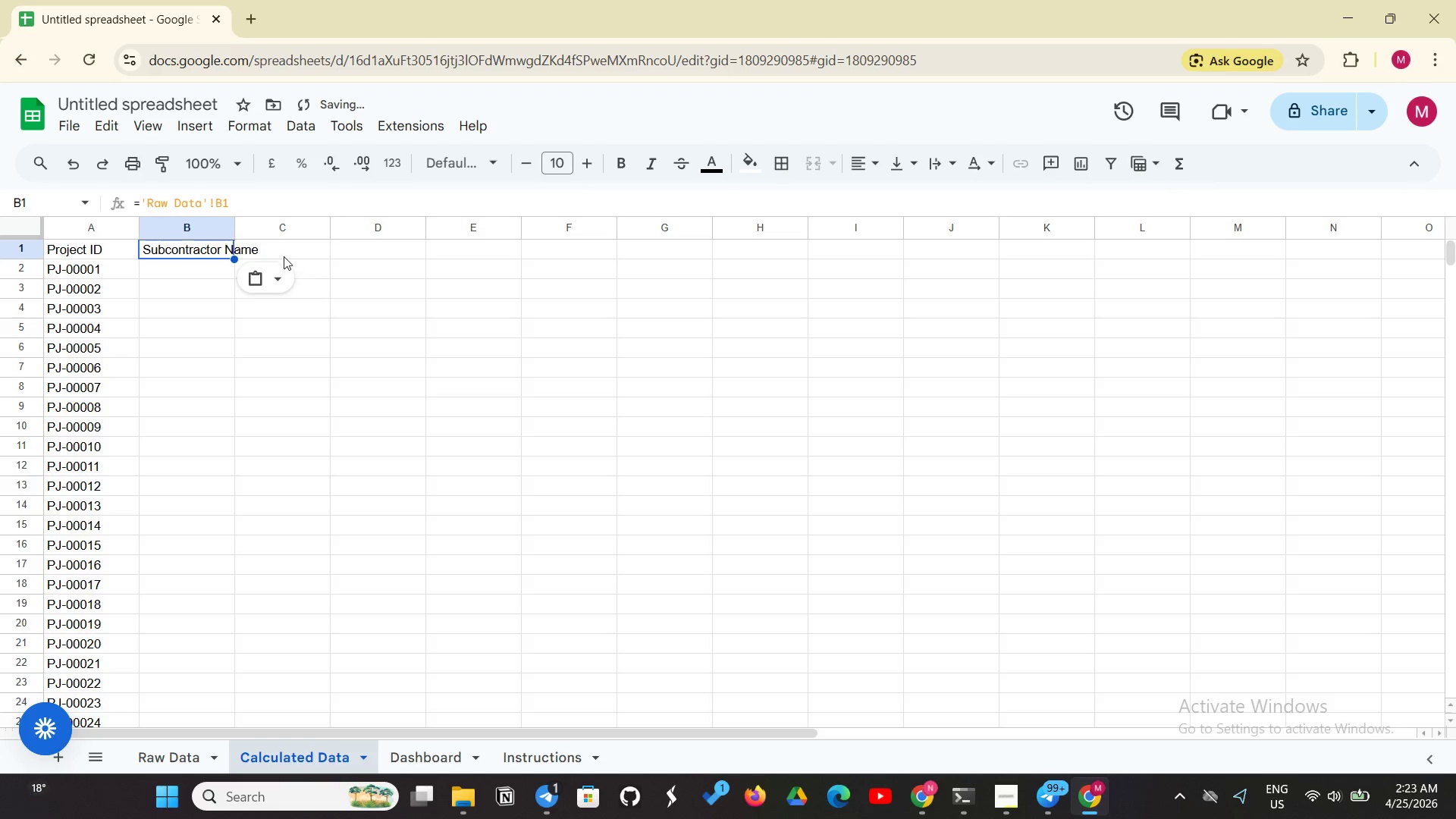 
left_click([283, 255])
 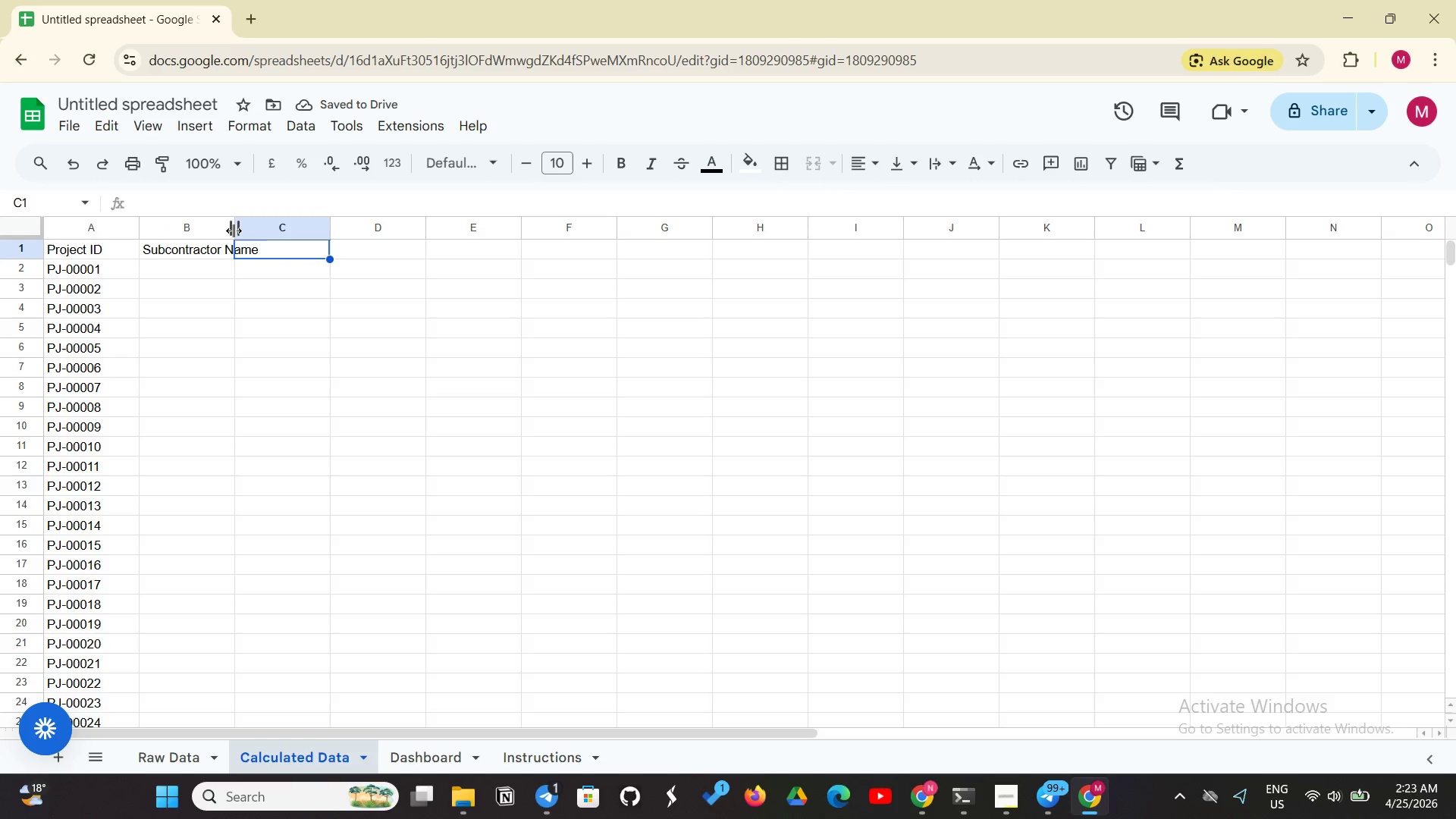 
left_click_drag(start_coordinate=[234, 231], to_coordinate=[266, 231])
 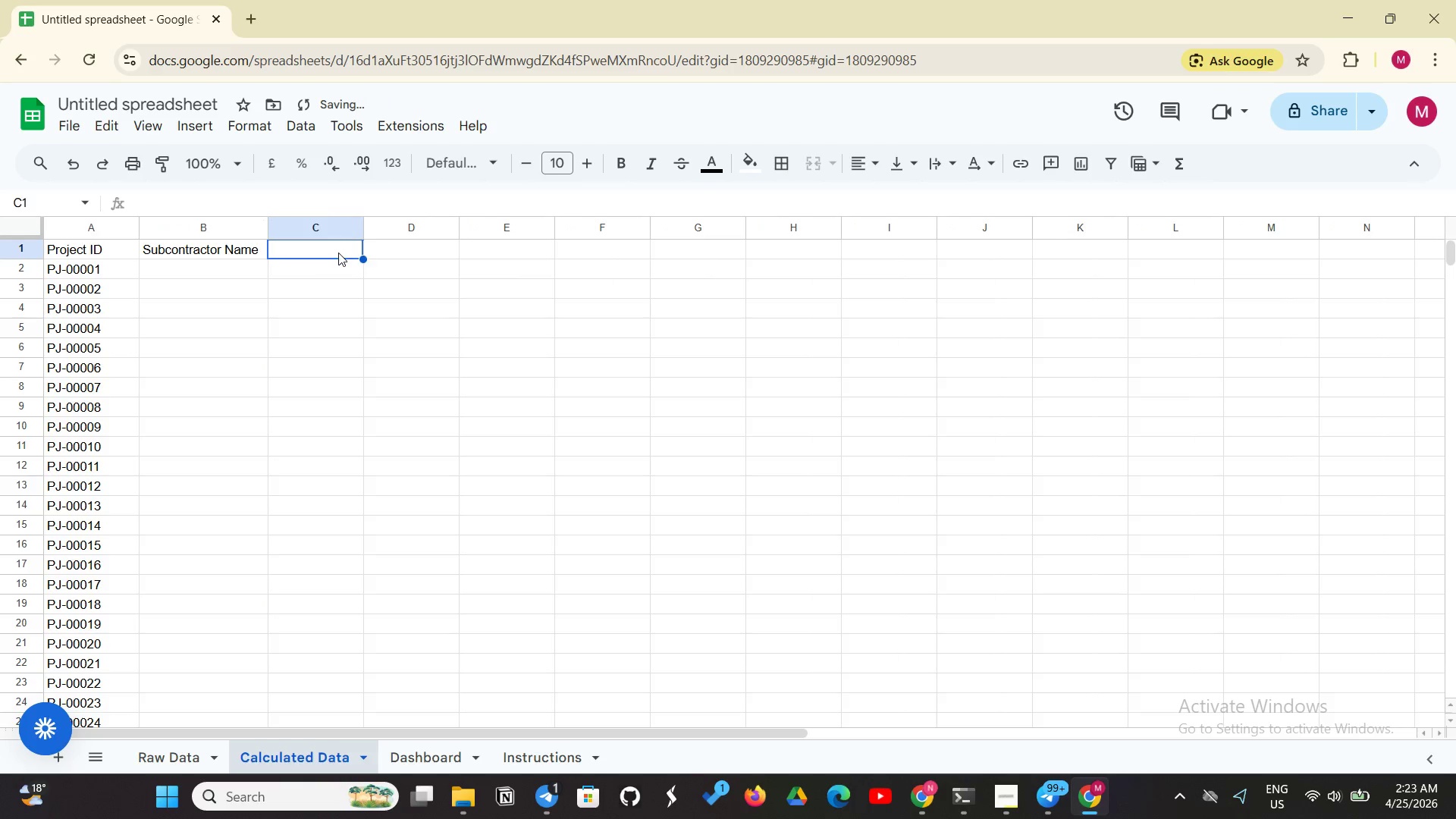 
left_click([338, 253])
 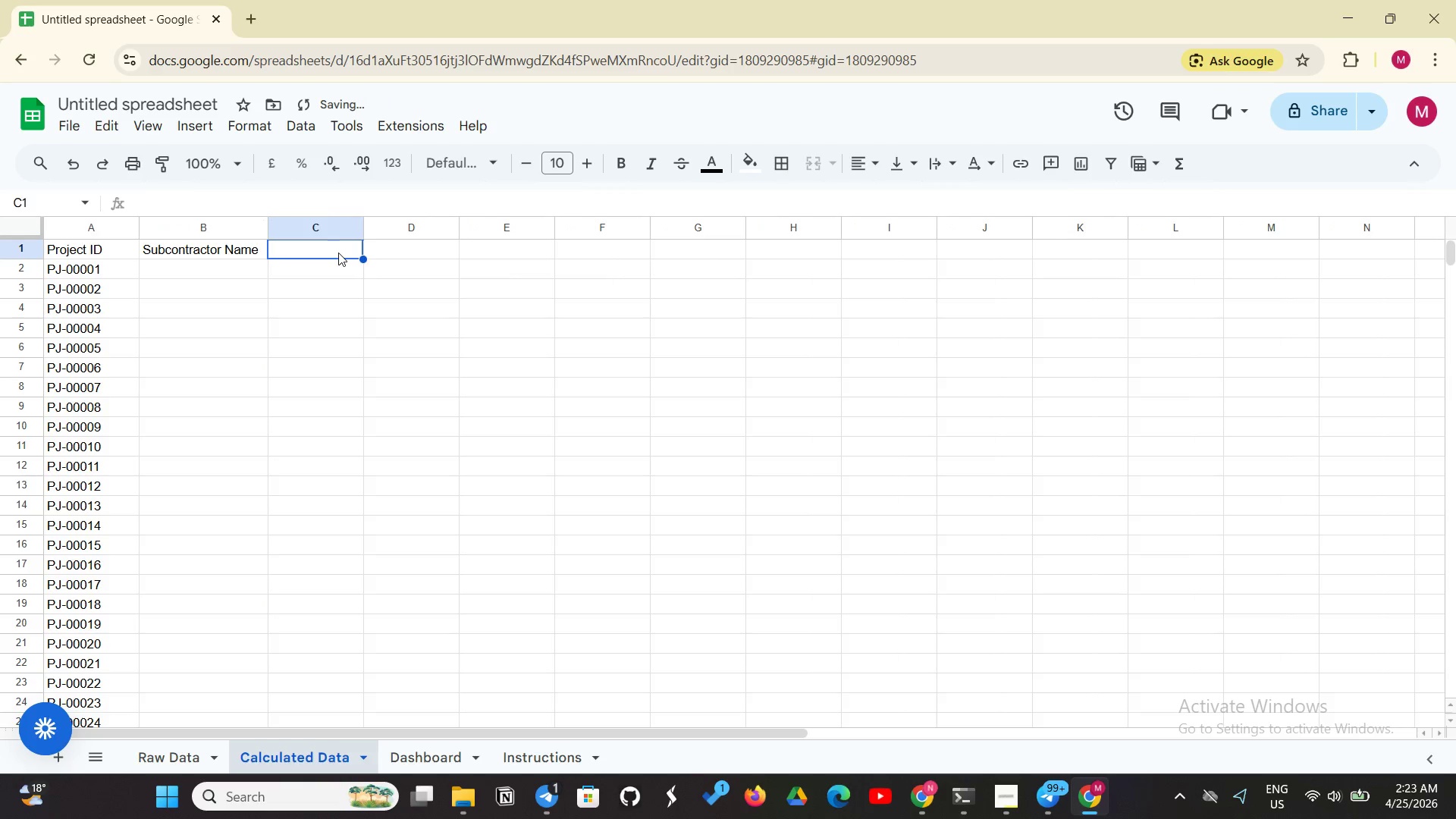 
key(Control+V)
 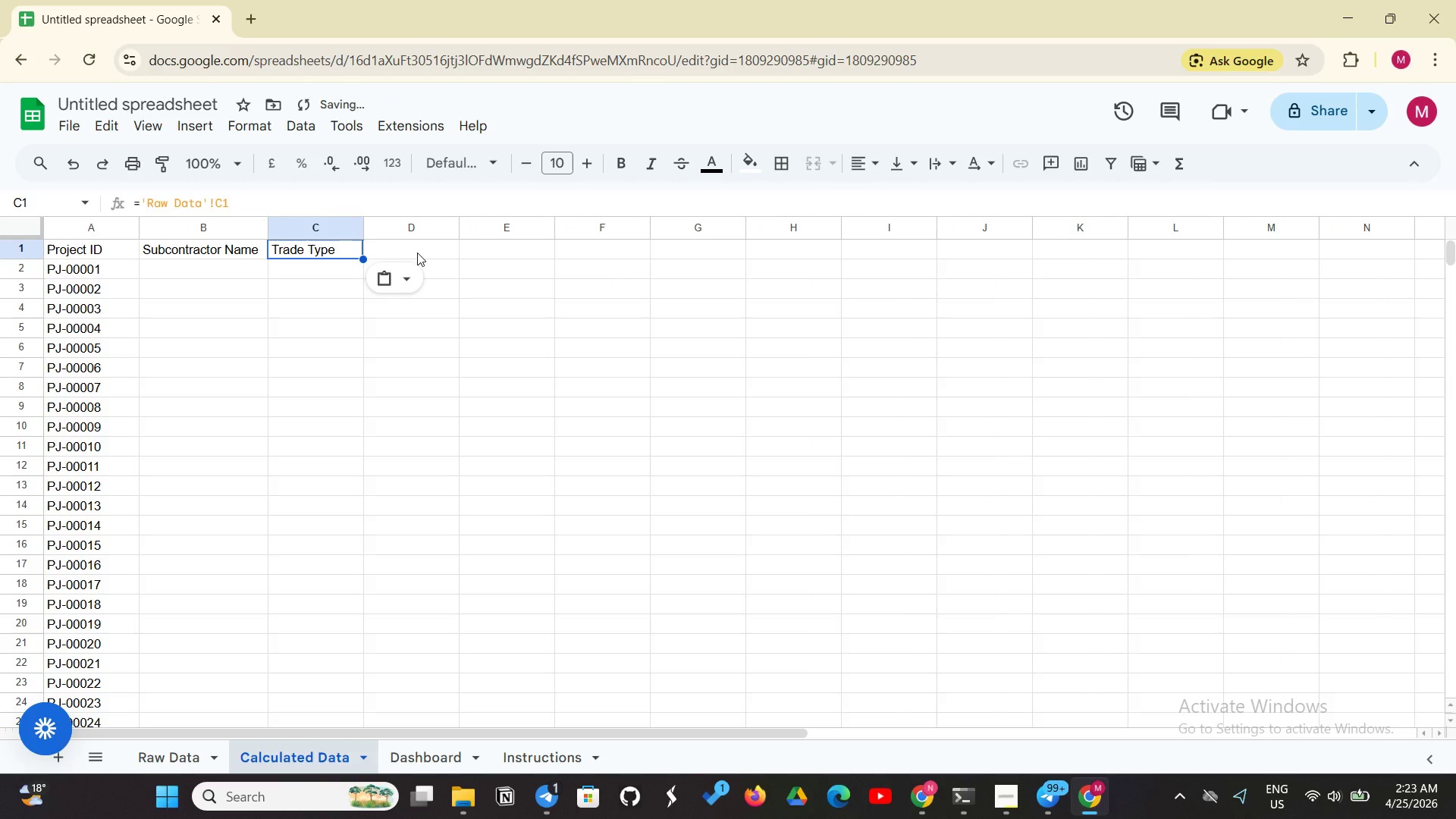 
left_click([417, 253])
 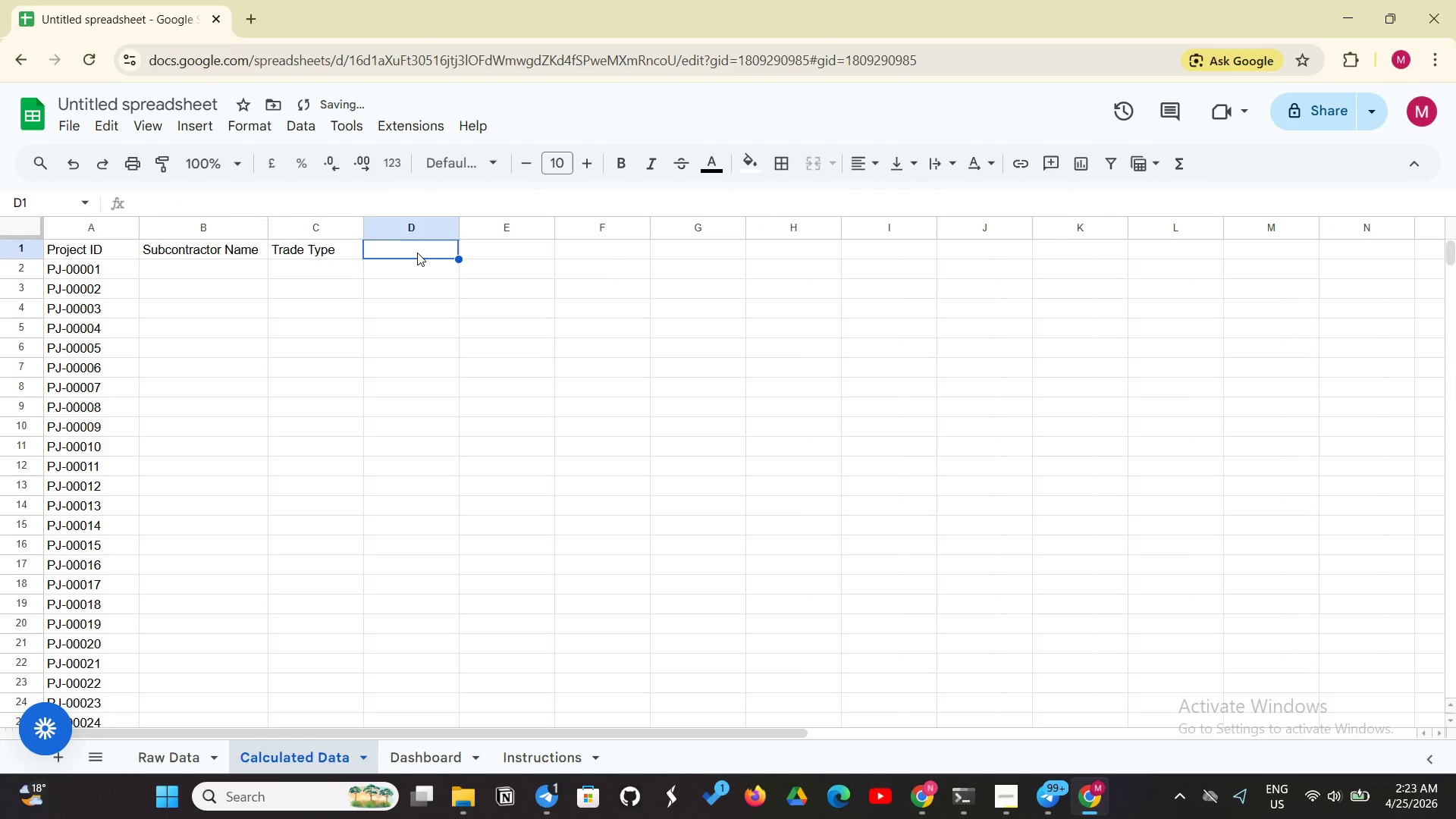 
key(Control+V)
 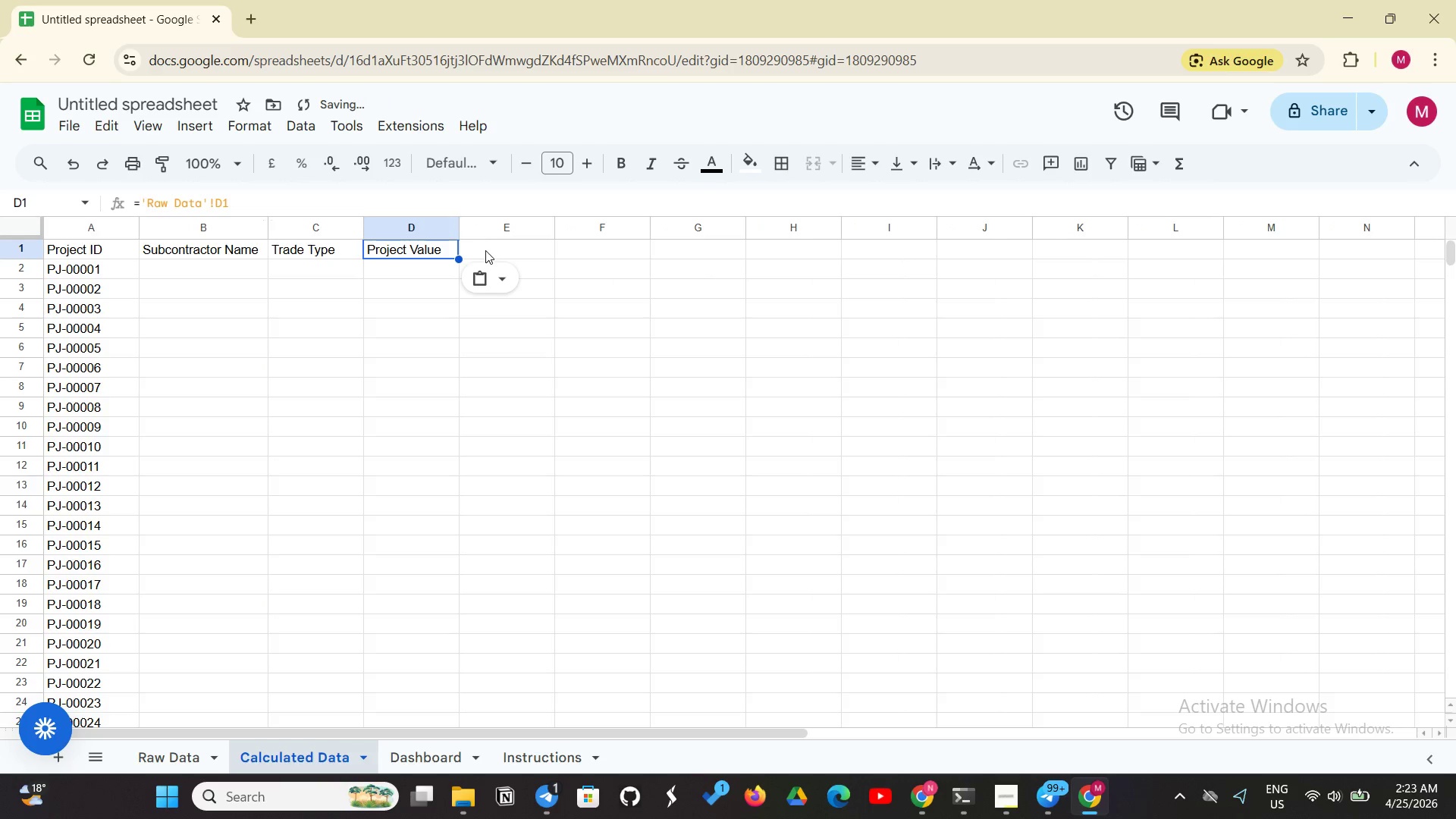 
left_click([486, 252])
 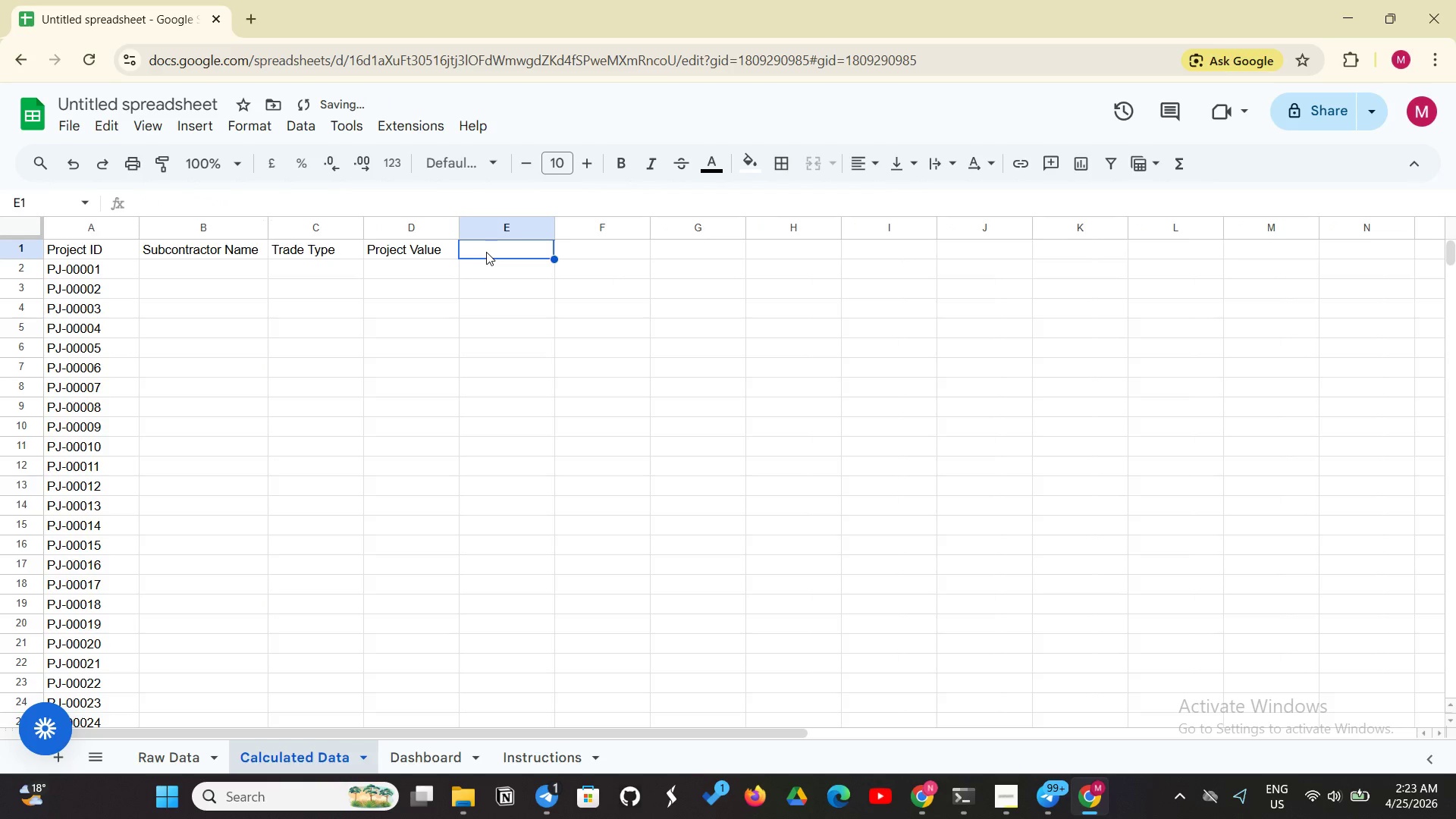 
key(Control+V)
 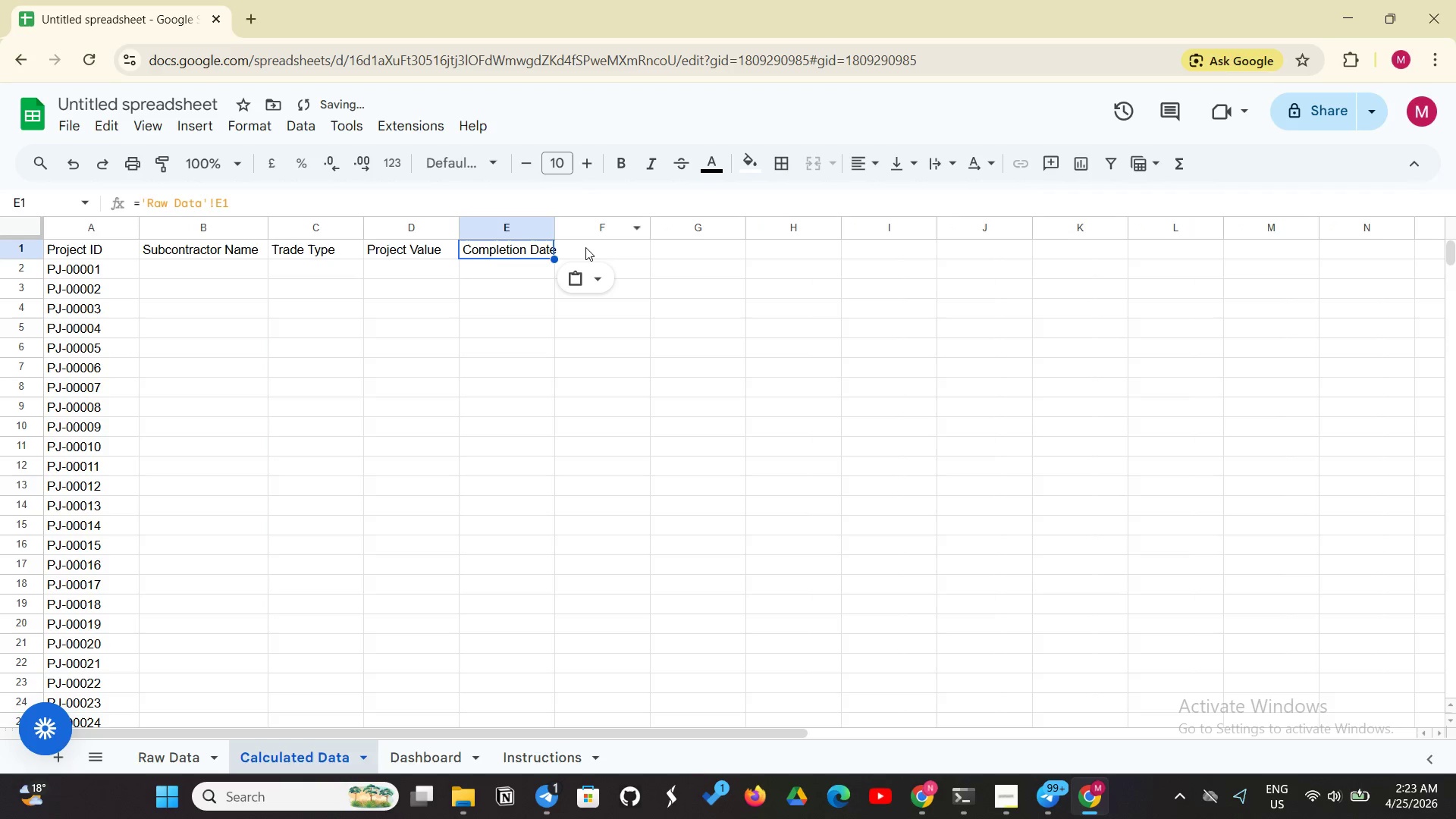 
left_click([586, 247])
 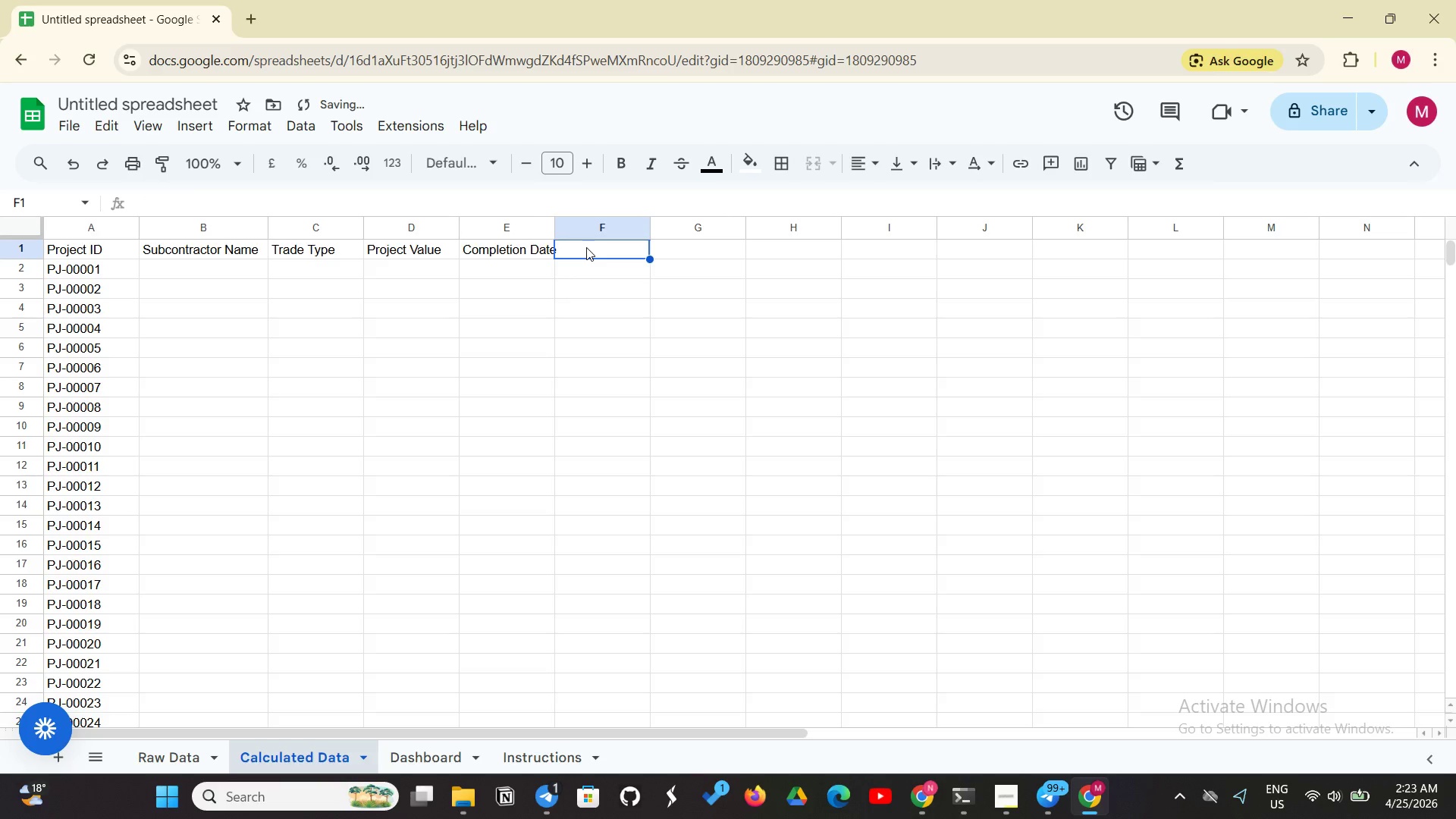 
key(Control+V)
 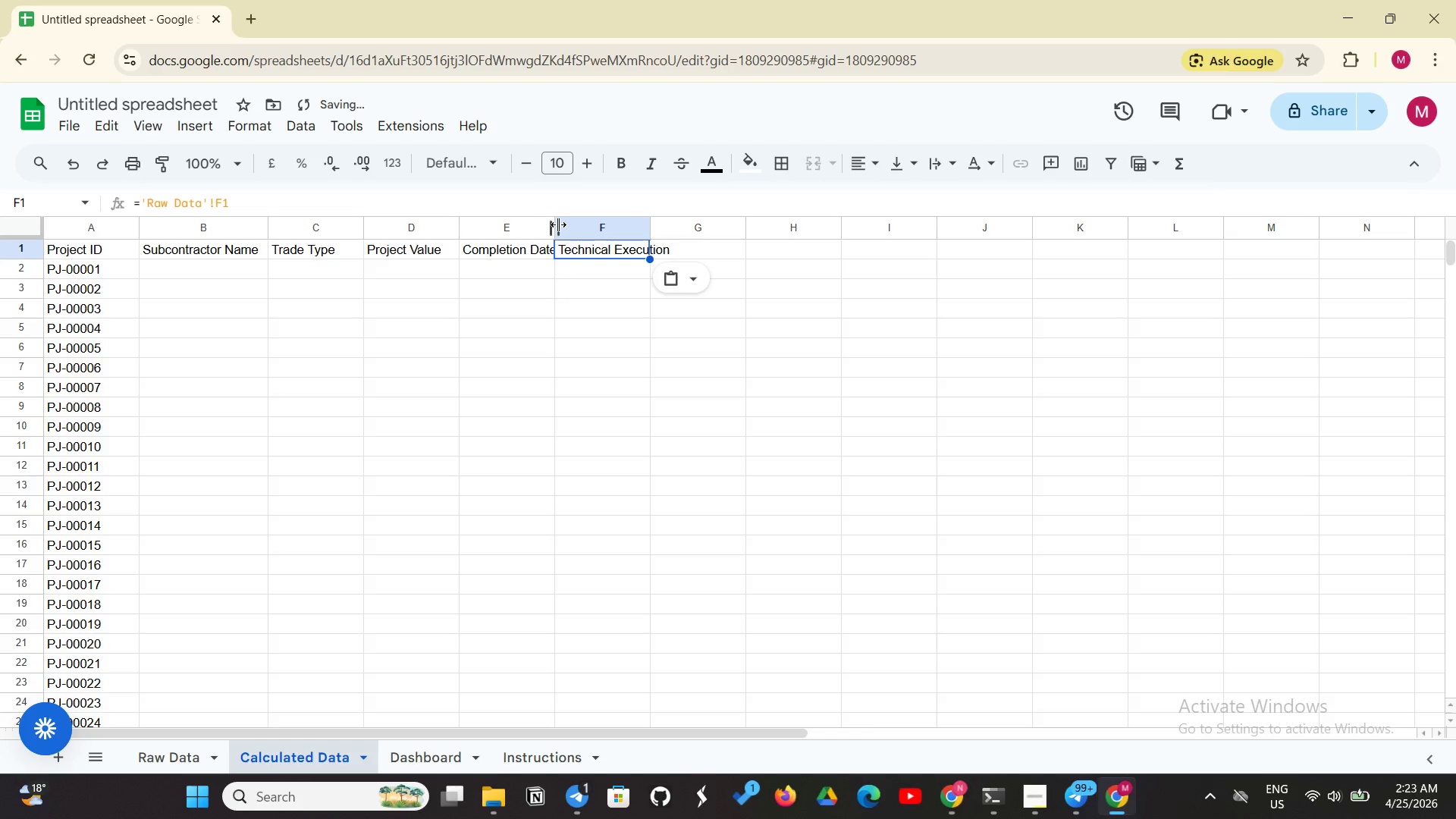 
left_click_drag(start_coordinate=[558, 224], to_coordinate=[580, 221])
 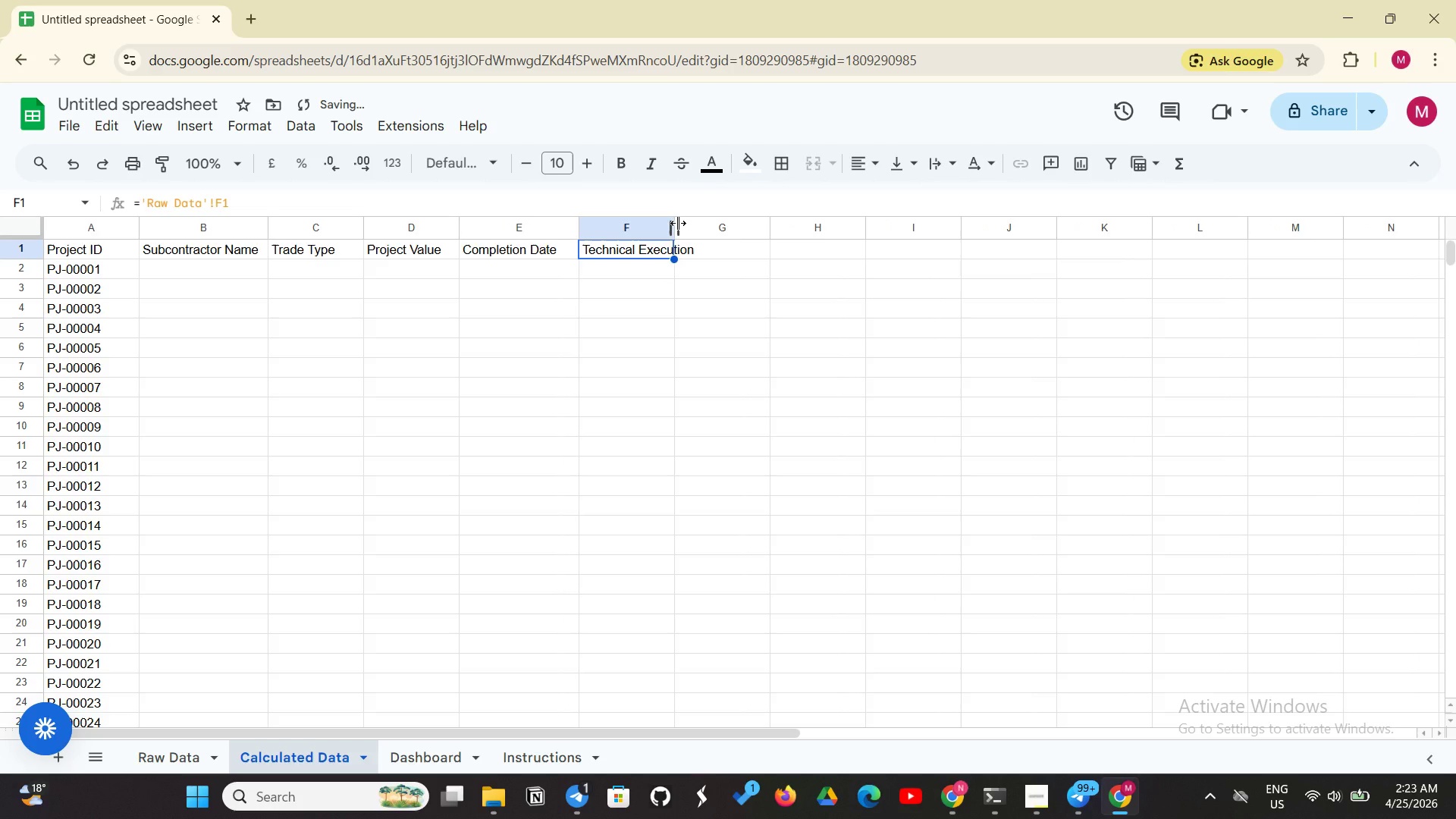 
left_click_drag(start_coordinate=[678, 223], to_coordinate=[702, 218])
 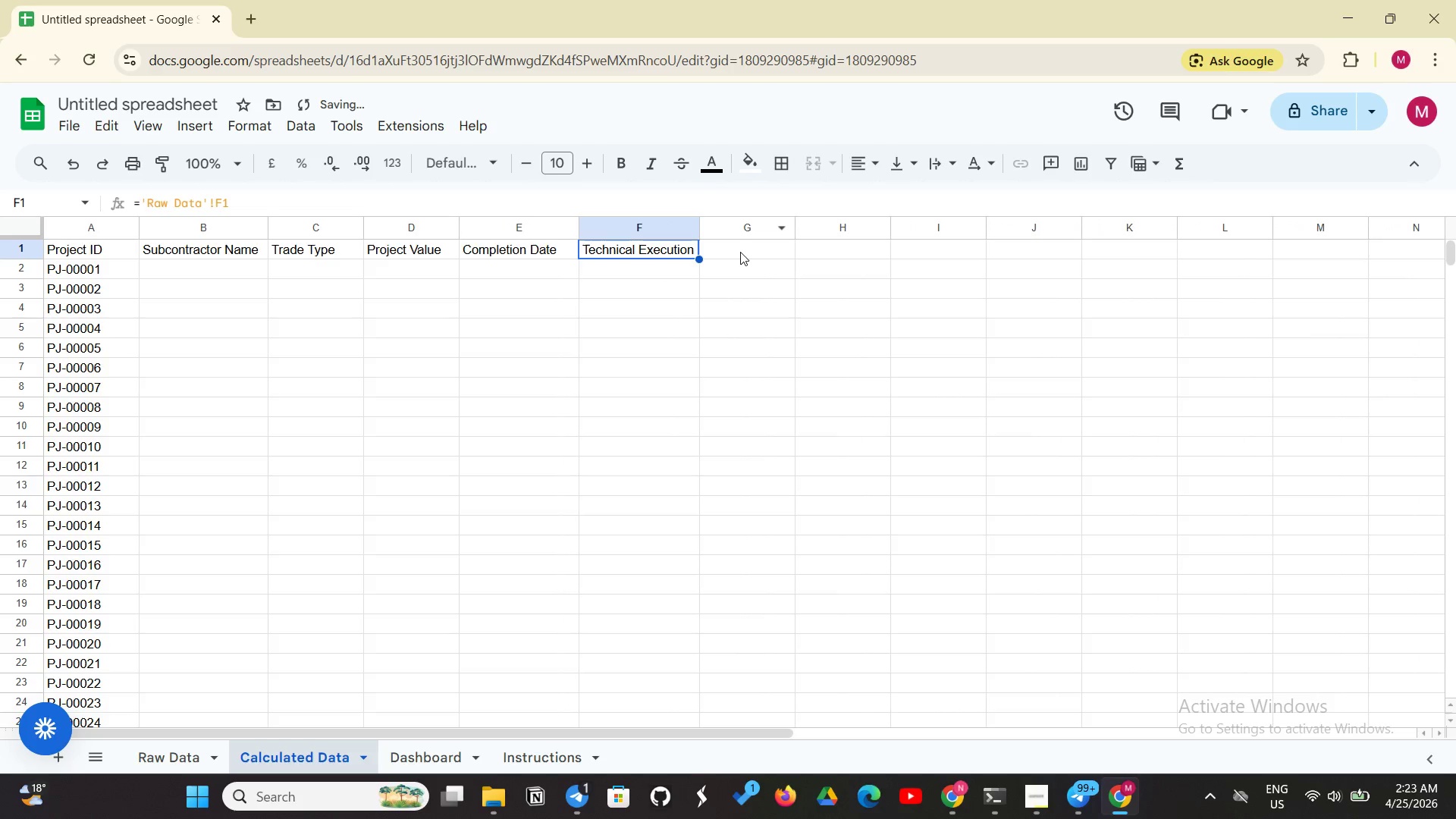 
left_click([740, 252])
 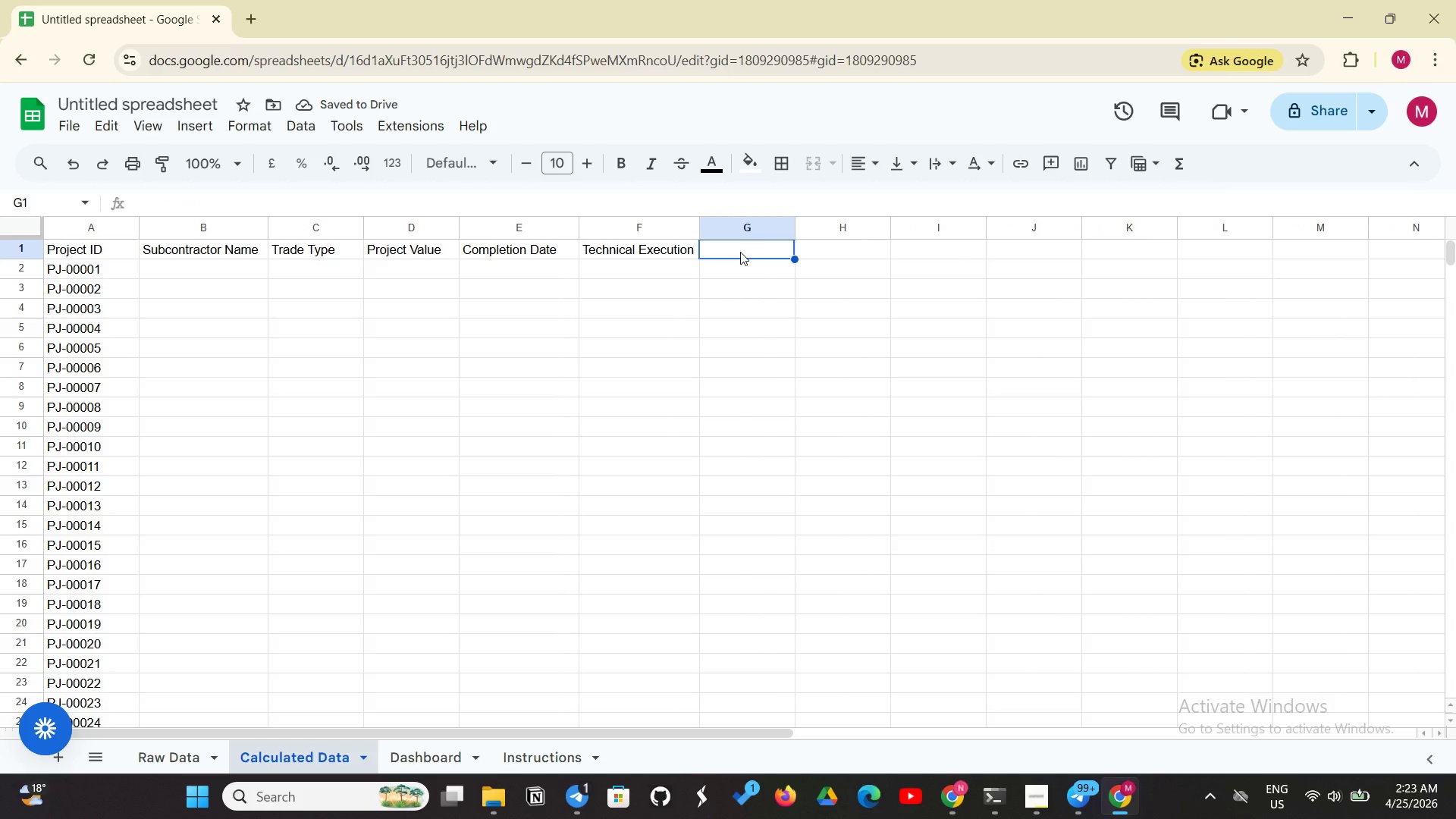 
key(Control+V)
 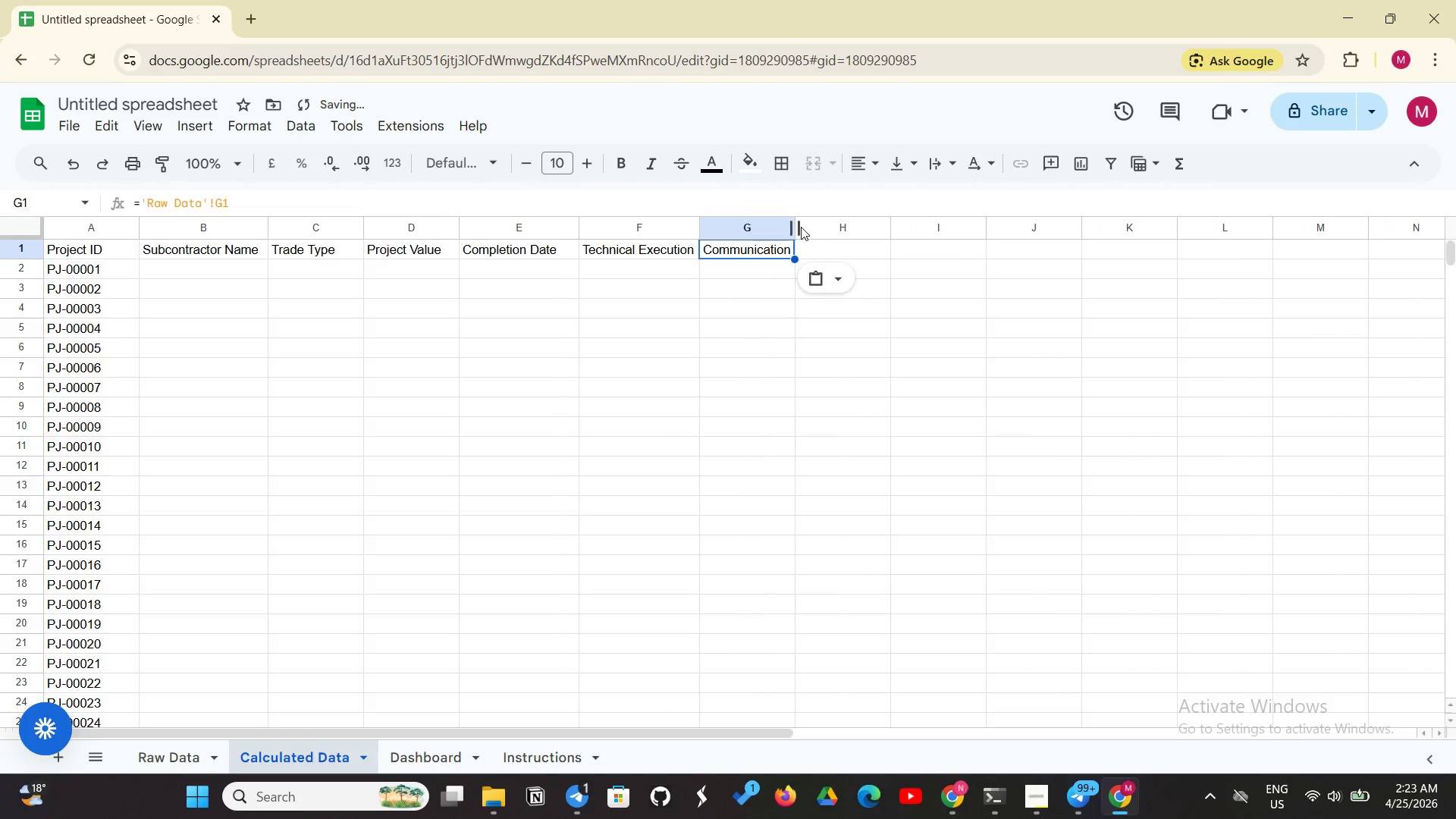 
left_click_drag(start_coordinate=[795, 227], to_coordinate=[821, 225])
 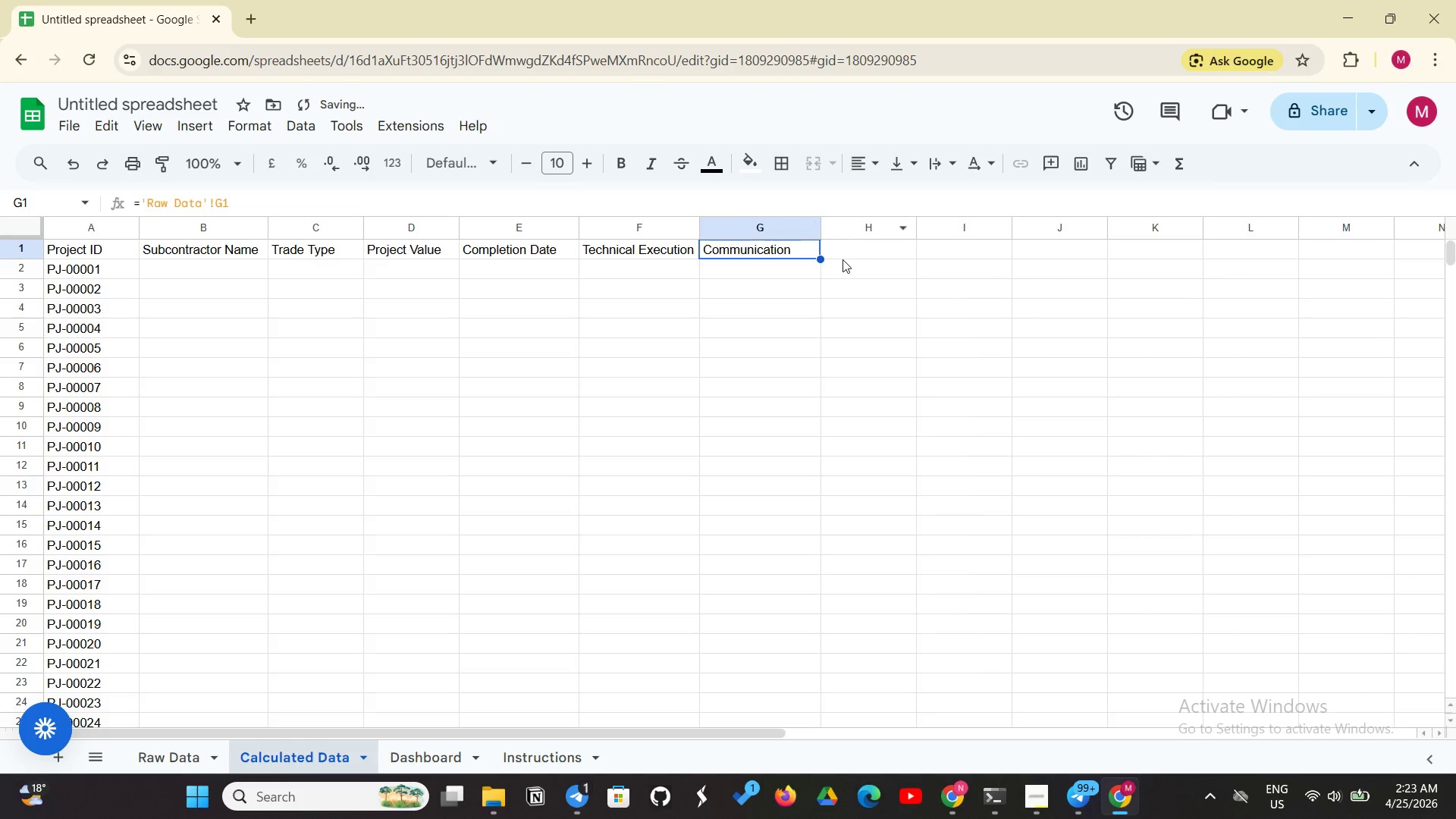 
left_click([843, 259])
 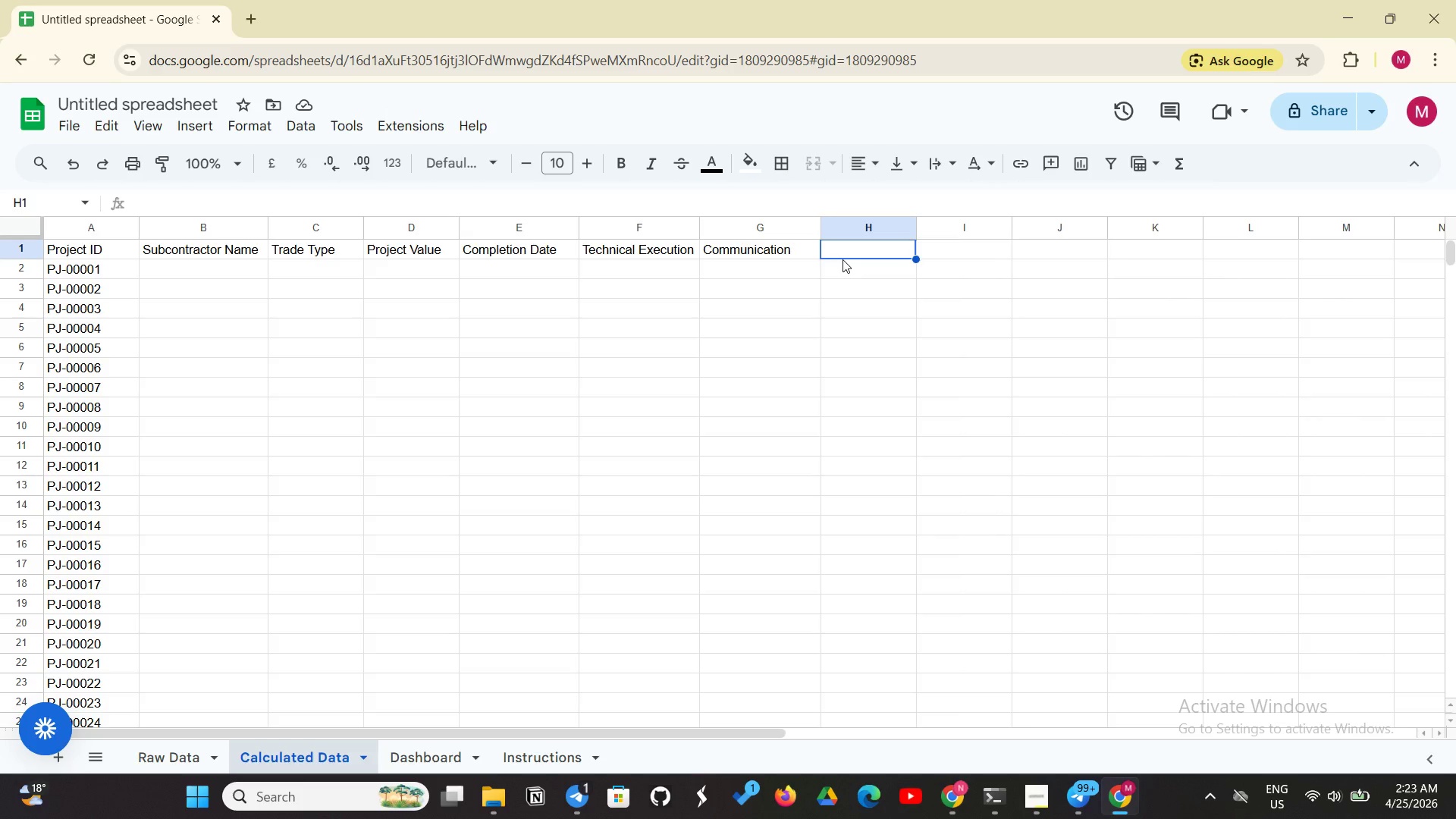 
wait(10.83)
 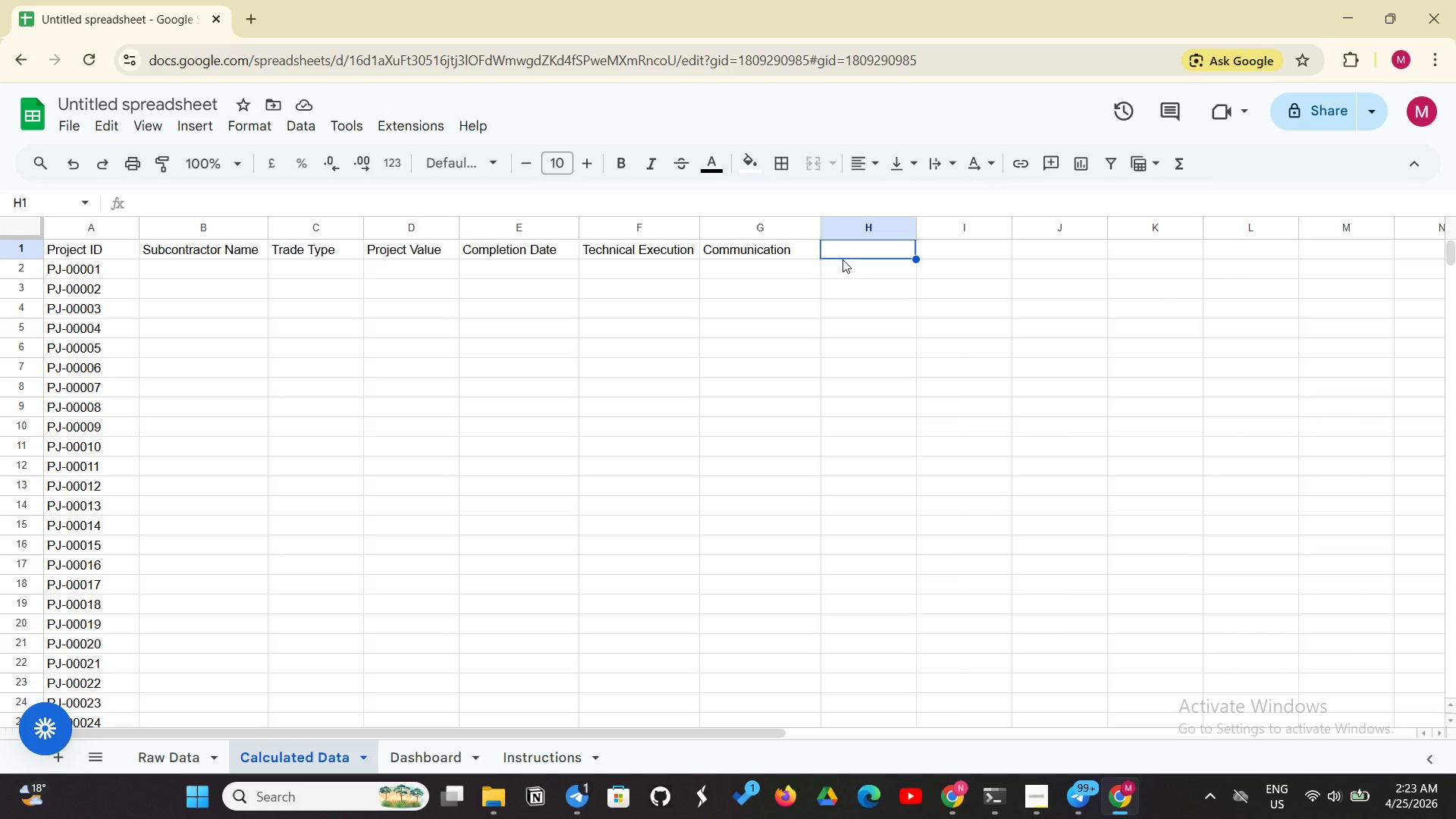 
key(Control+V)
 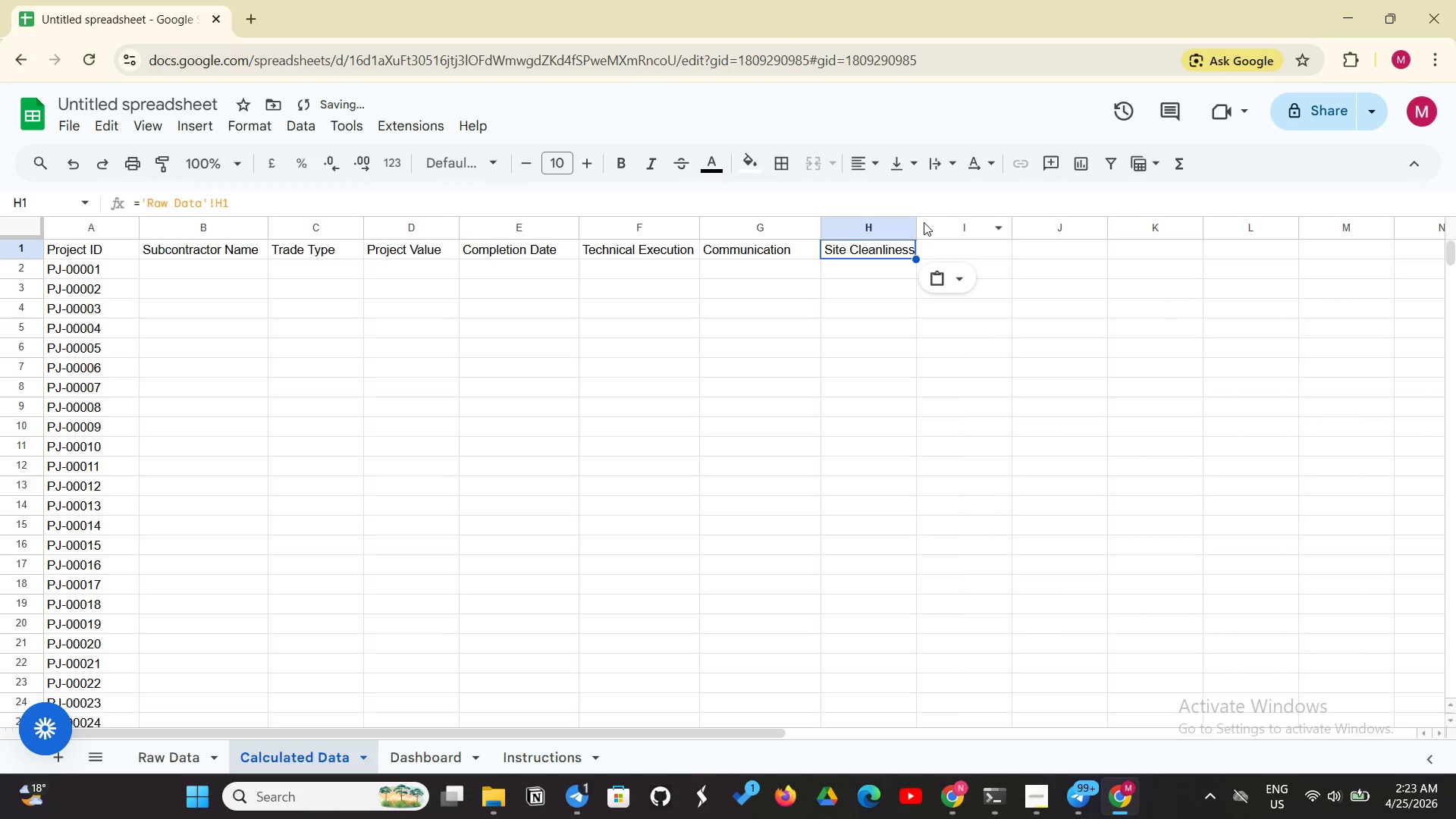 
left_click_drag(start_coordinate=[917, 228], to_coordinate=[925, 228])
 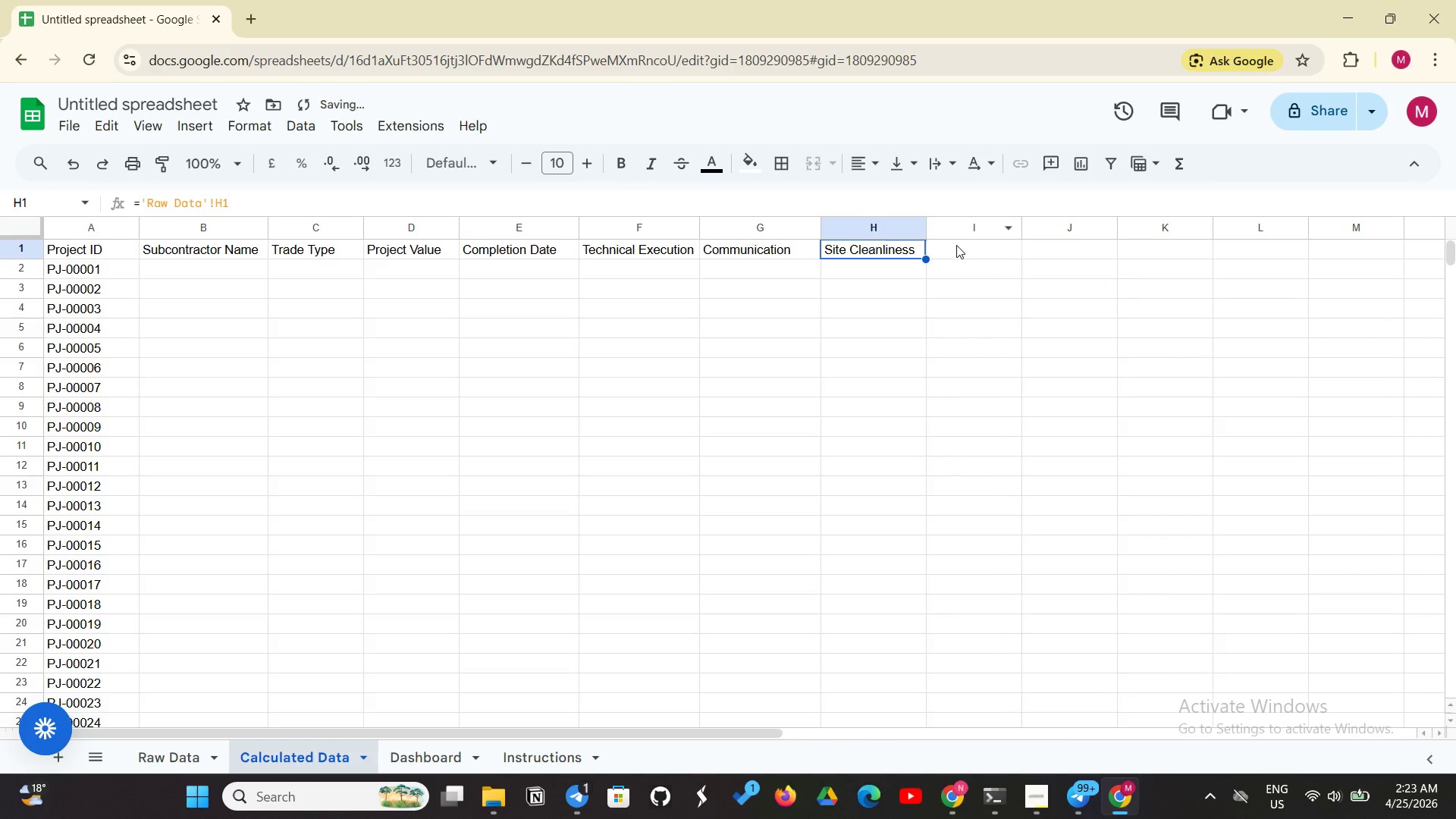 
left_click([956, 245])
 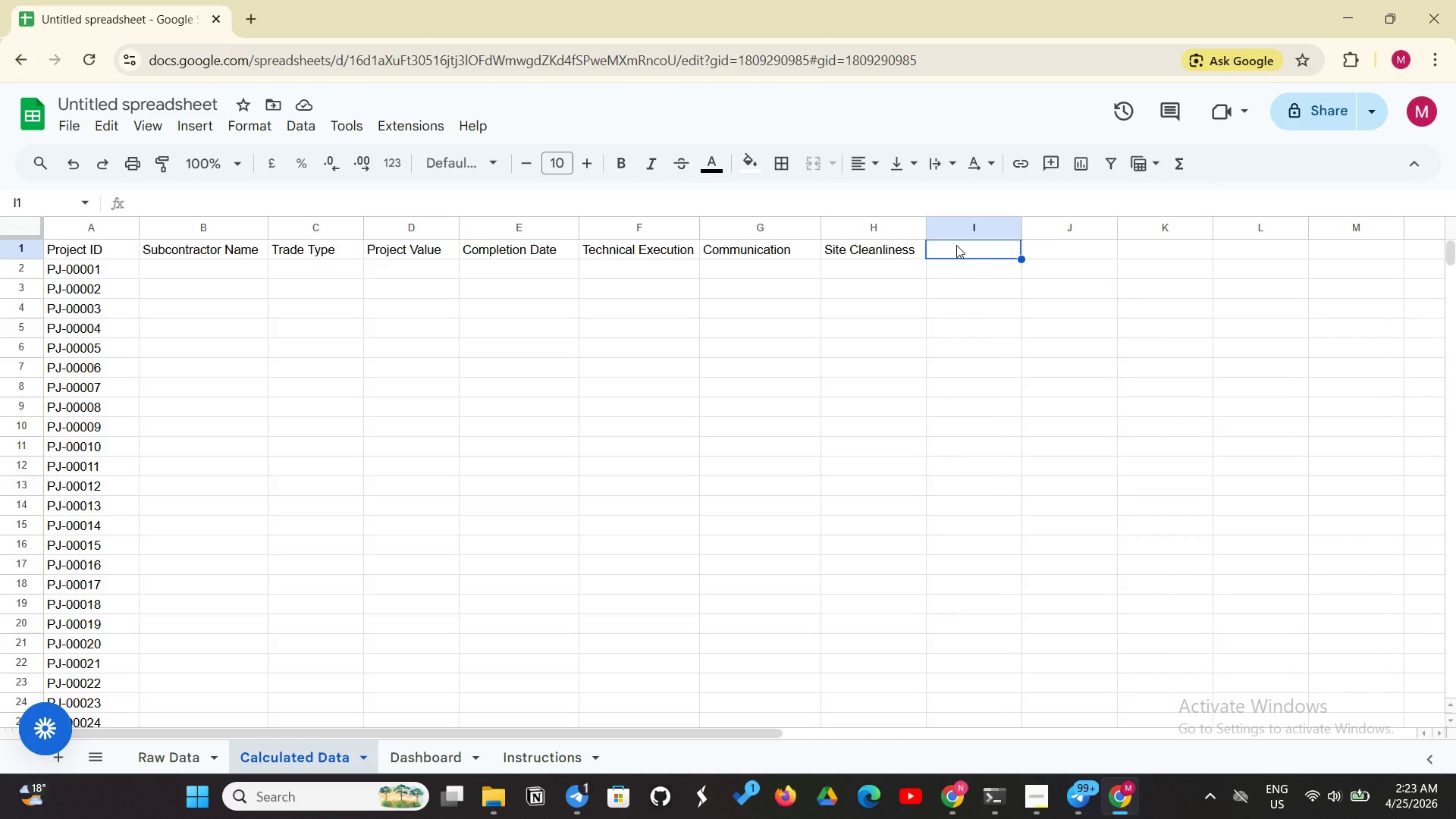 
wait(5.88)
 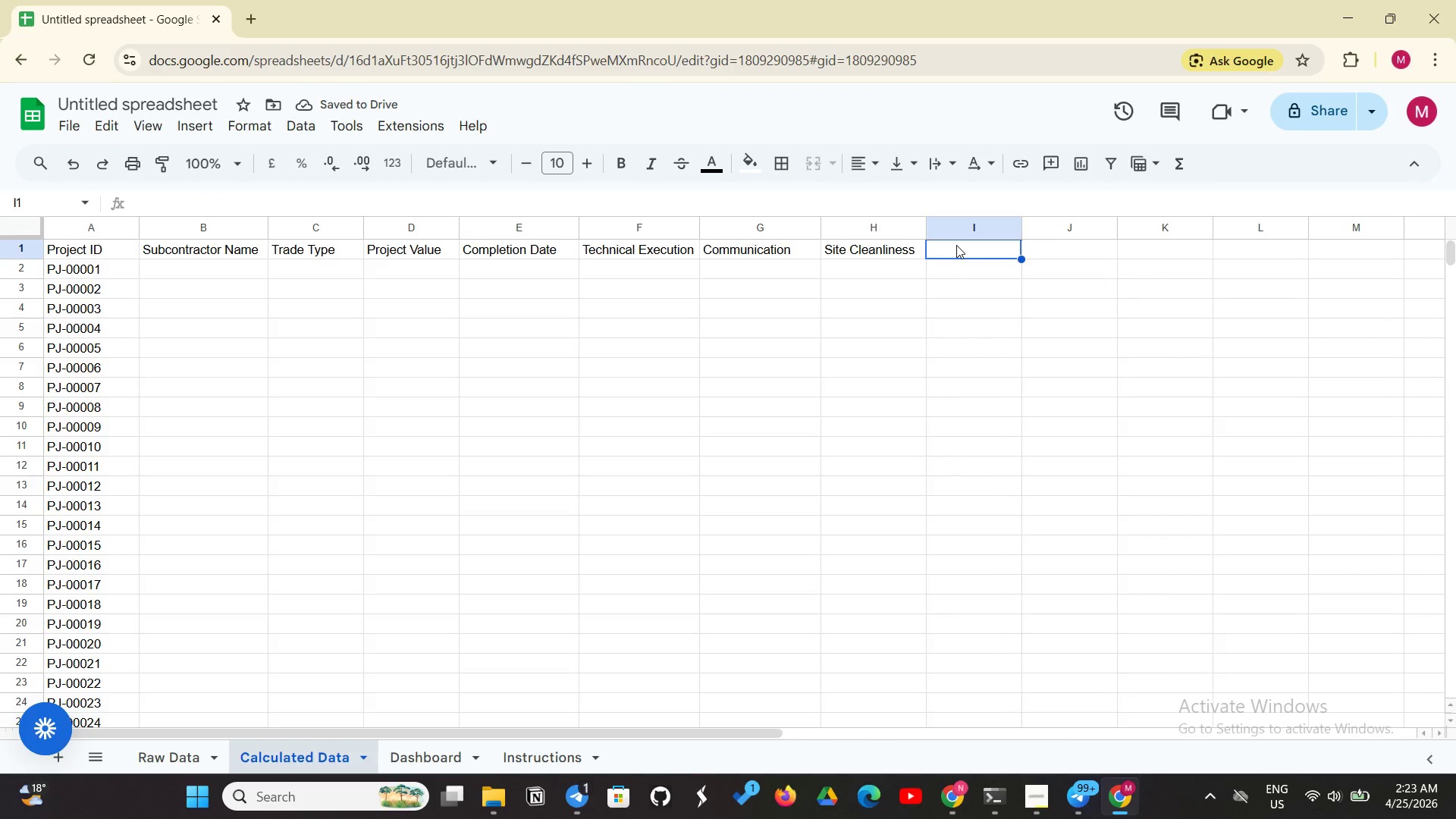 
key(Control+V)
 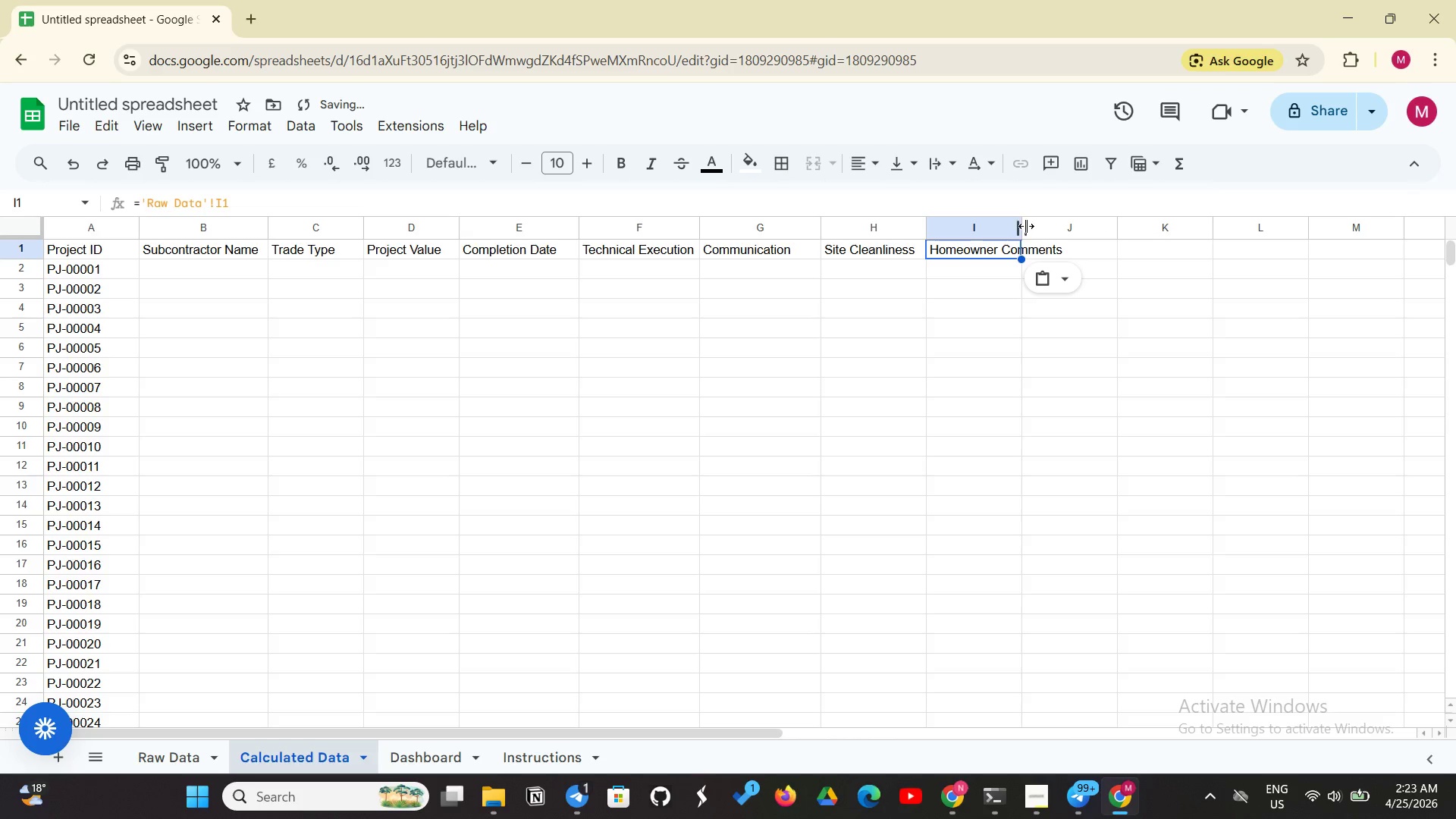 
left_click_drag(start_coordinate=[1020, 228], to_coordinate=[1069, 217])
 